 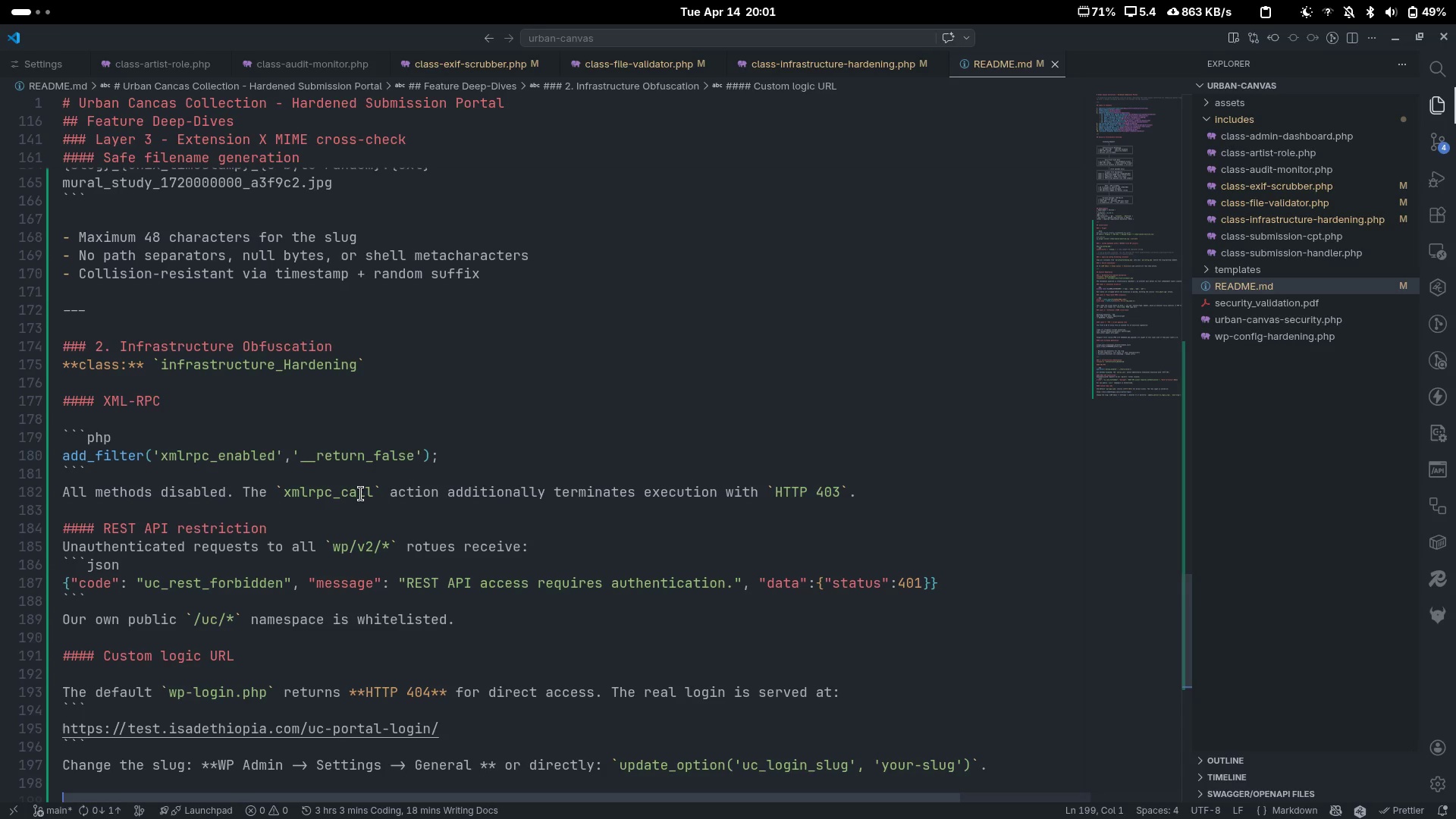 
key(Alt+Tab)
 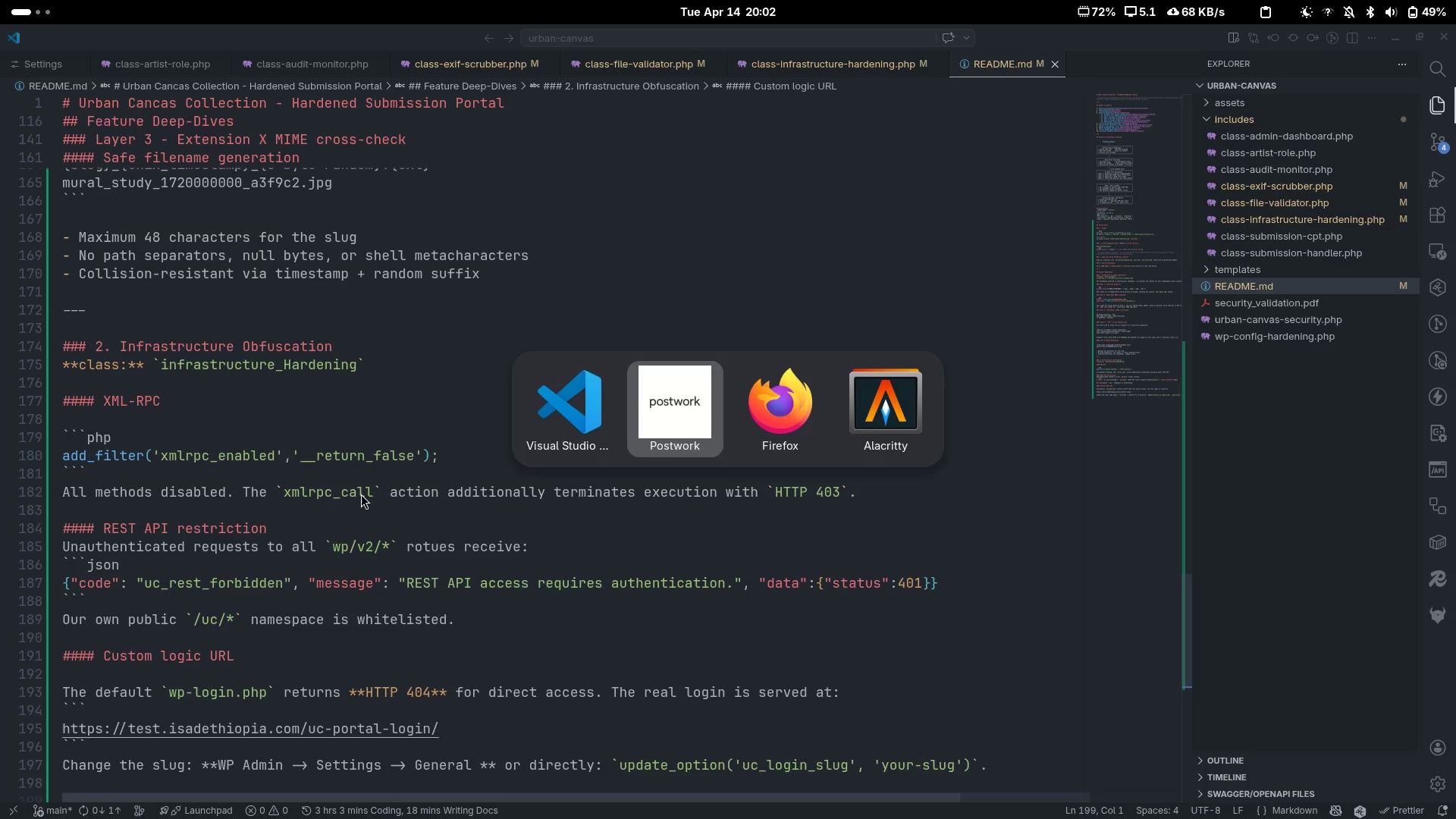 
key(Alt+Tab)
 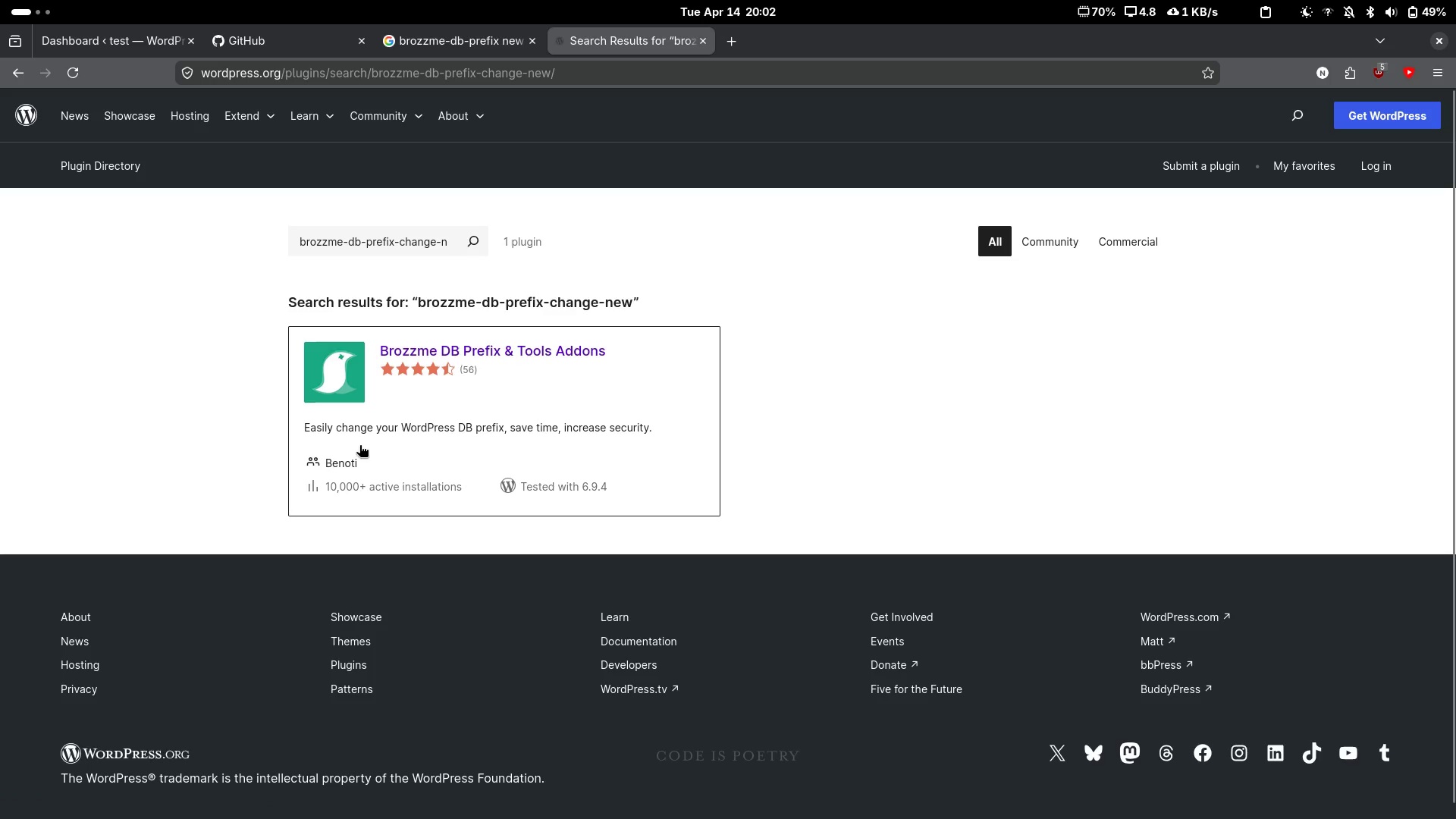 
left_click([378, 418])
 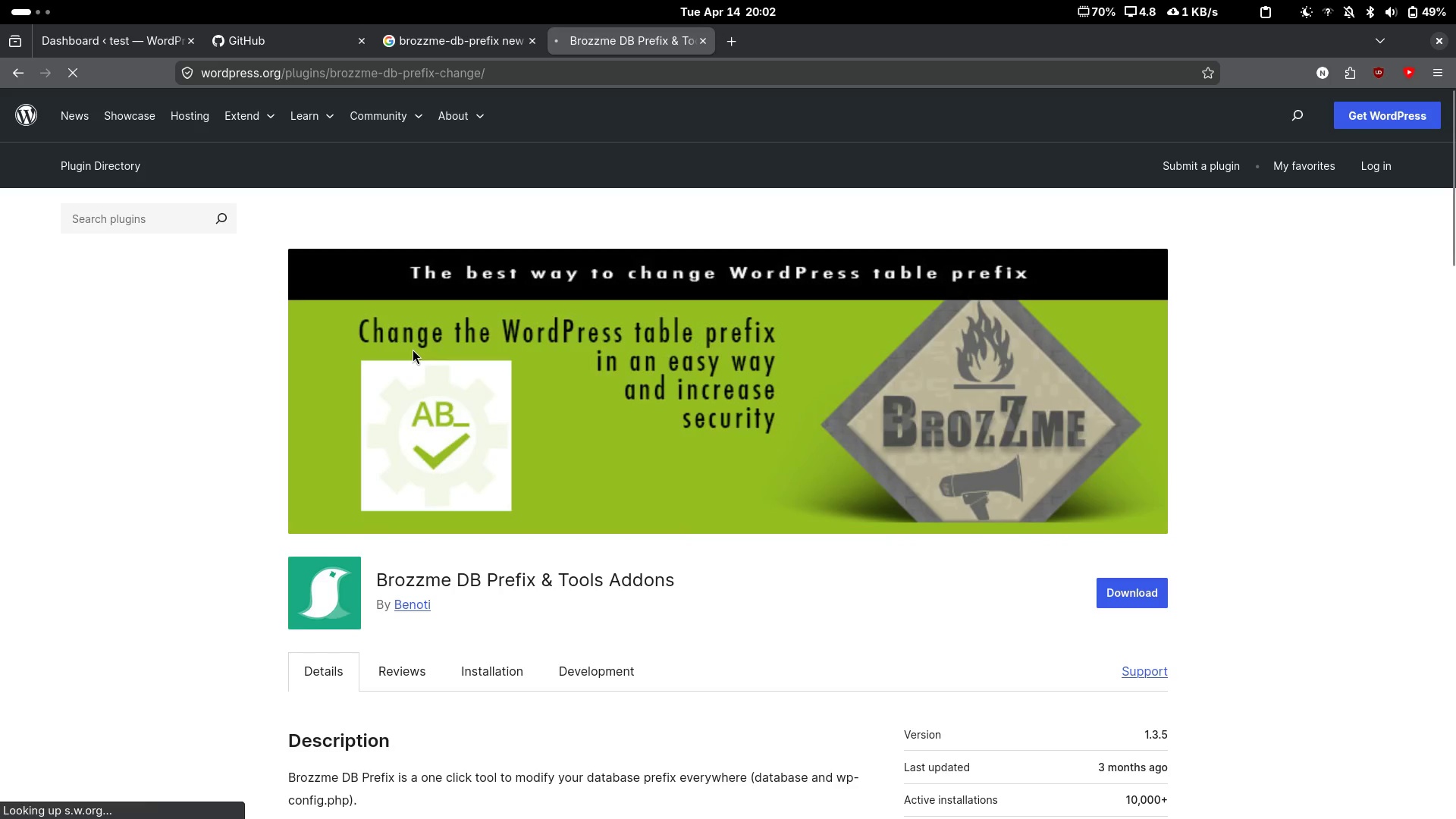 
scroll: coordinate [182, 510], scroll_direction: down, amount: 11.0
 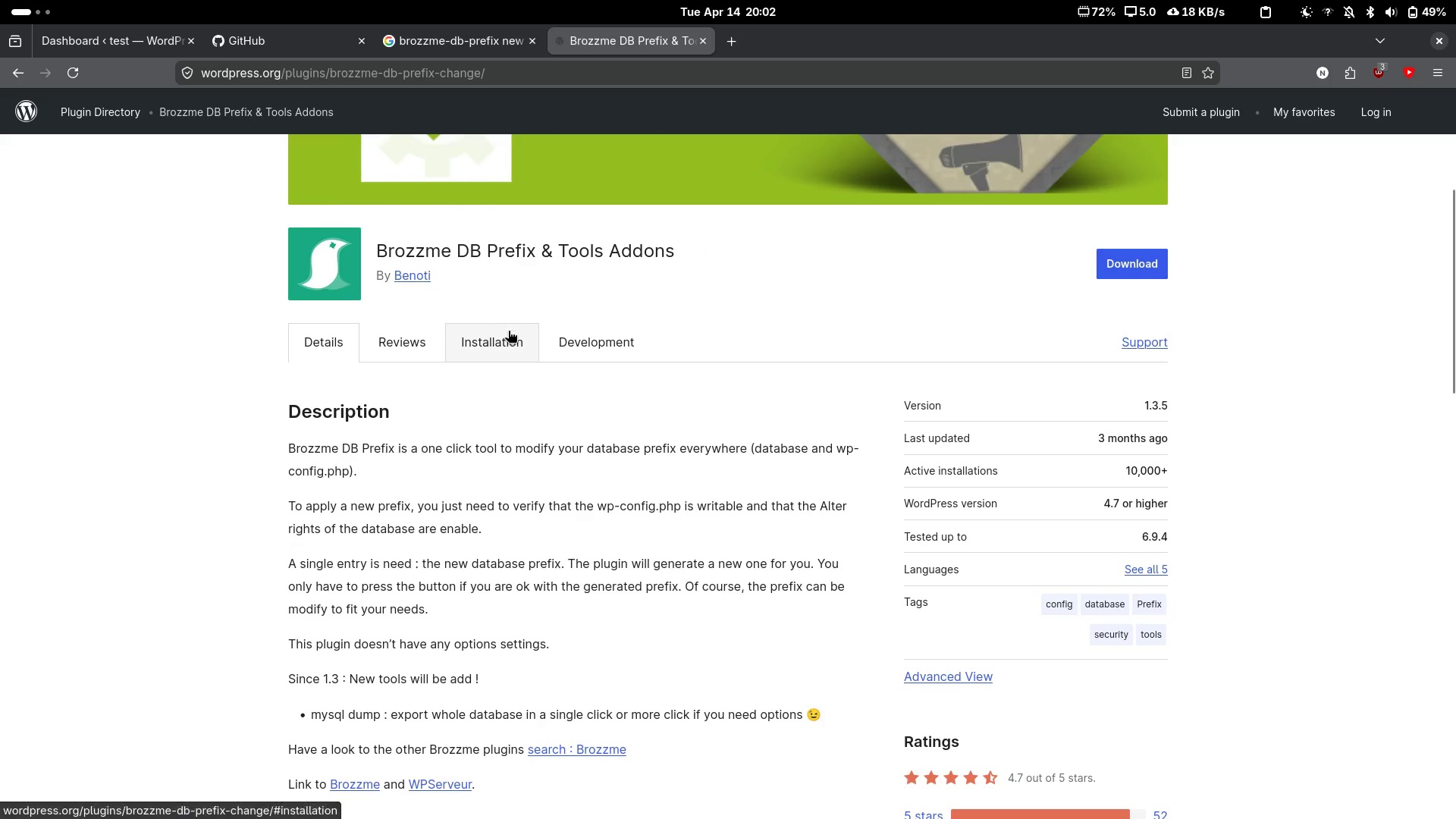 
left_click([504, 336])
 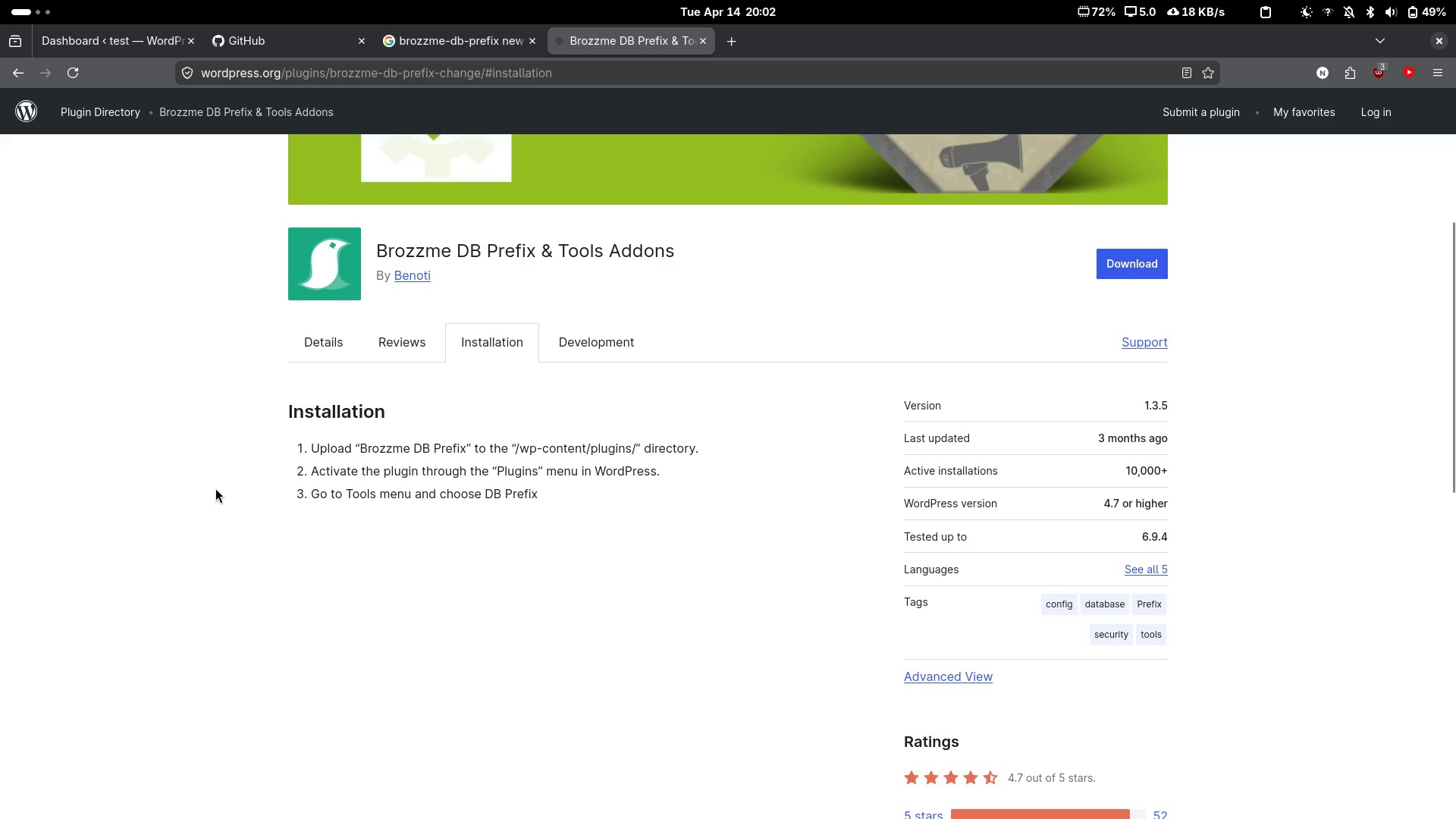 
scroll: coordinate [215, 488], scroll_direction: down, amount: 3.0
 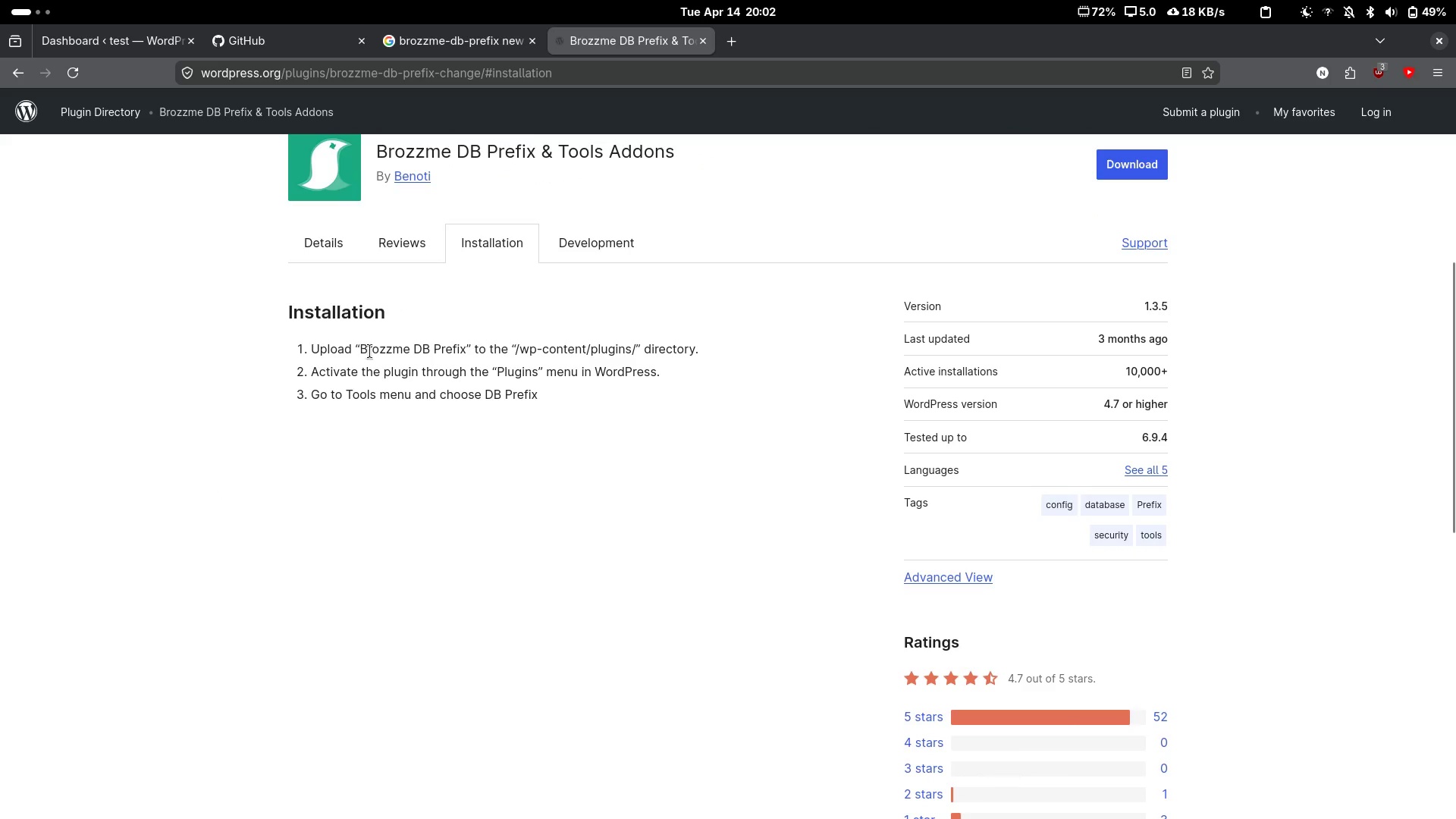 
left_click([384, 356])
 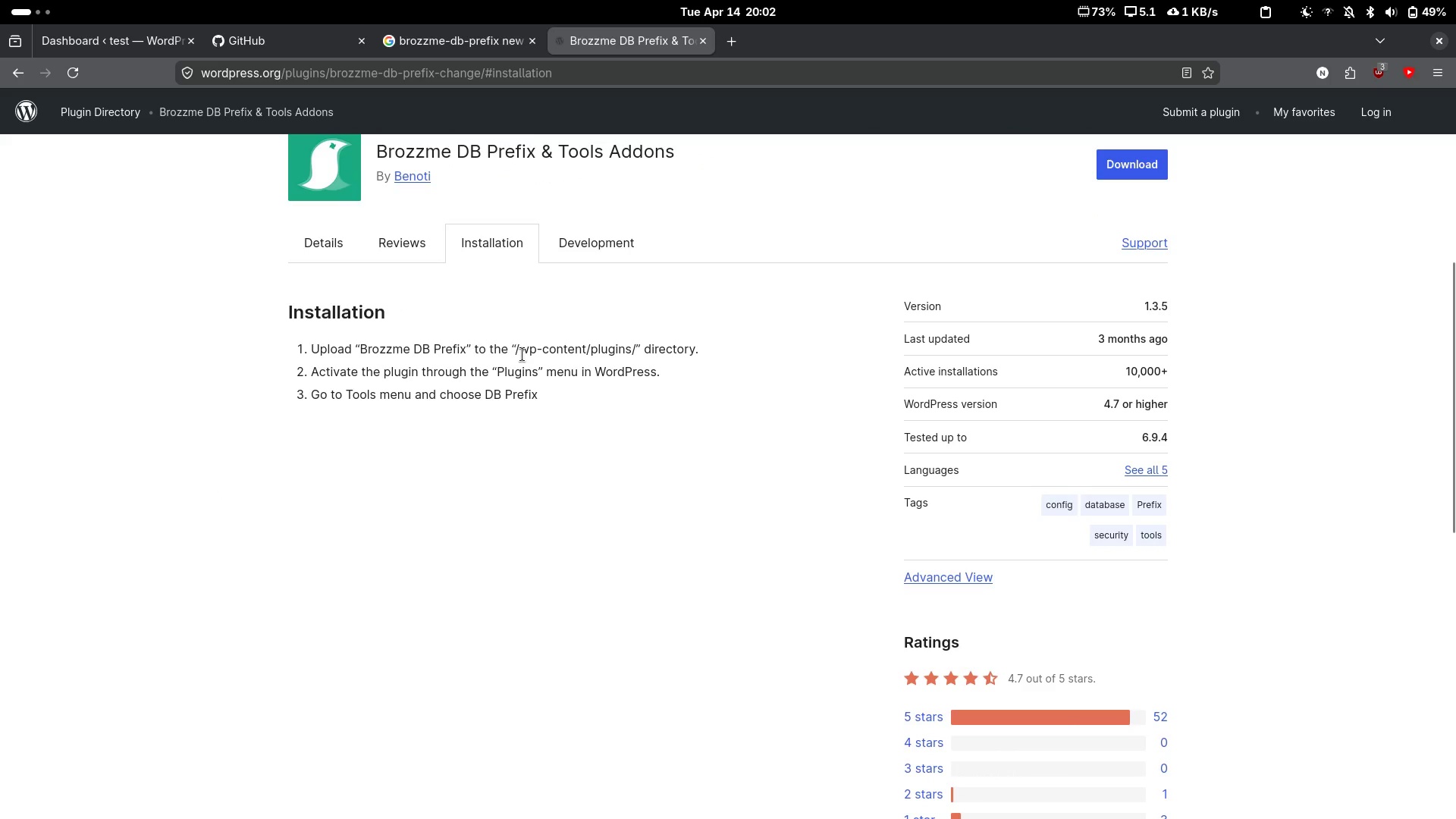 
left_click_drag(start_coordinate=[516, 350], to_coordinate=[639, 350])
 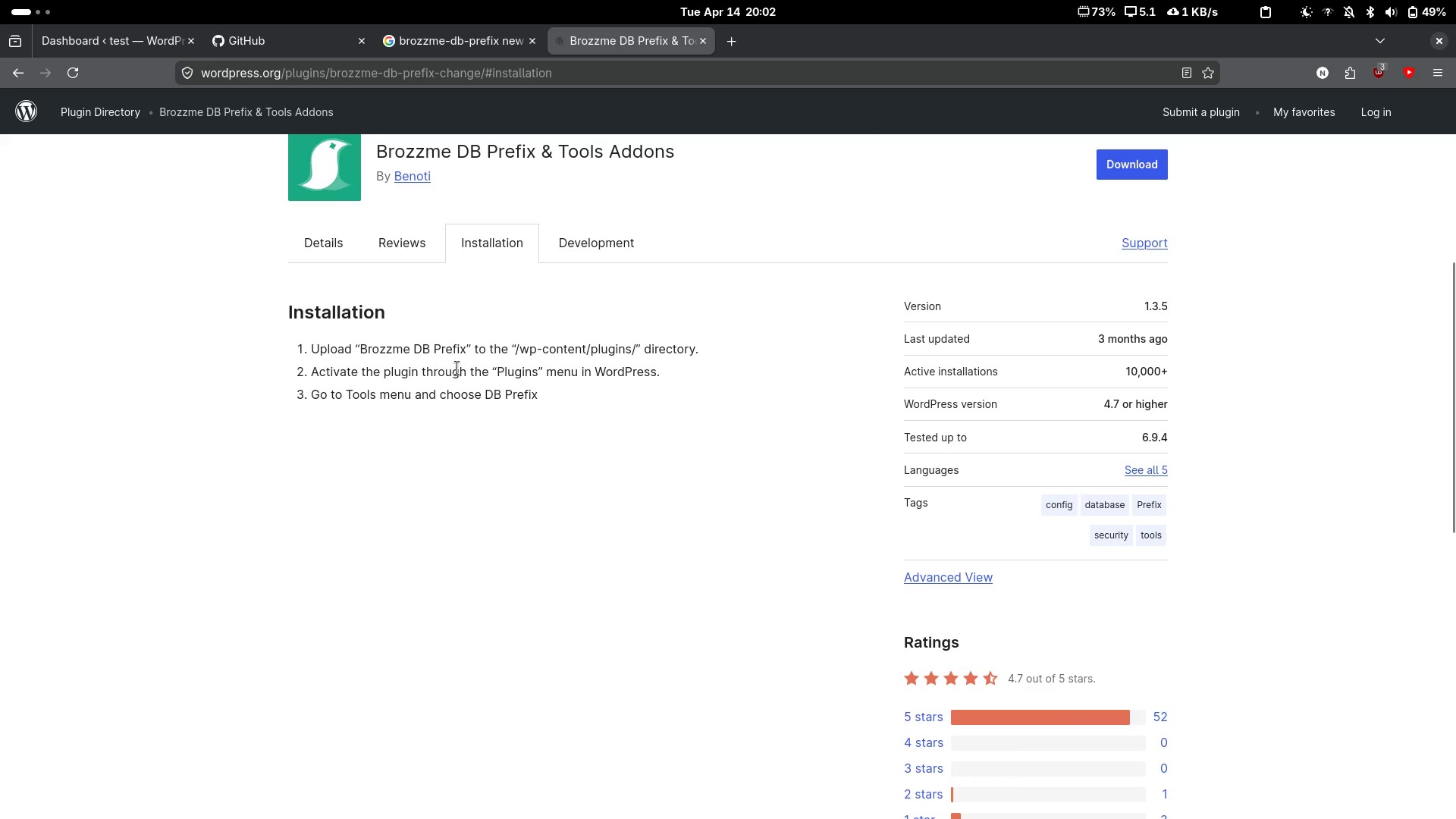 
left_click([532, 370])
 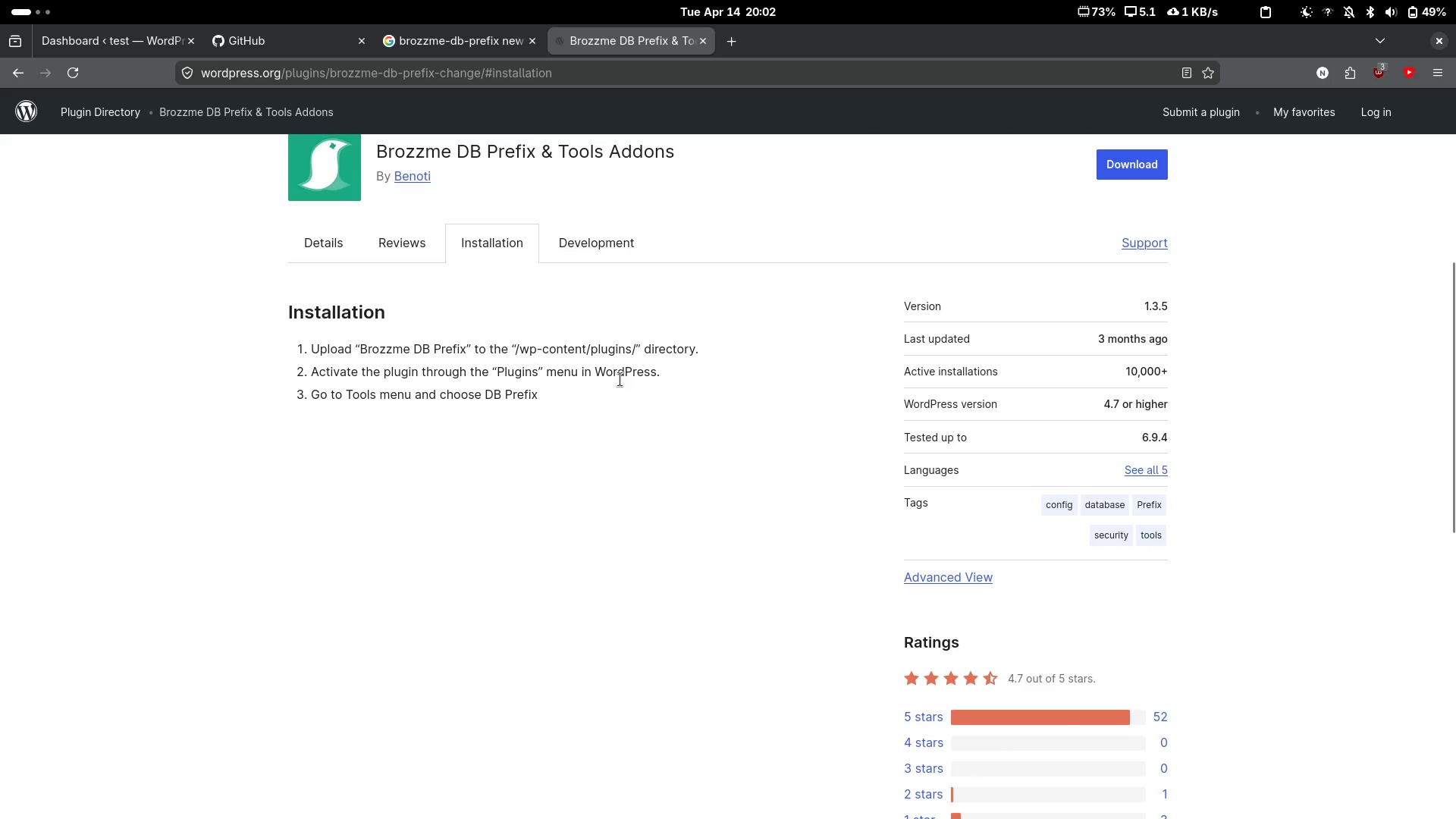 
left_click([626, 378])
 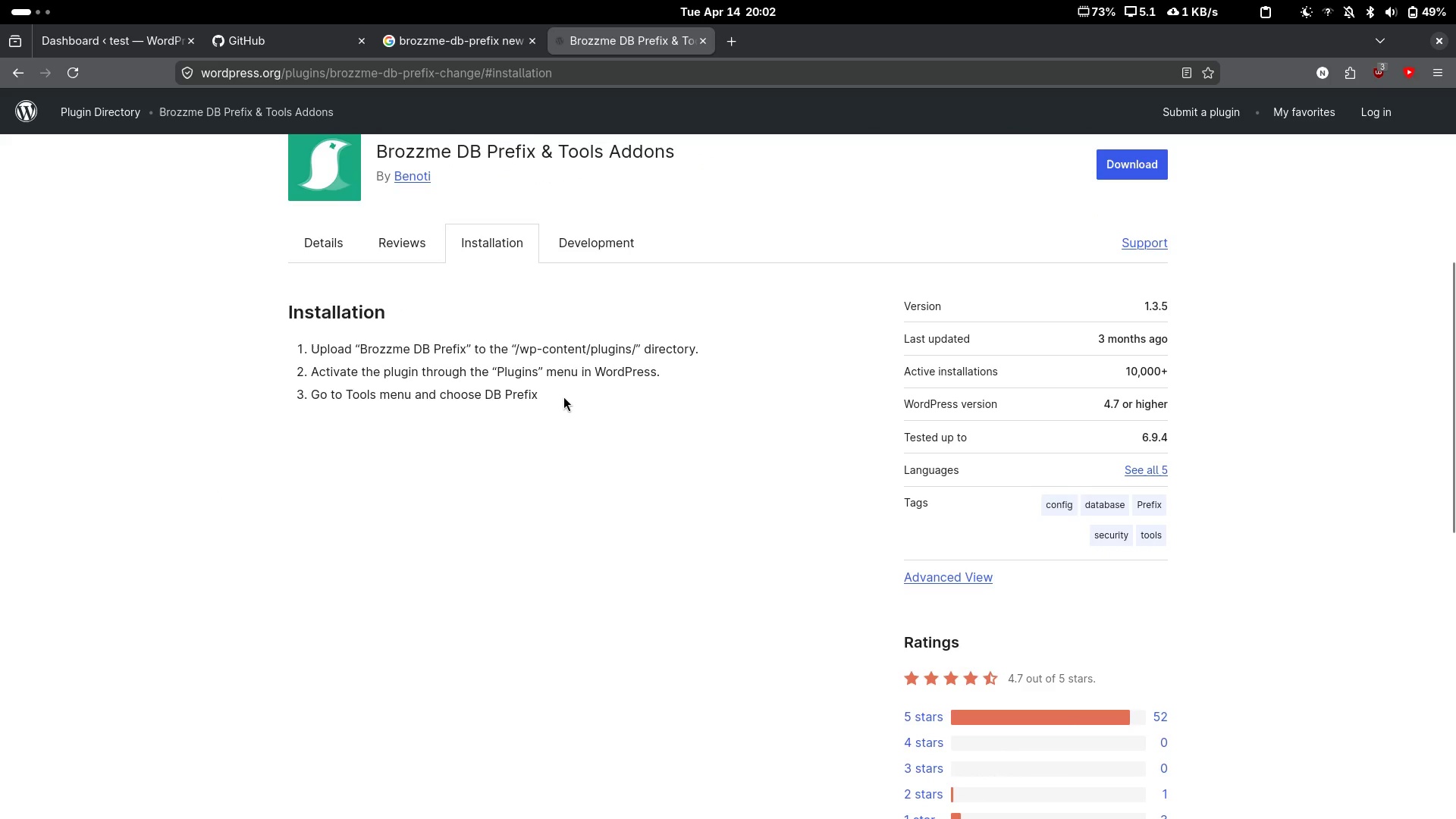 
left_click_drag(start_coordinate=[563, 396], to_coordinate=[312, 384])
 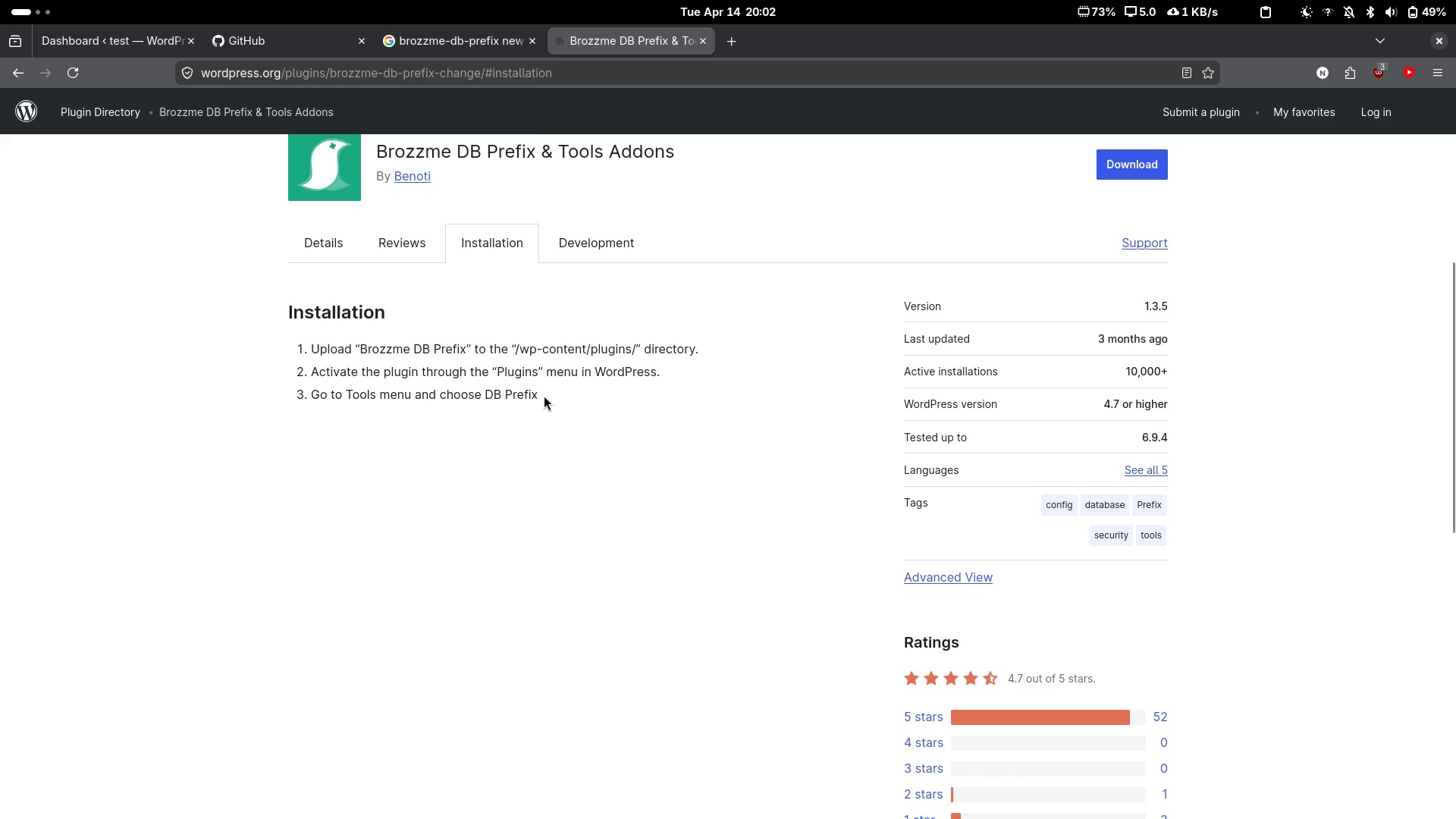 
left_click_drag(start_coordinate=[544, 395], to_coordinate=[467, 397])
 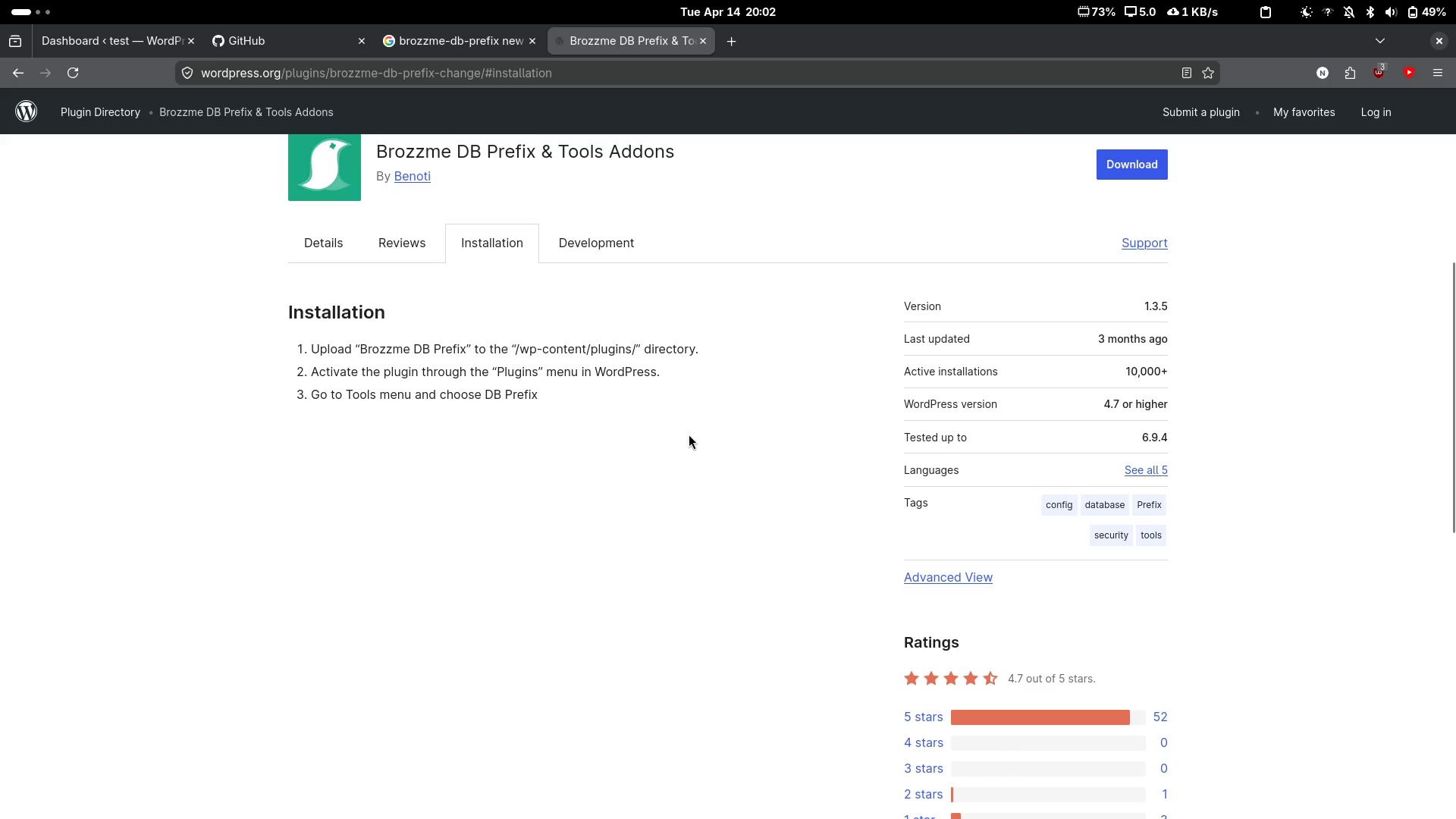 
scroll: coordinate [689, 434], scroll_direction: down, amount: 3.0
 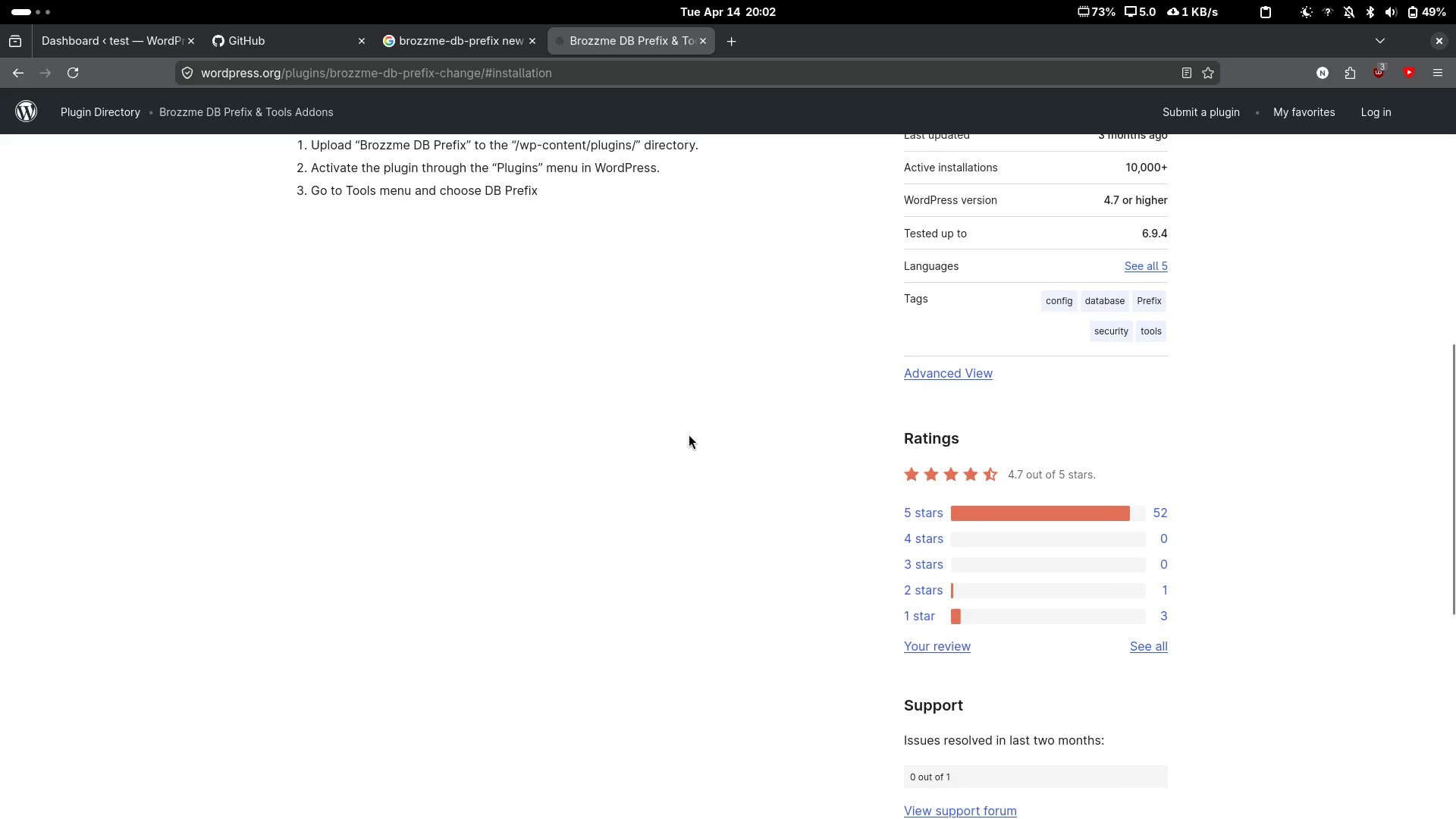 
scroll: coordinate [689, 434], scroll_direction: up, amount: 12.0
 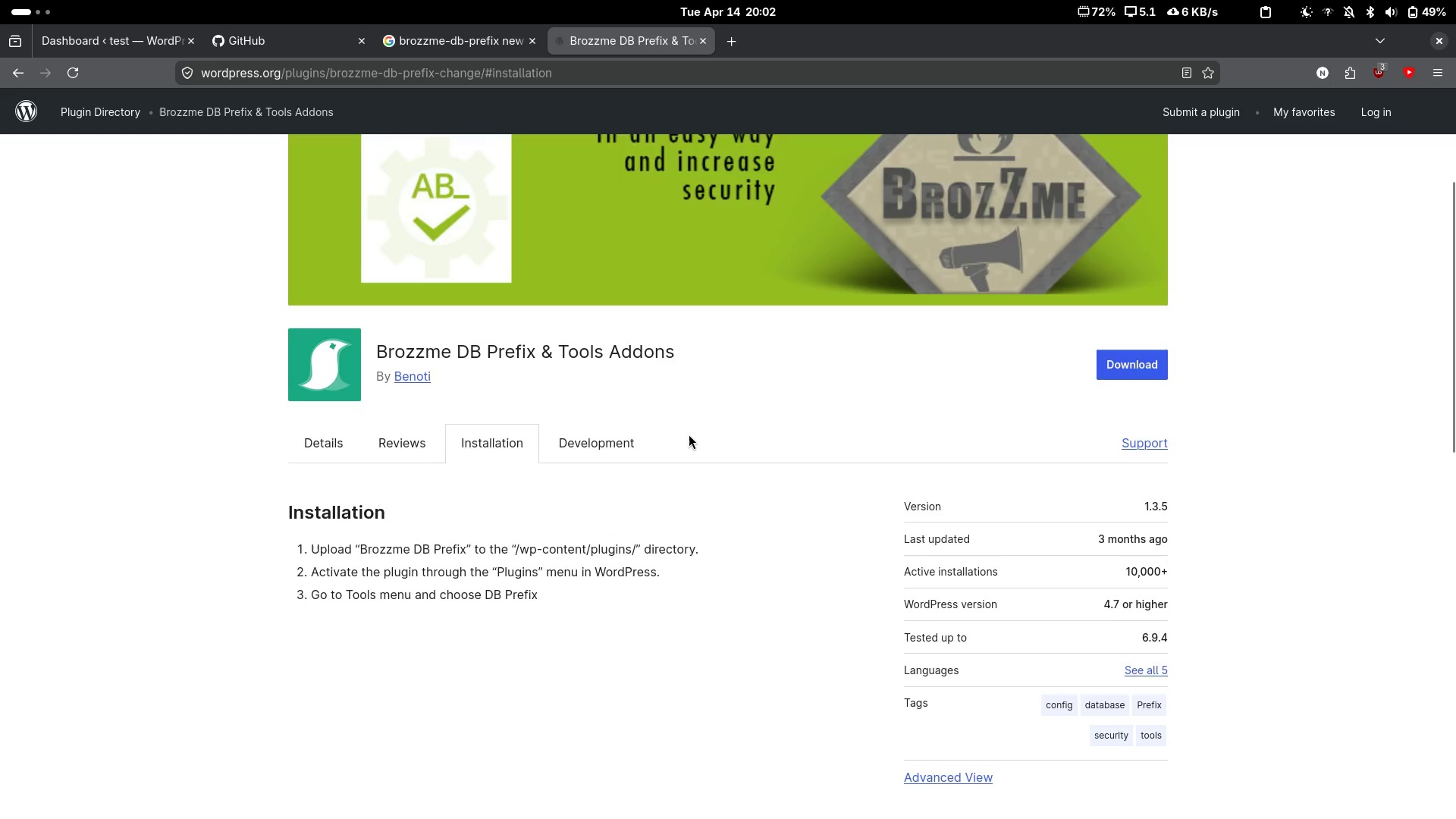 
scroll: coordinate [689, 434], scroll_direction: down, amount: 15.0
 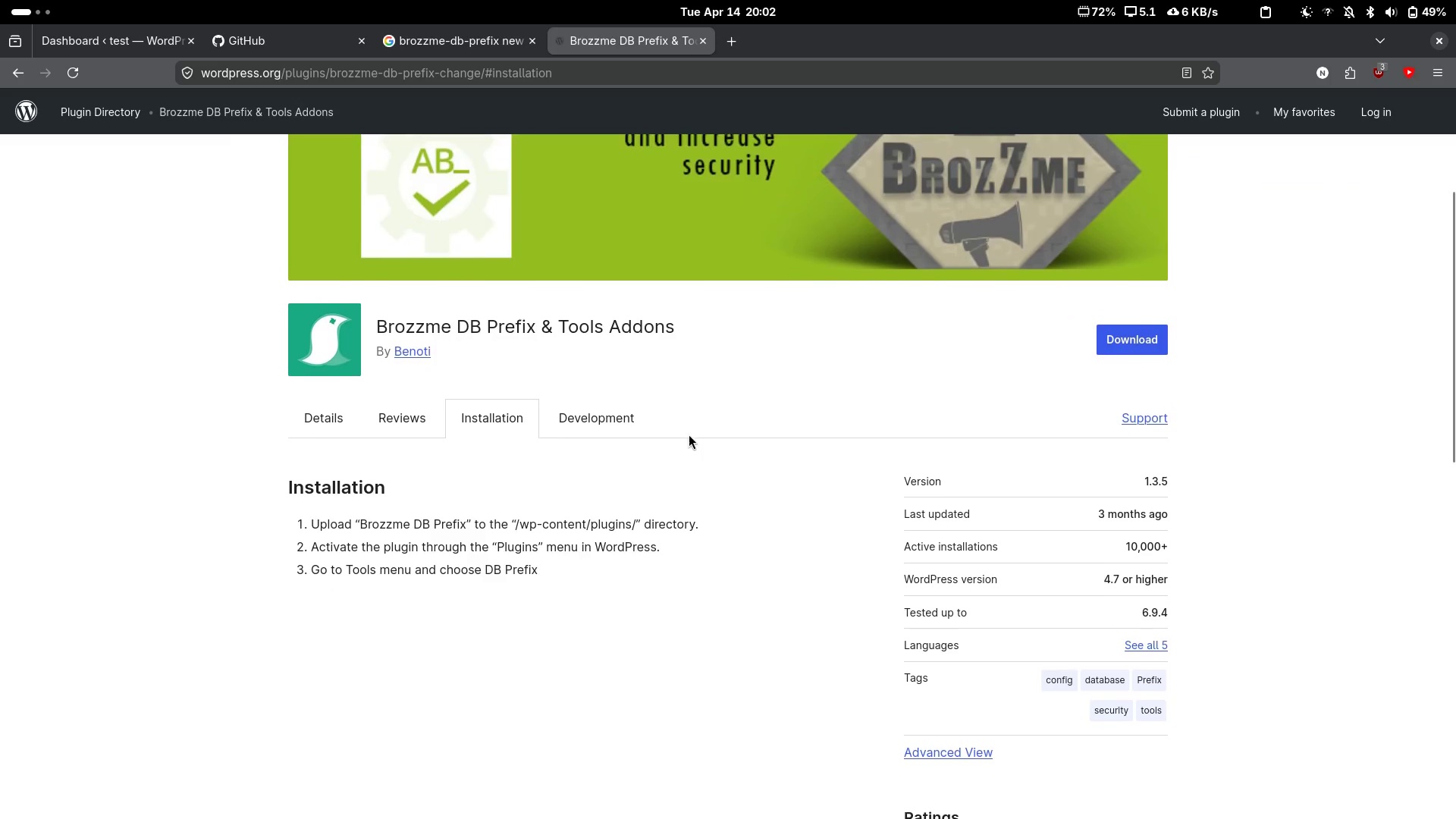 
left_click([1101, 337])
 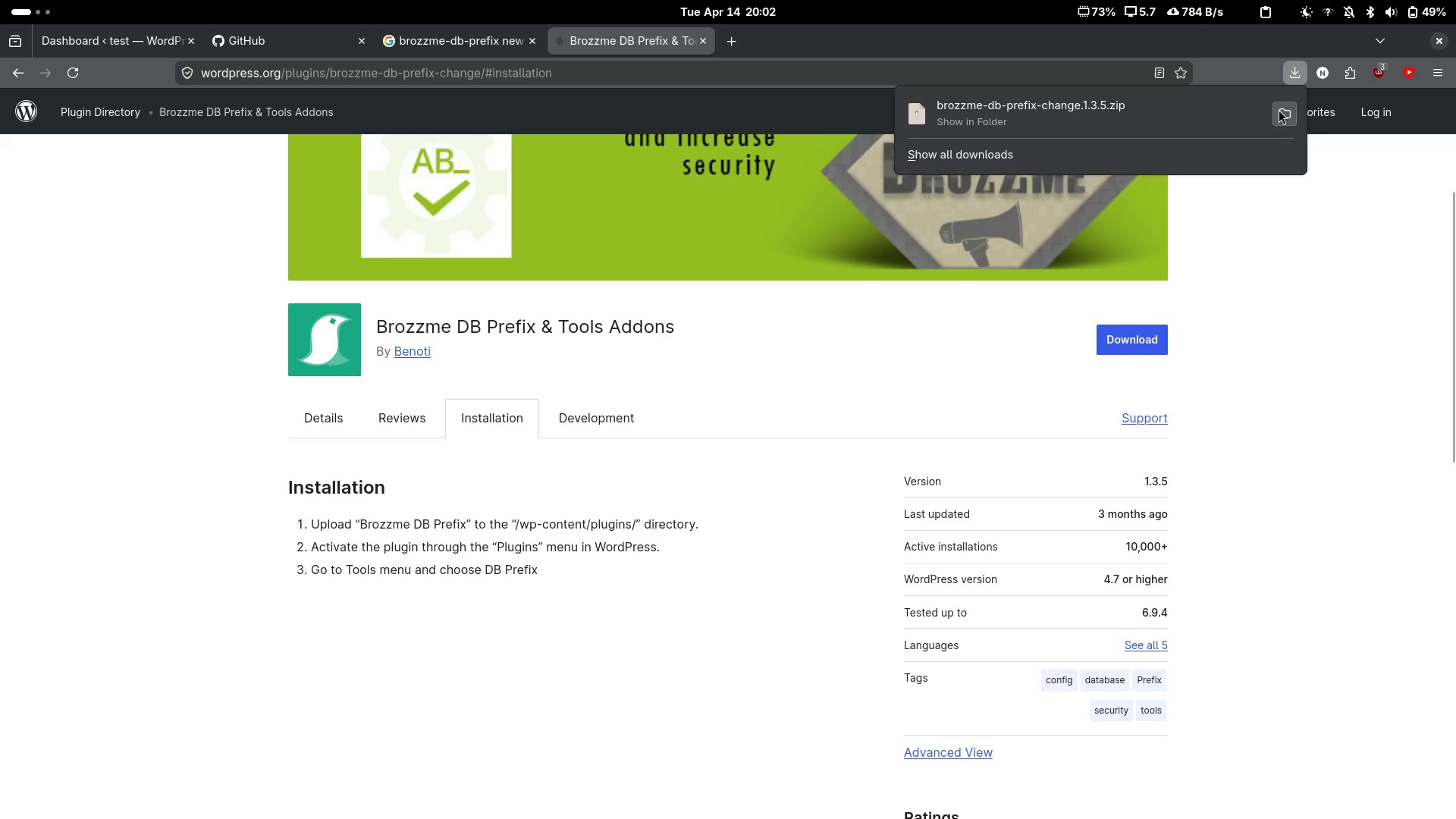 
wait(6.39)
 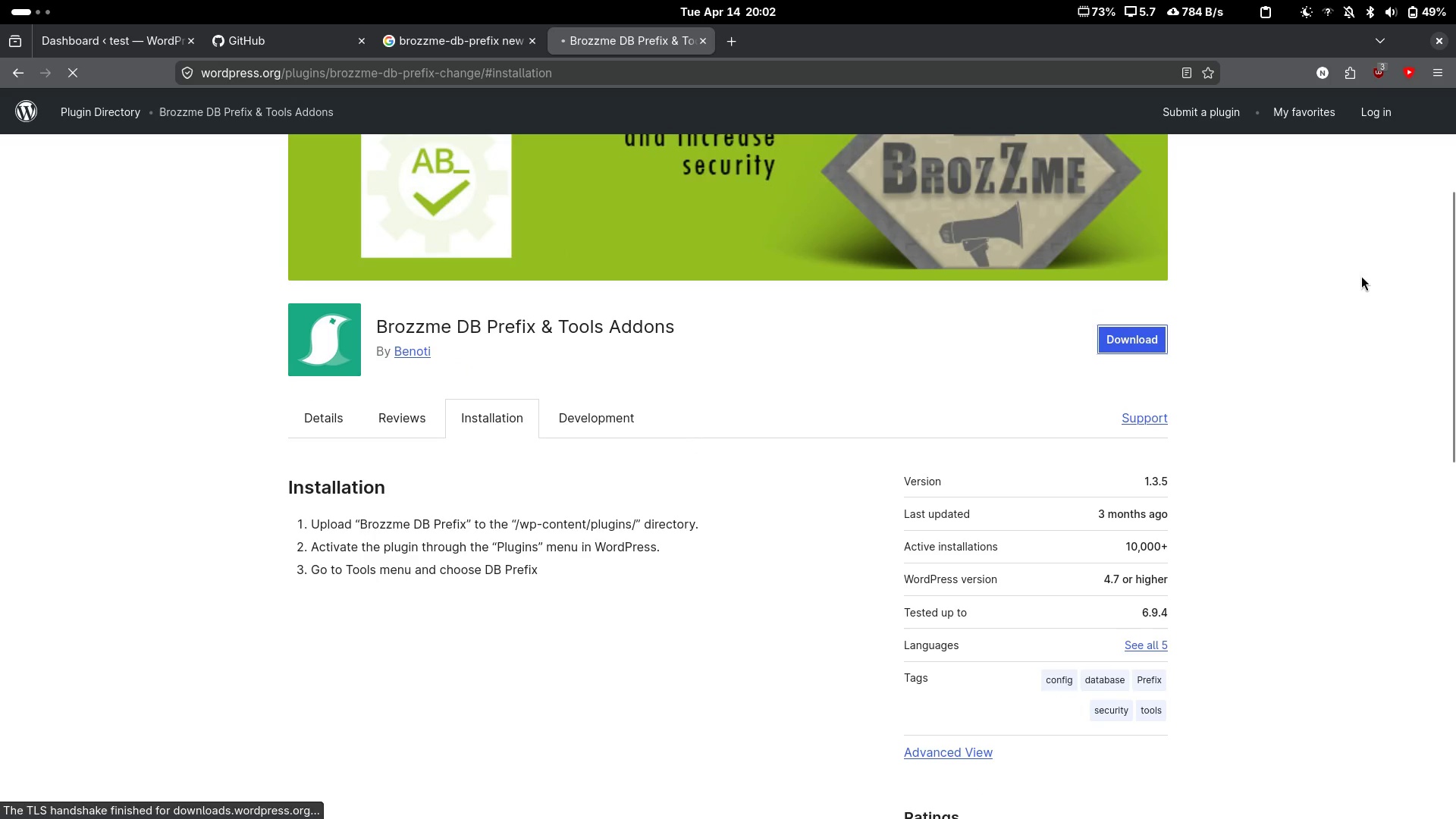 
left_click([90, 49])
 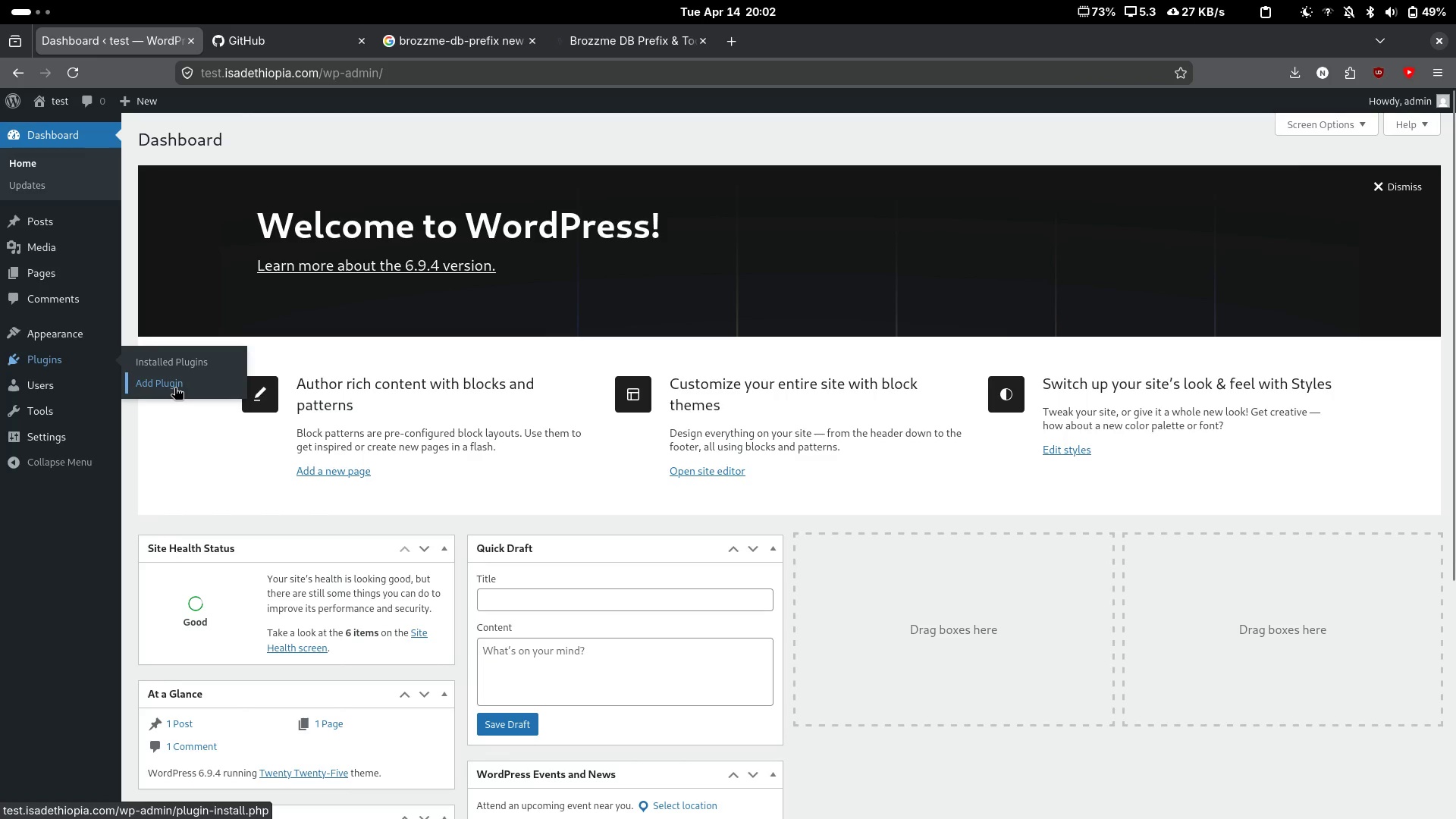 
left_click([174, 388])
 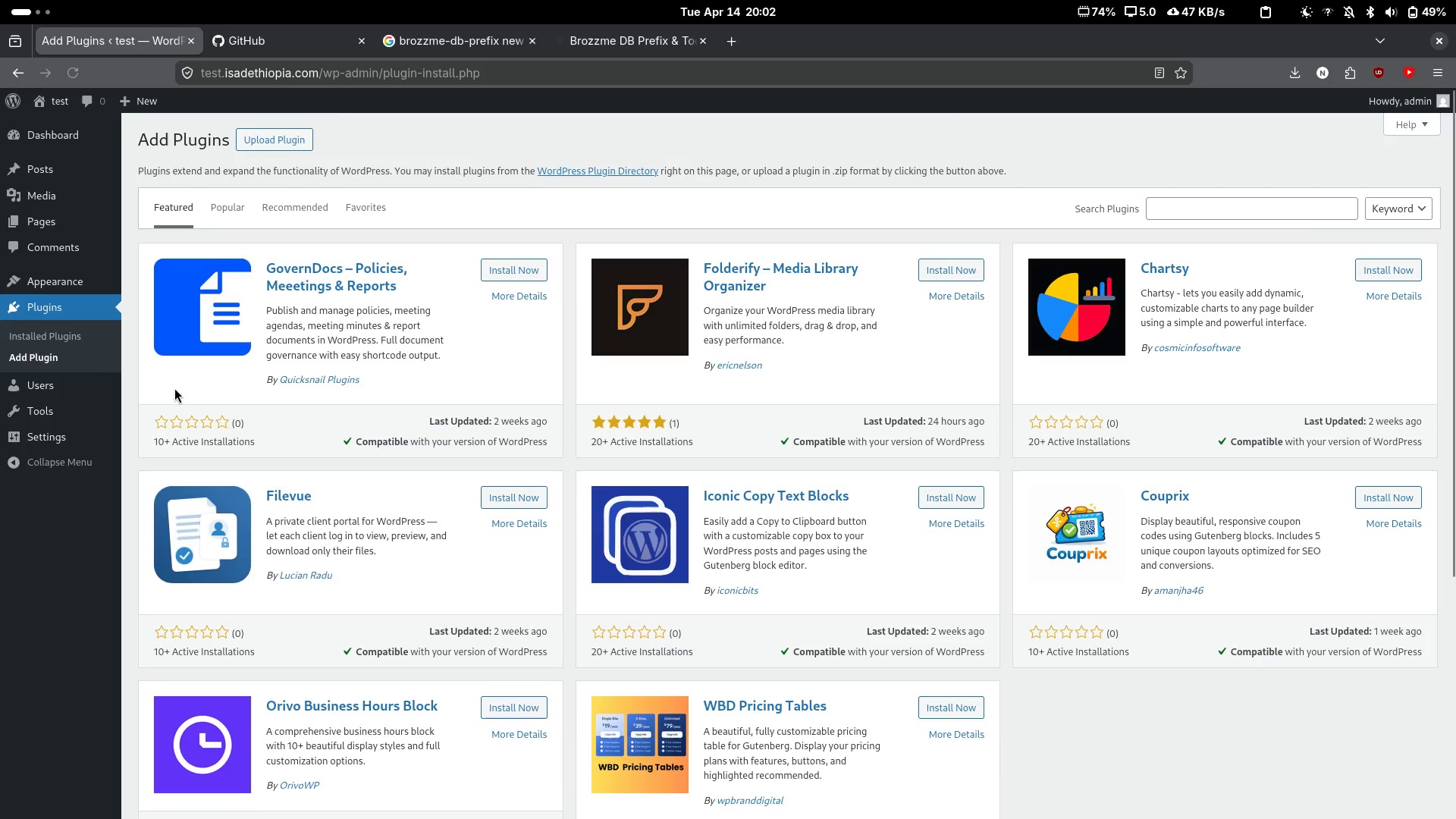 
left_click([287, 148])
 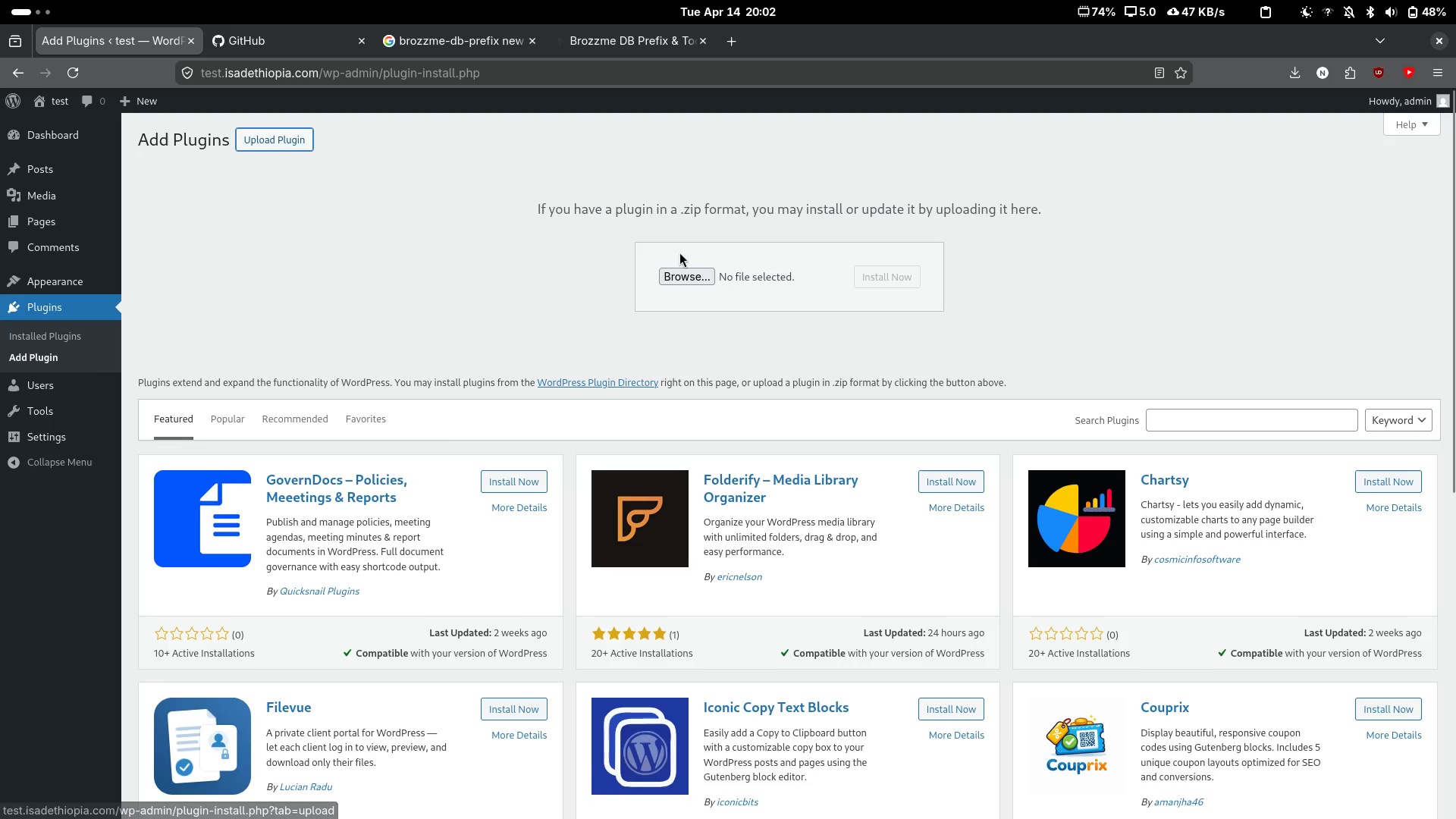 
left_click([679, 264])
 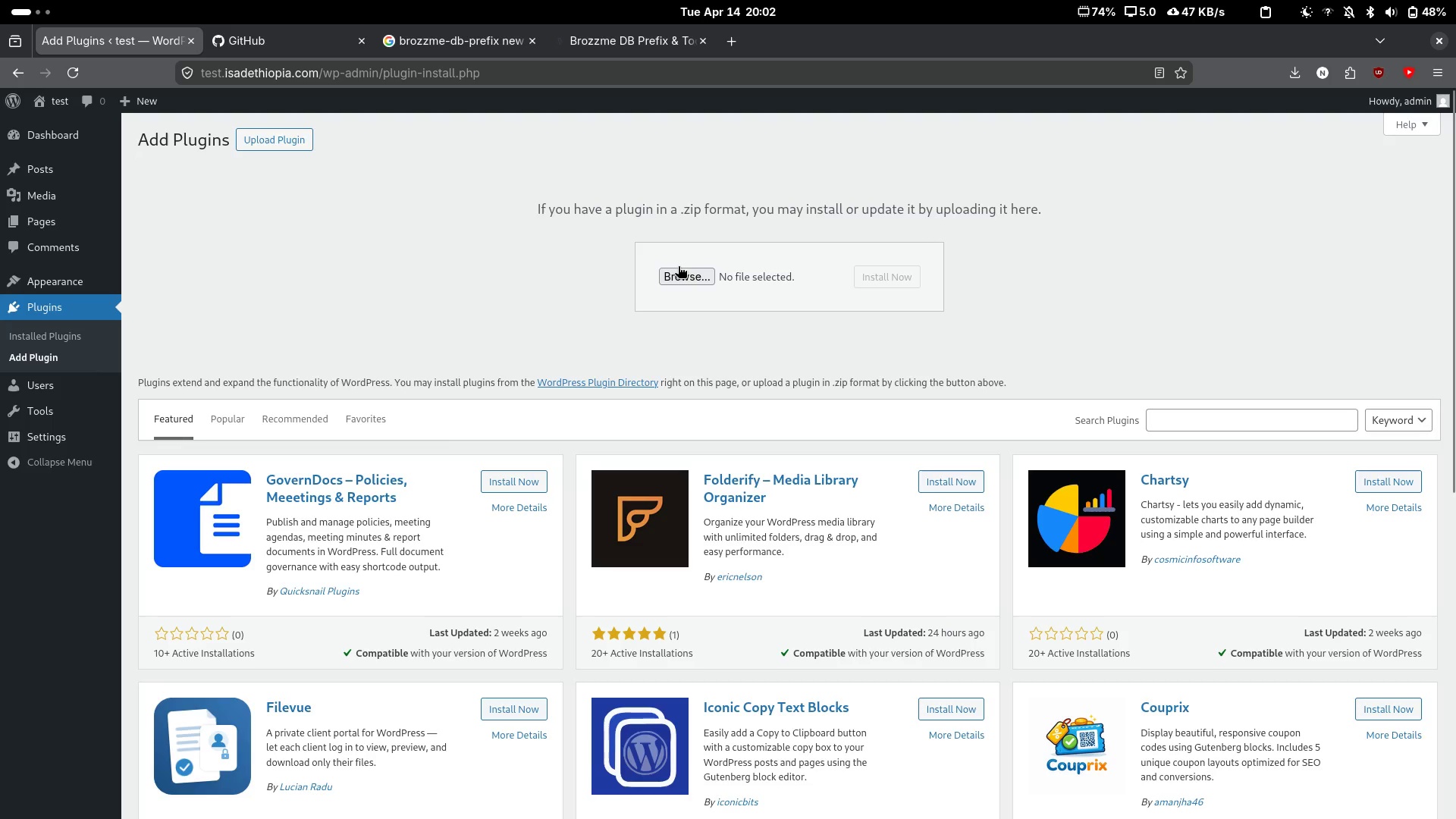 
left_click([678, 266])
 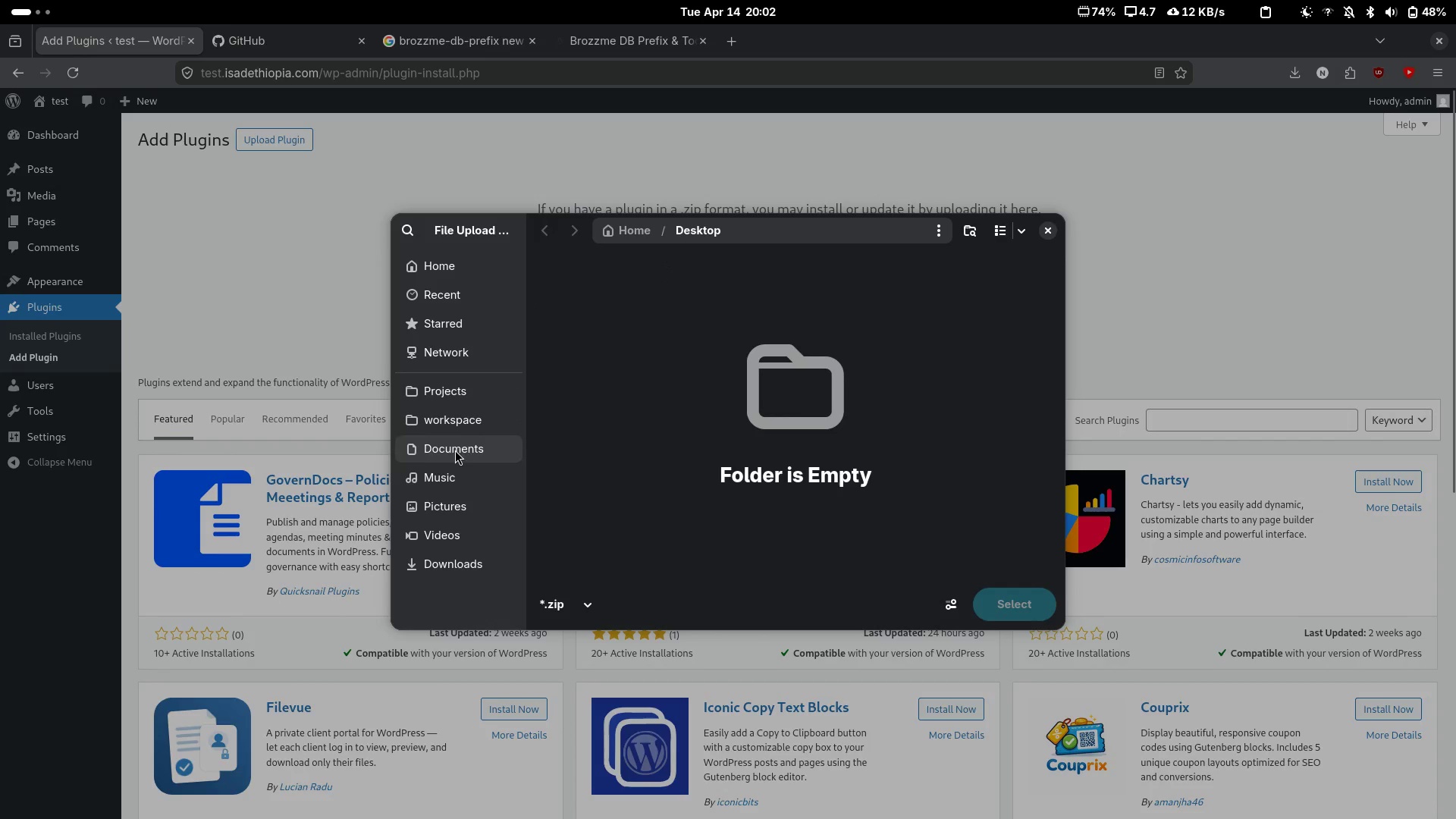 
left_click([447, 557])
 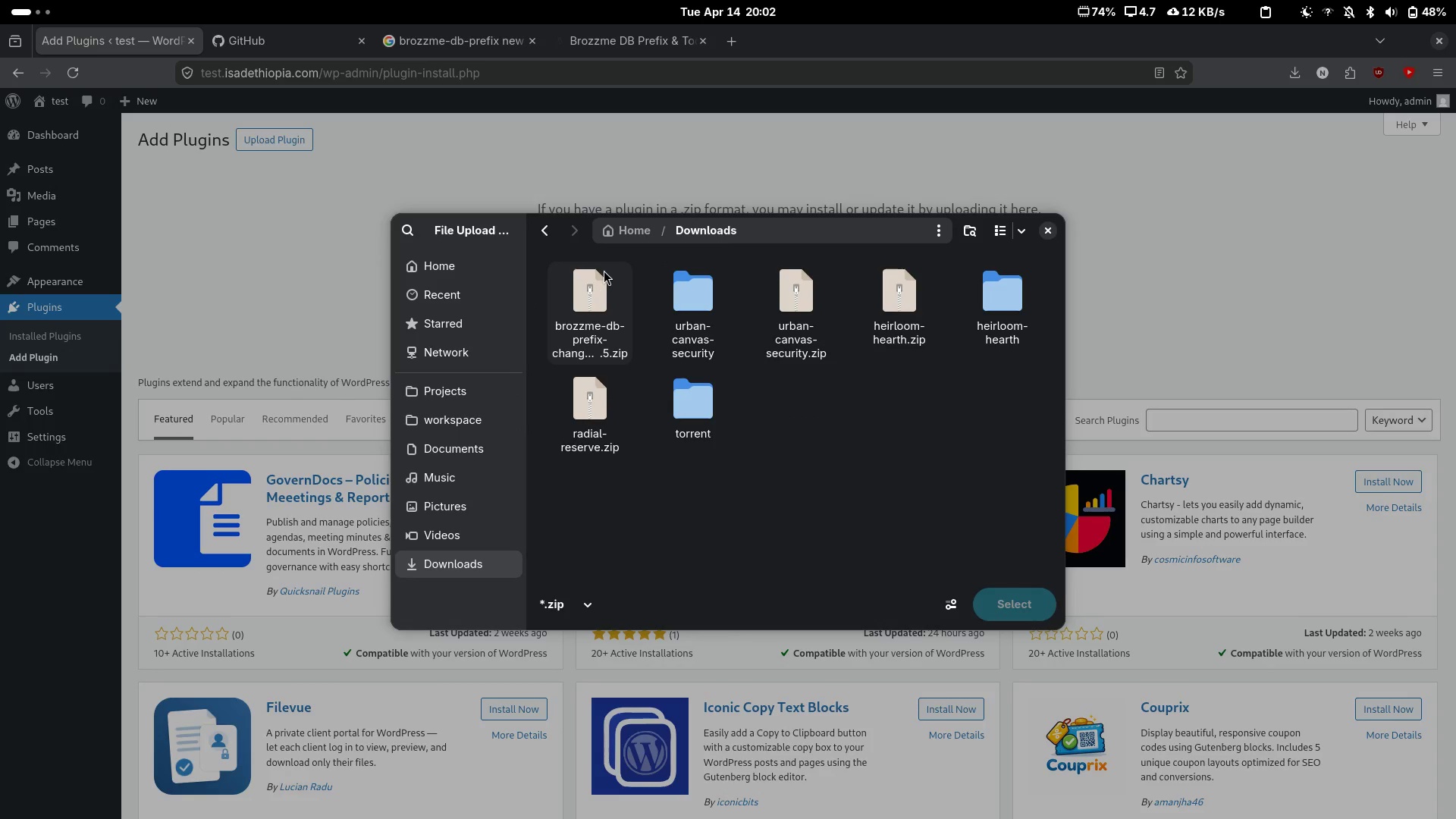 
left_click([584, 313])
 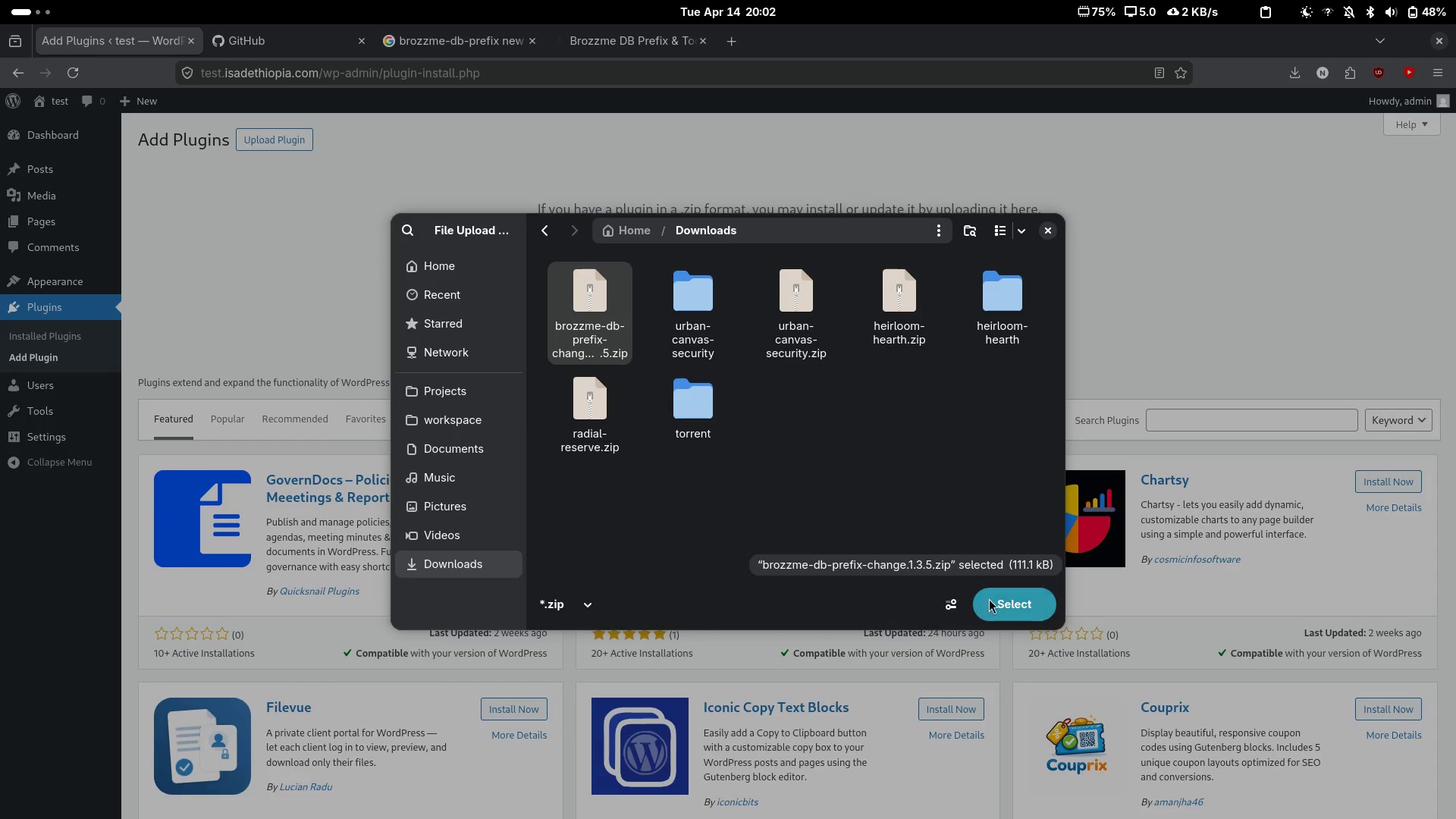 
left_click([989, 598])
 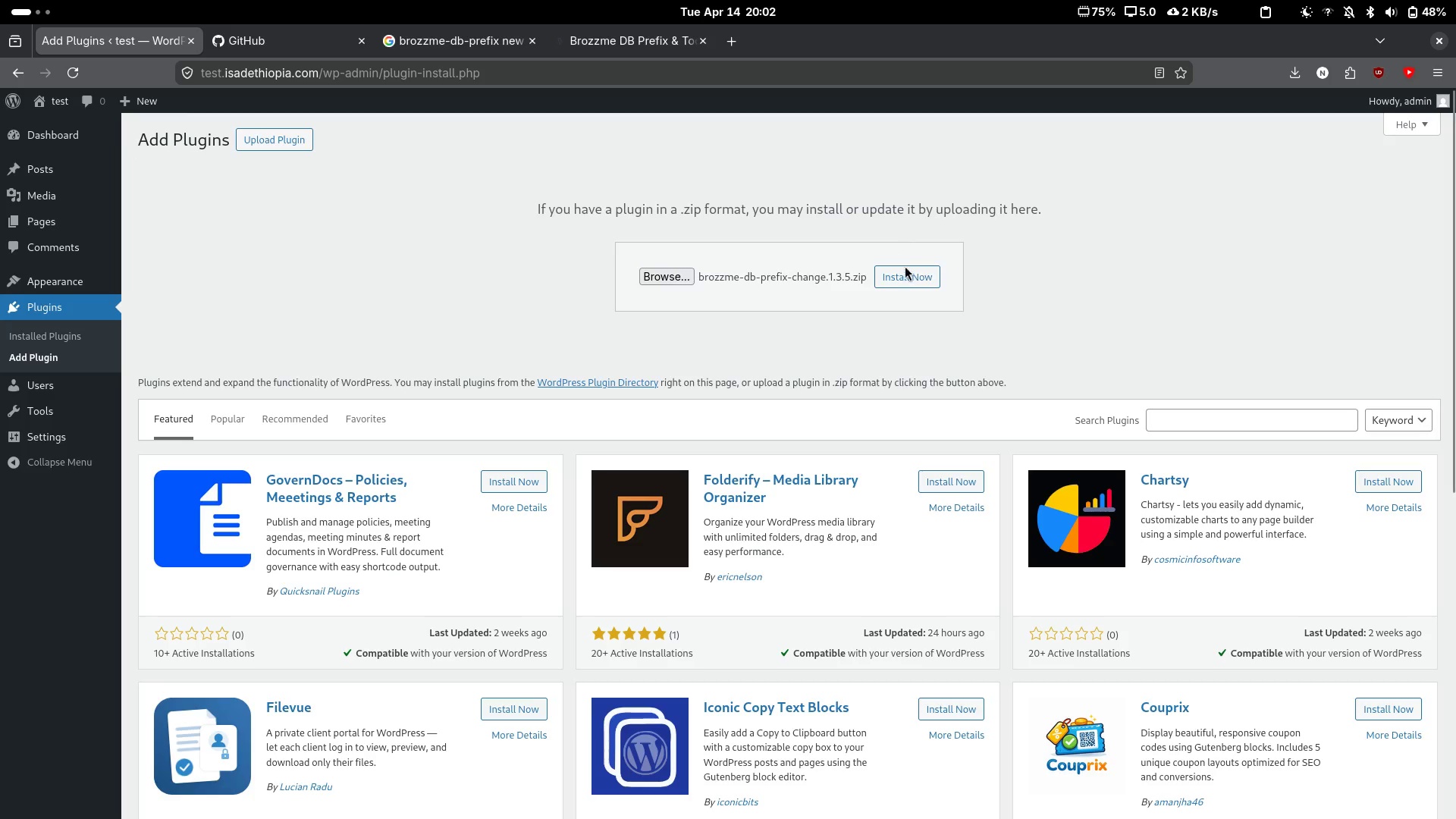 
left_click([905, 275])
 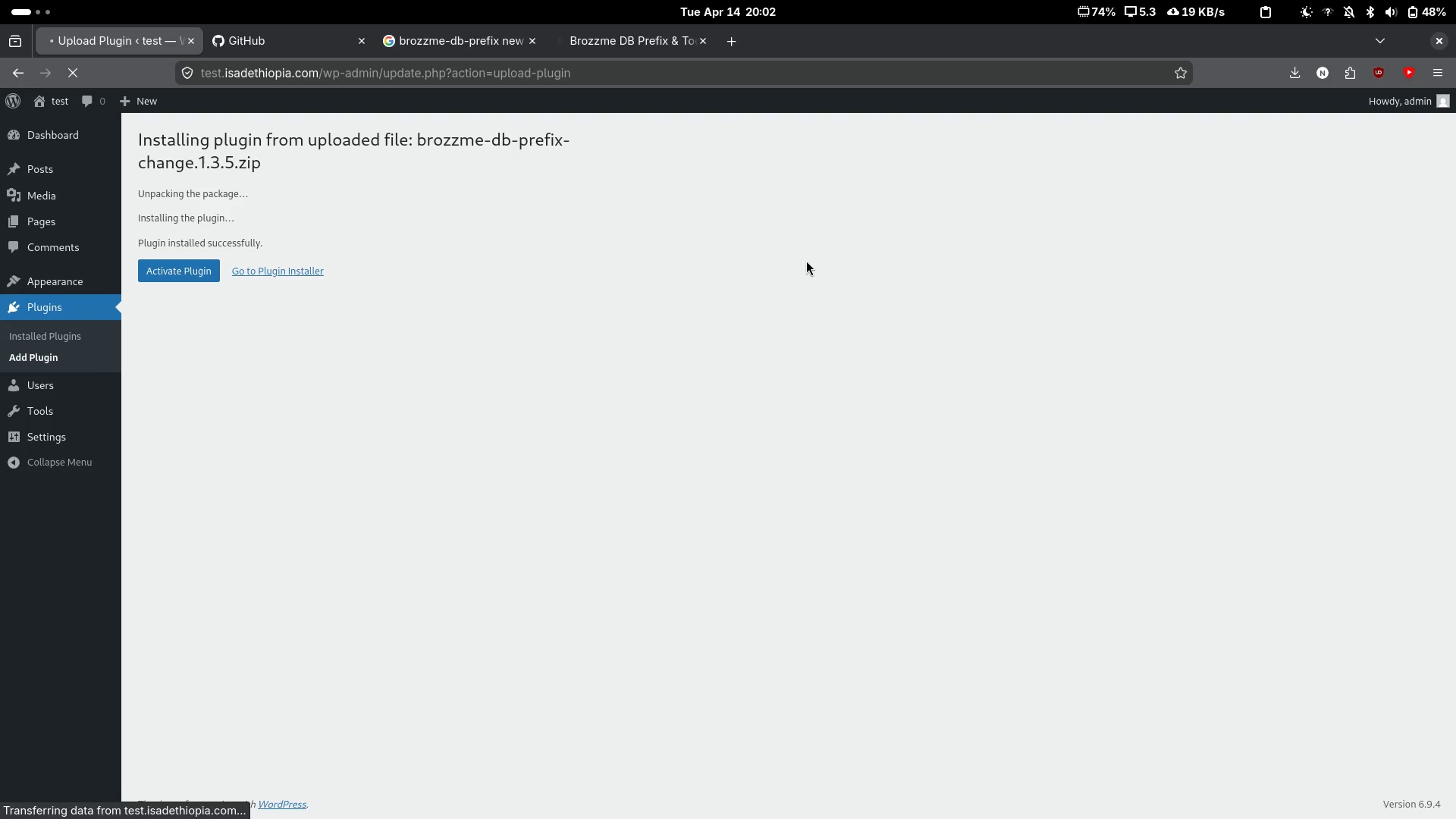 
wait(5.93)
 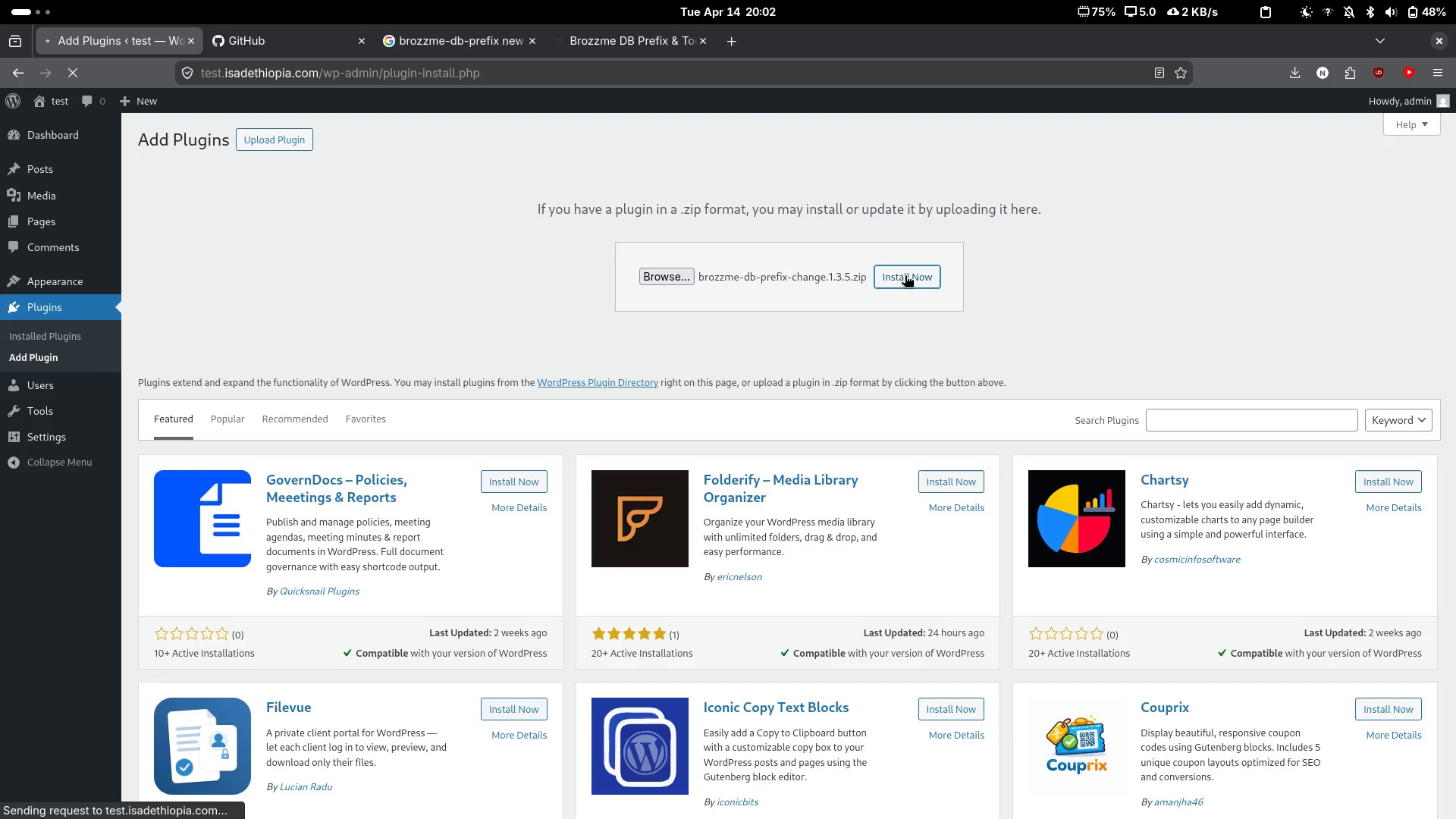 
left_click([171, 270])
 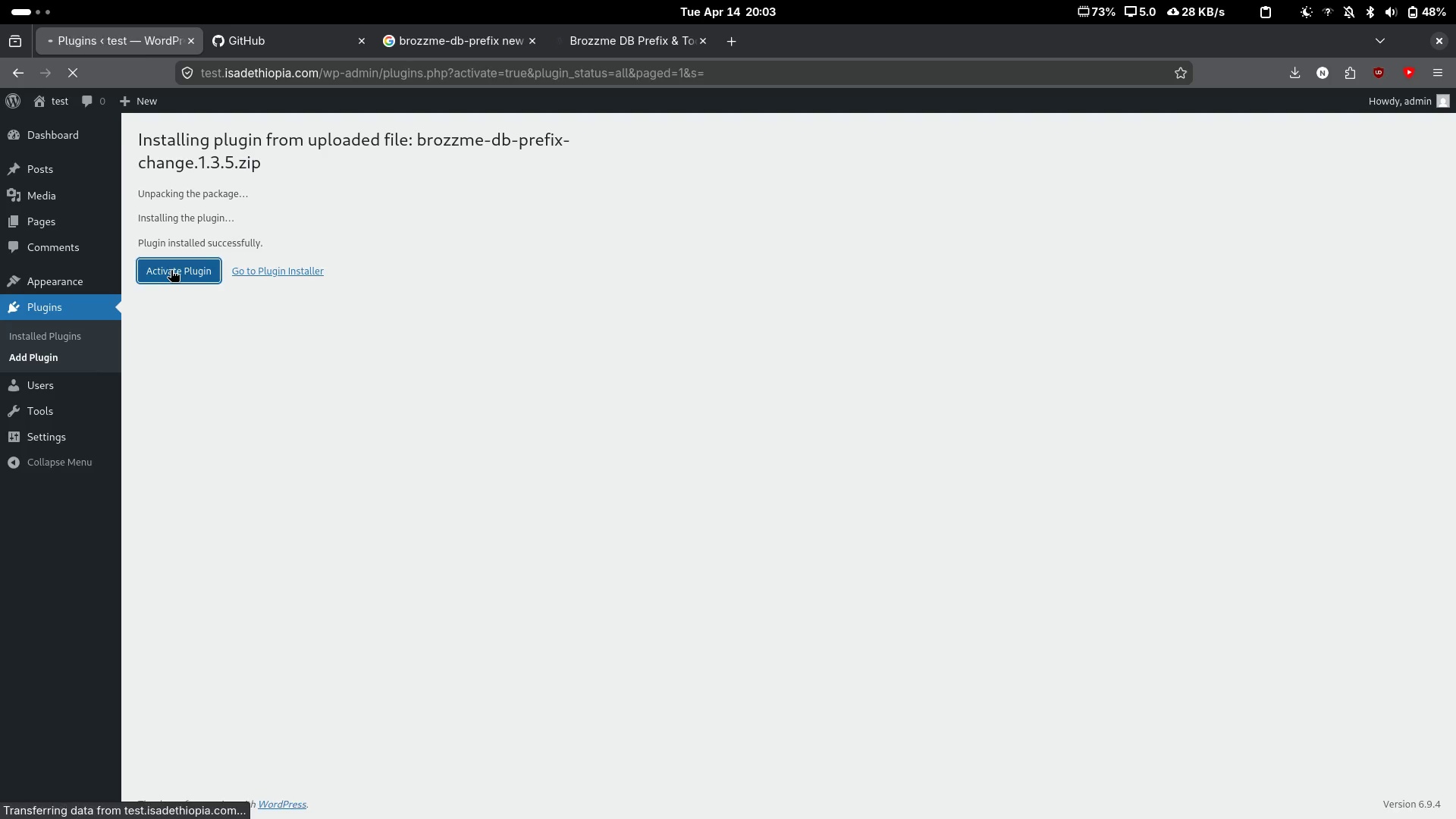 
wait(9.49)
 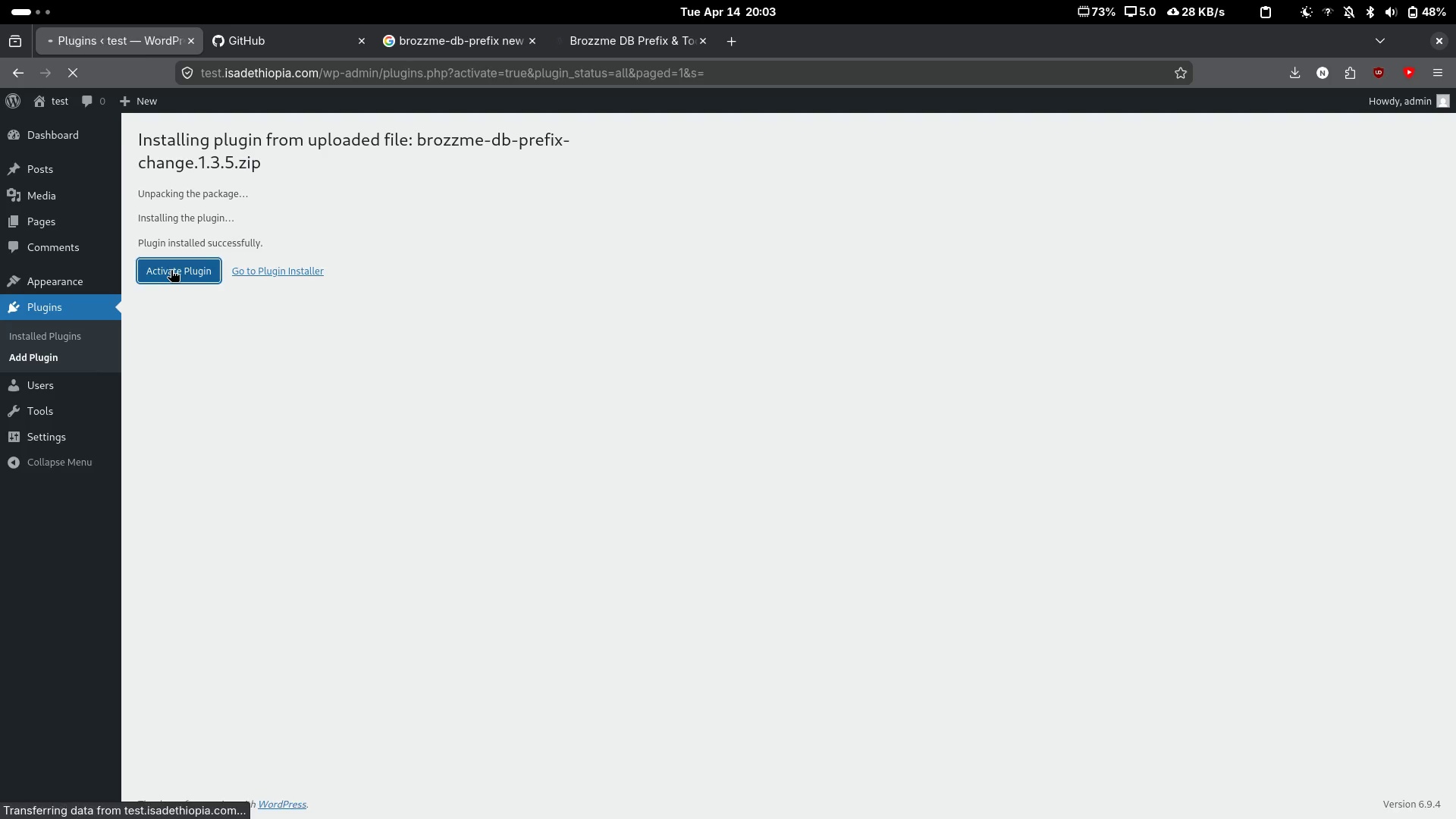 
left_click([424, 682])
 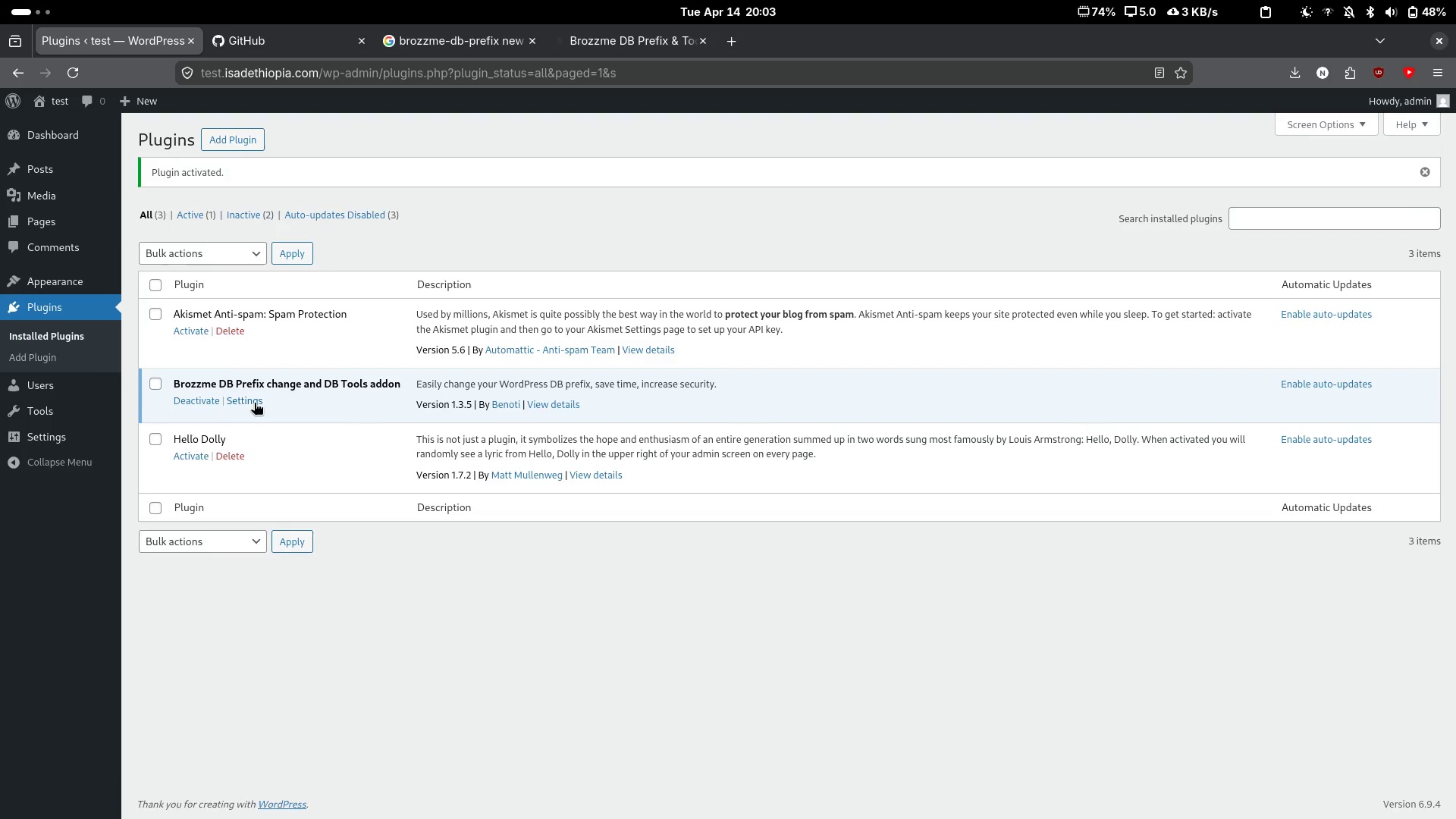 
left_click([254, 403])
 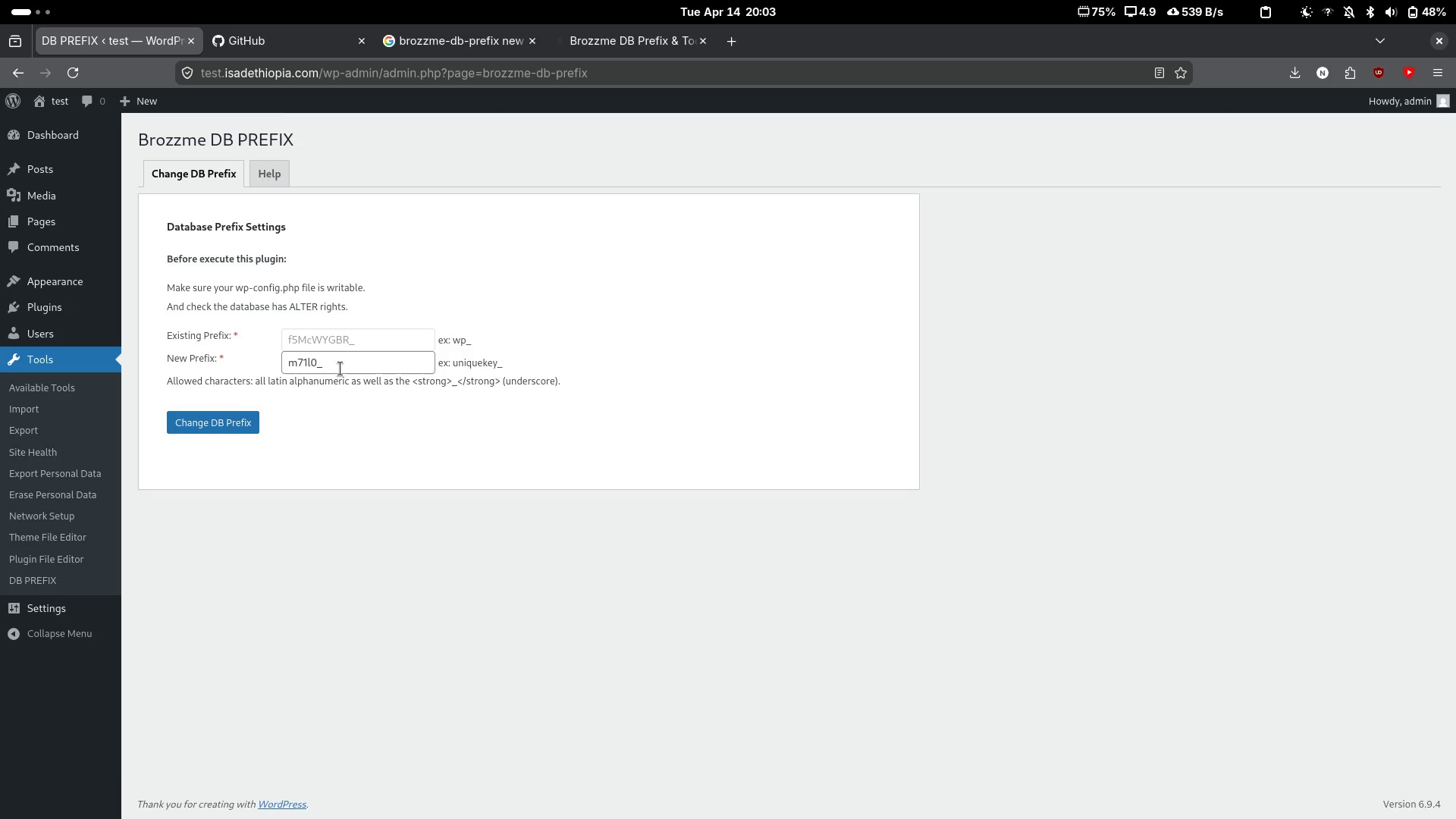 
wait(5.26)
 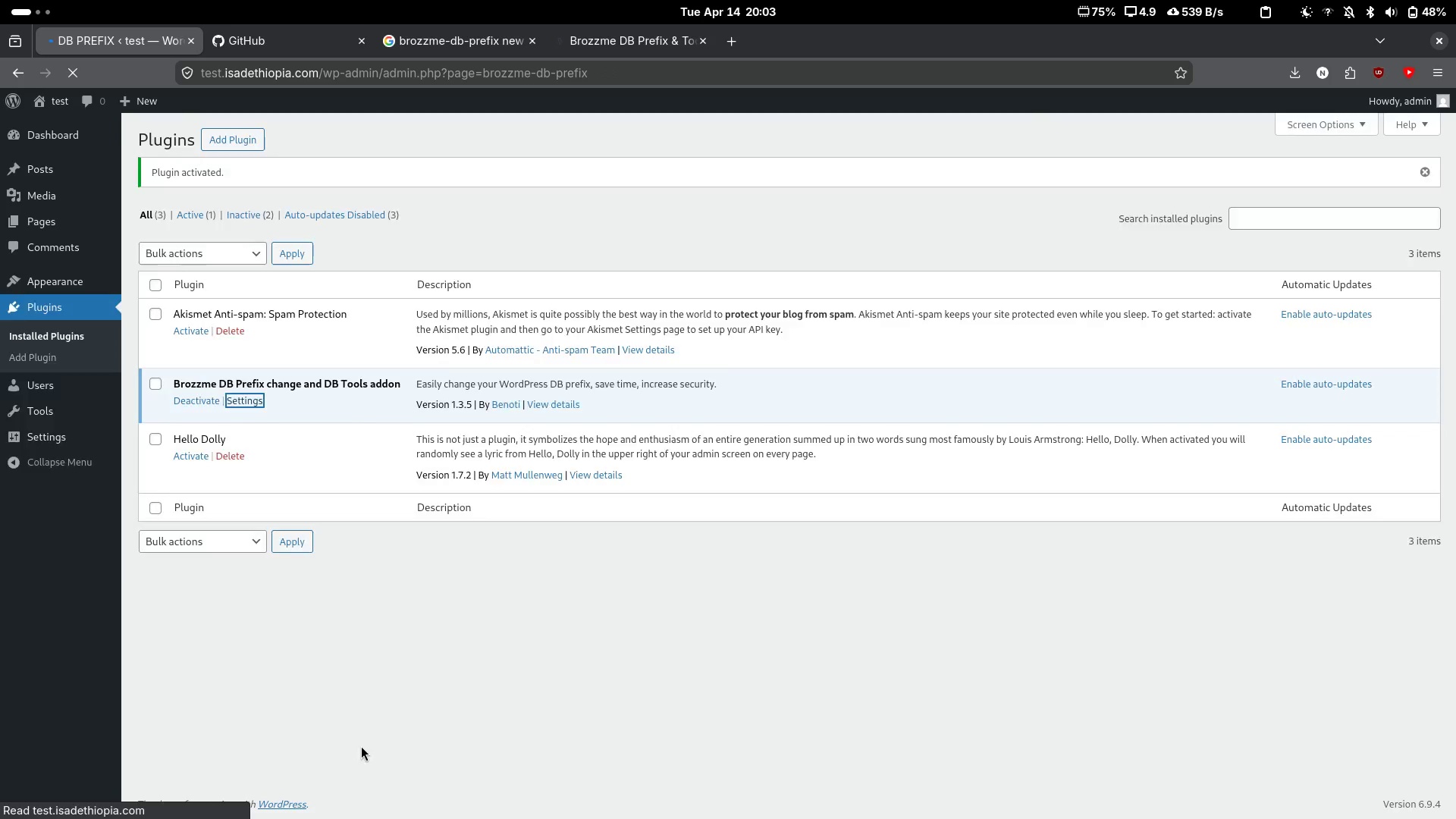 
key(Alt+Tab)
 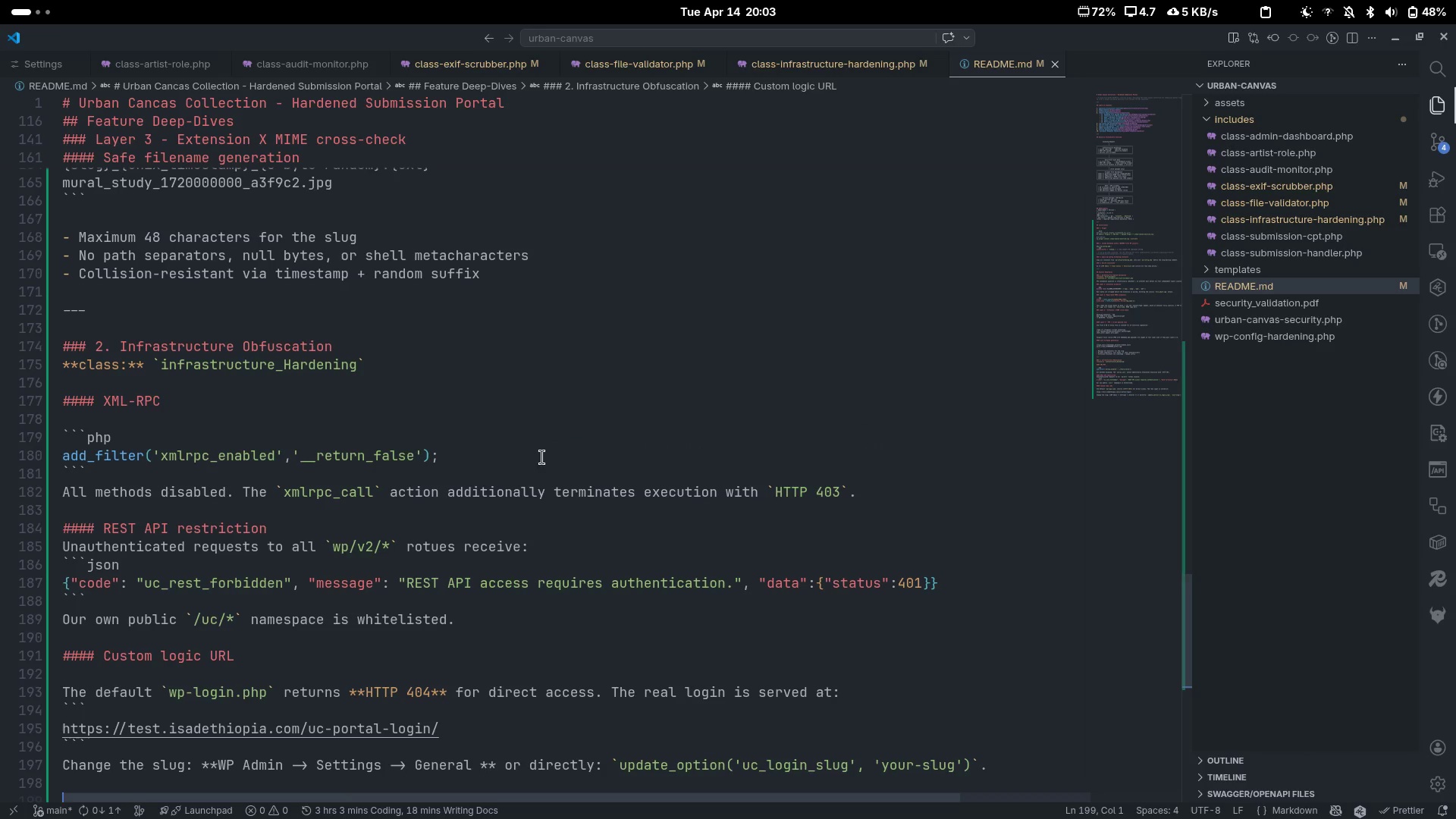 
scroll: coordinate [546, 532], scroll_direction: up, amount: 23.0
 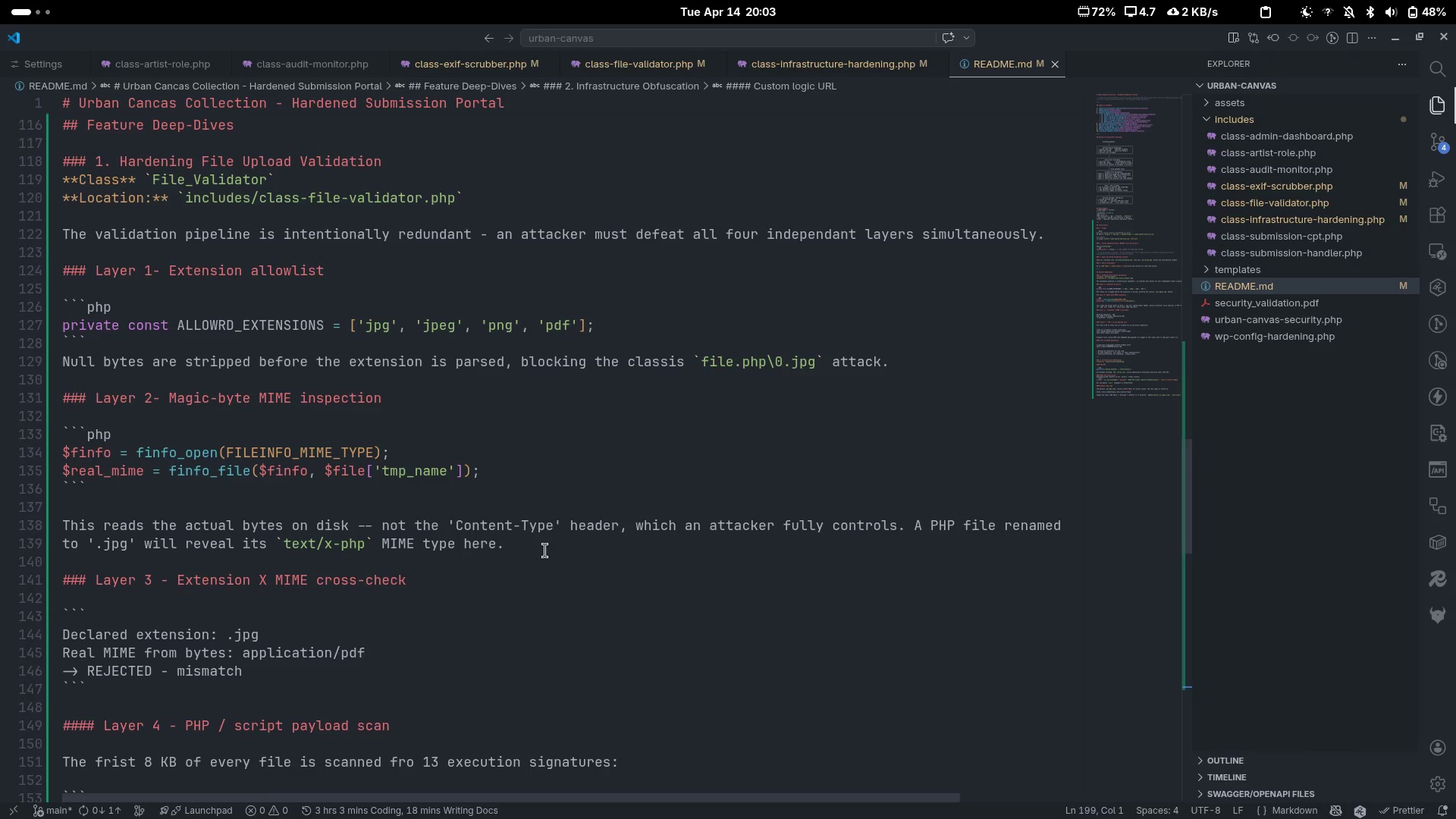 
key(Alt+AltLeft)
 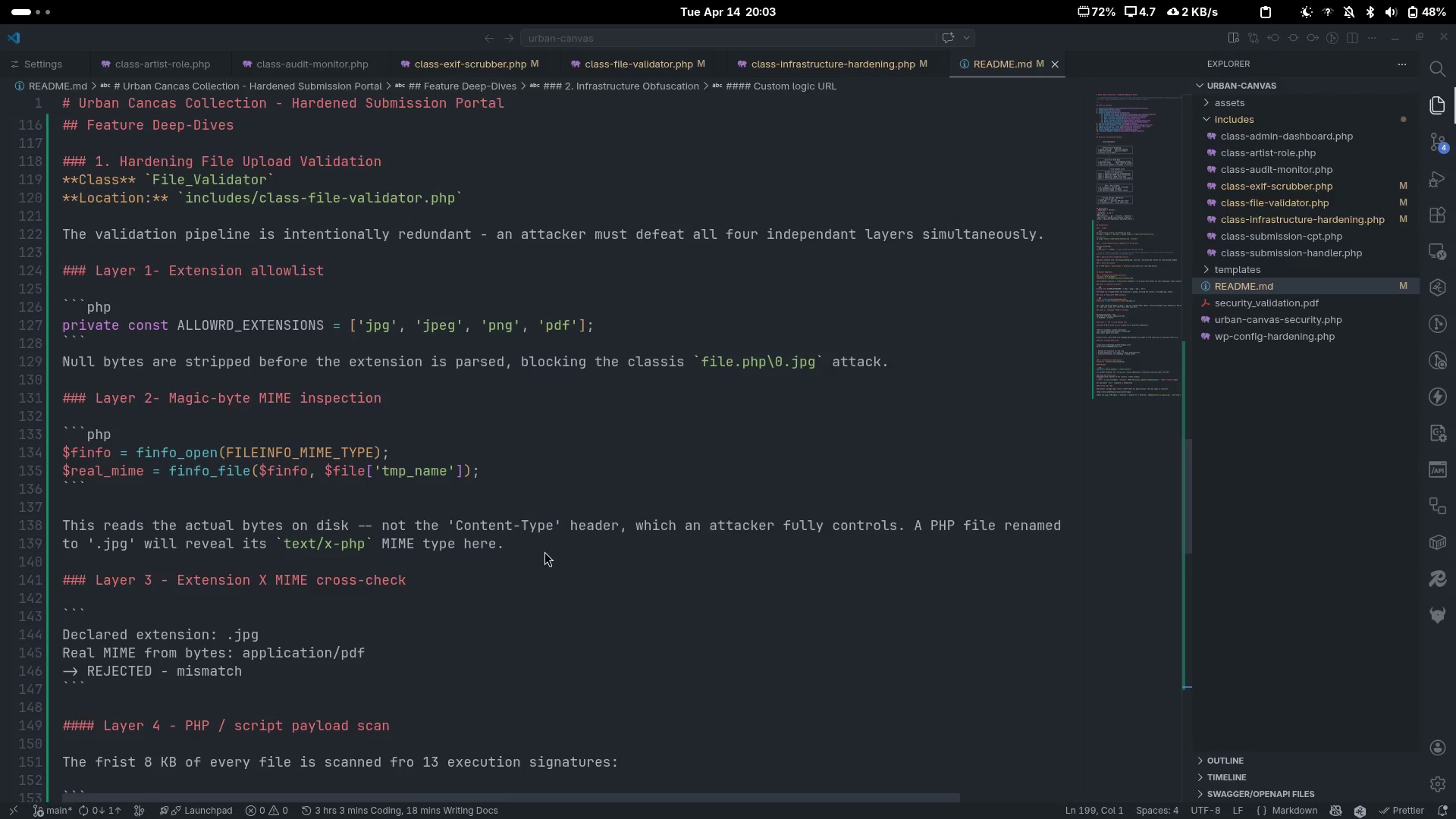 
key(Alt+Tab)
 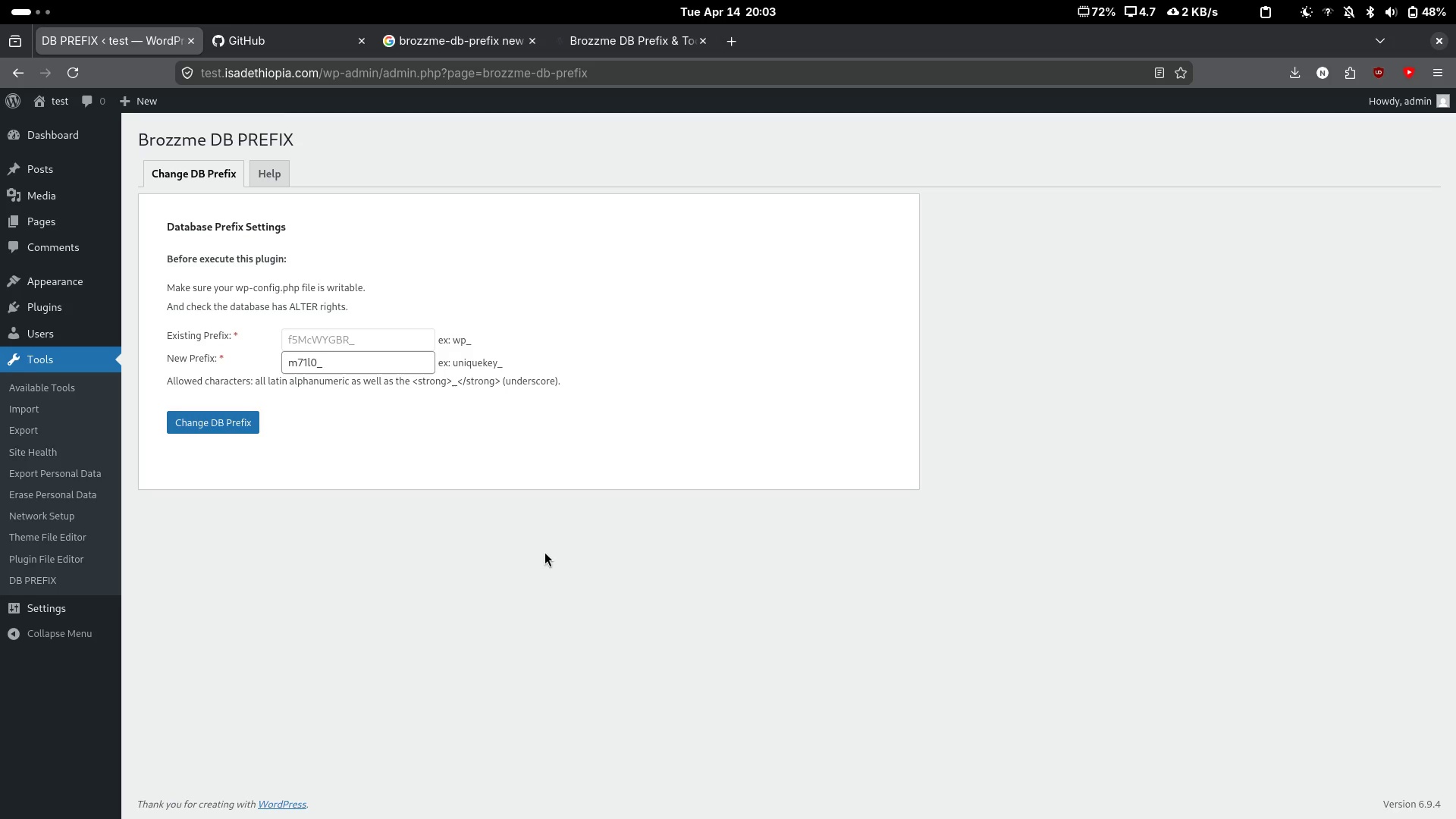 
key(Alt+AltLeft)
 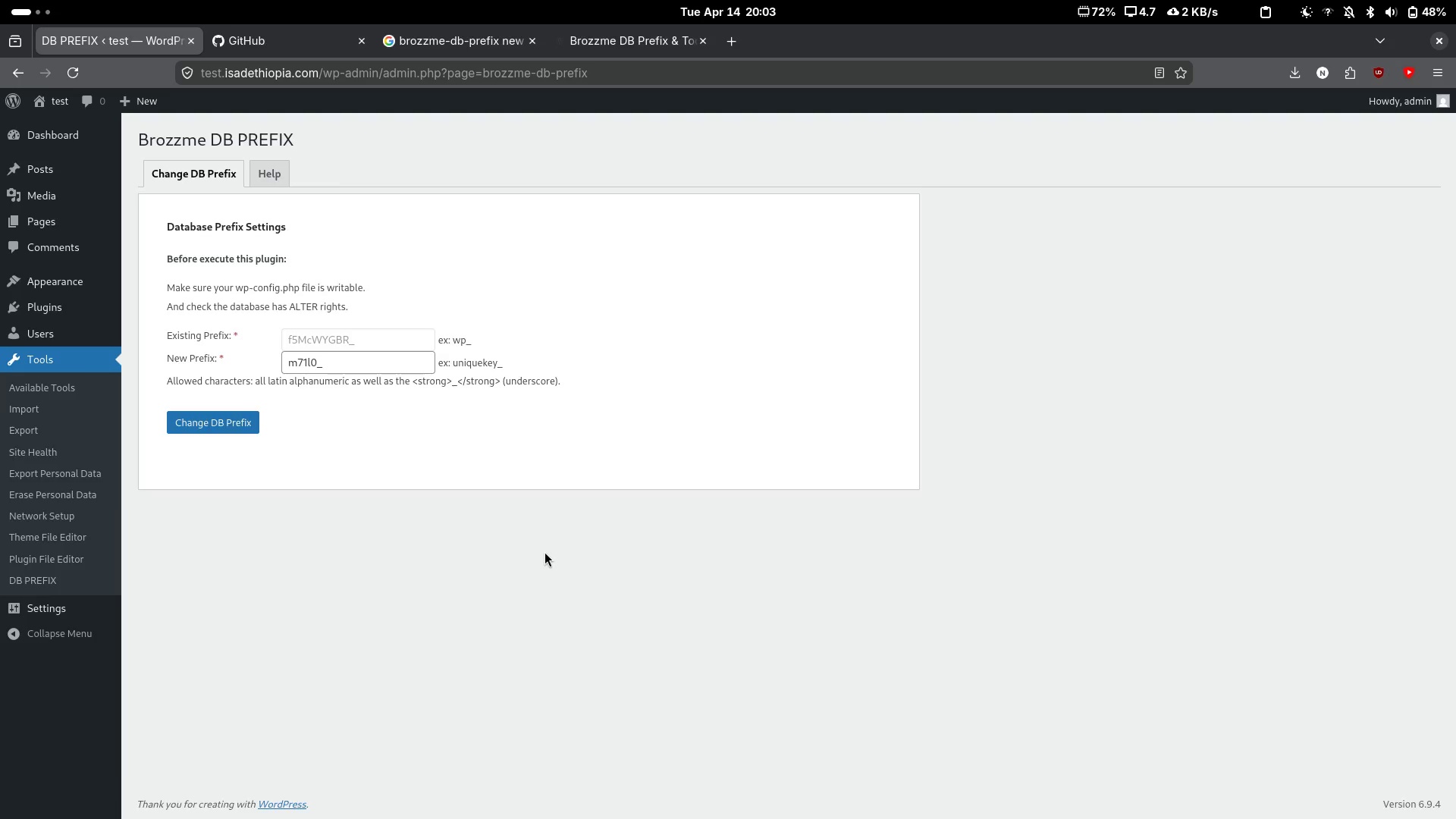 
key(Alt+Tab)
 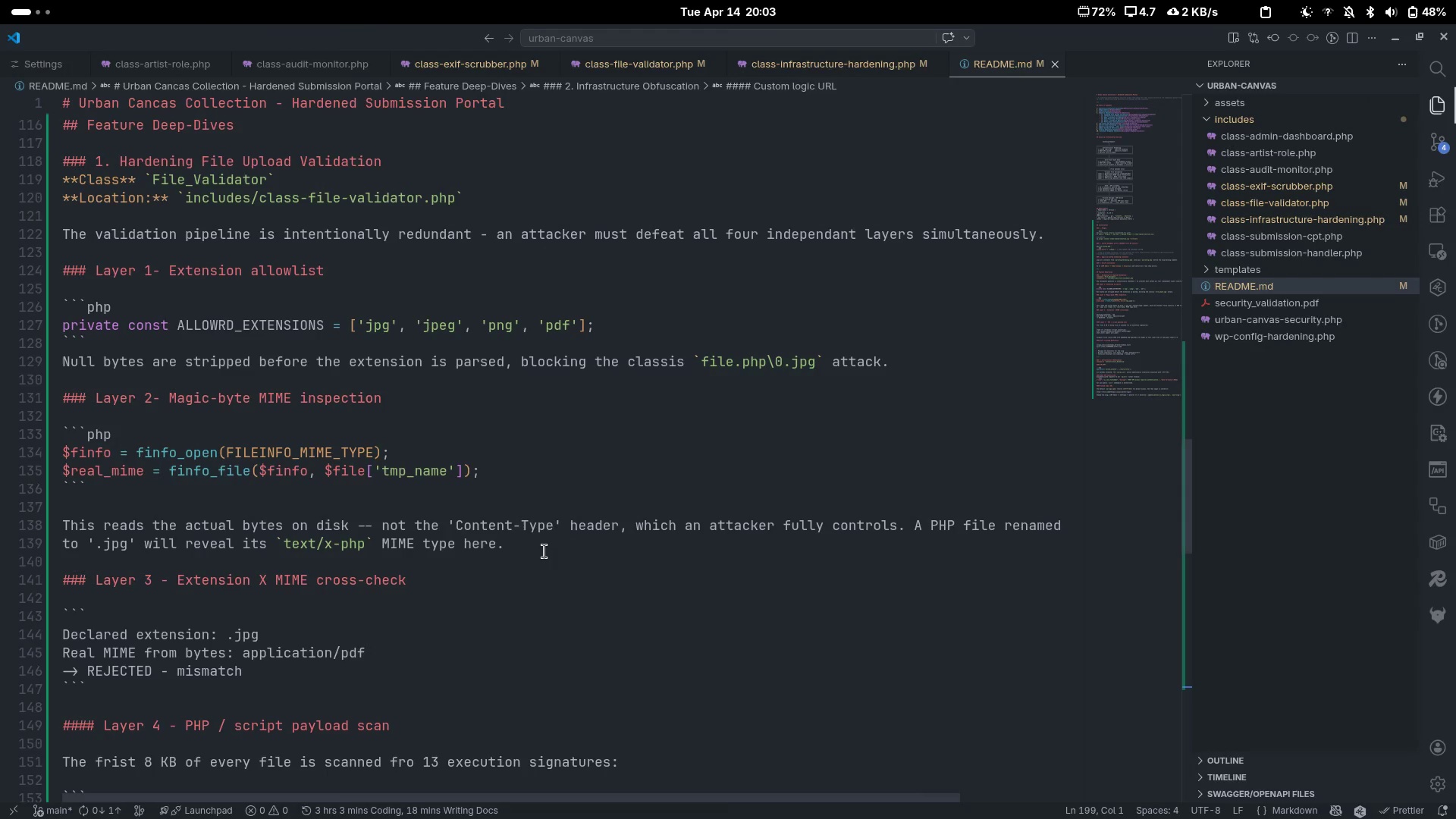 
key(Control+ControlLeft)
 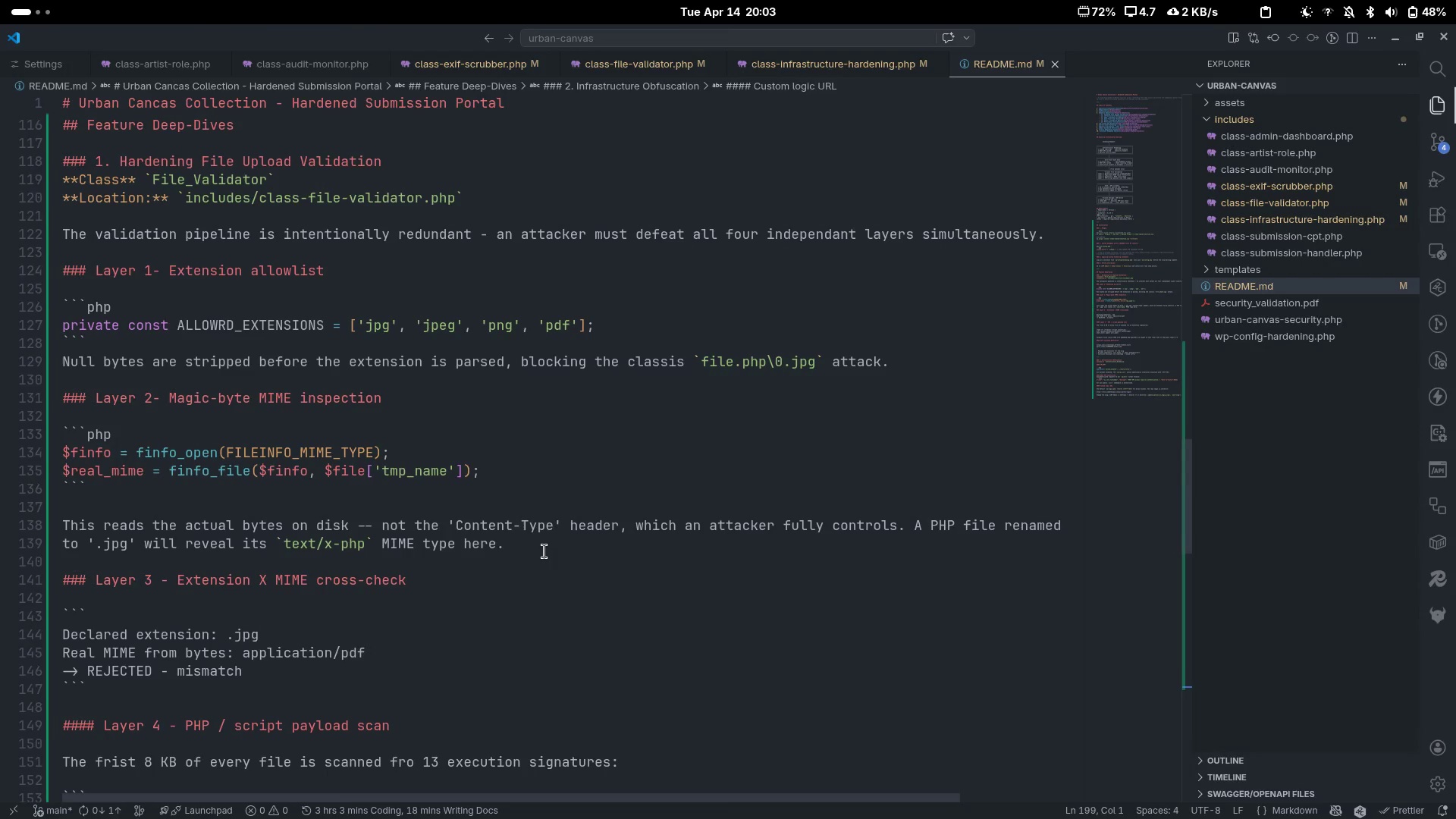 
key(Control+F)
 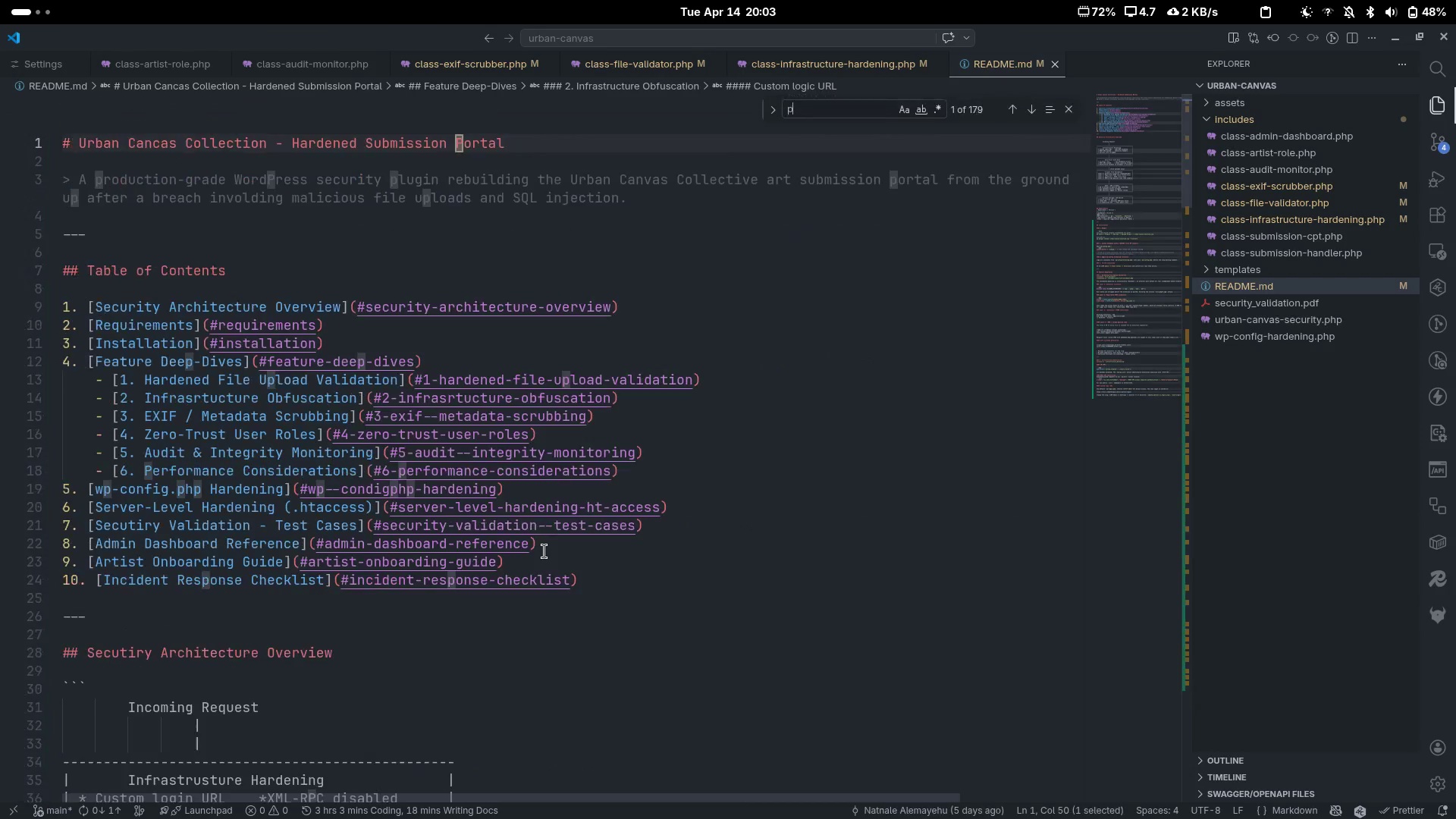 
type(p)
key(Backspace)
type(prediz)
key(Backspace)
key(Backspace)
key(Backspace)
type(fix)
 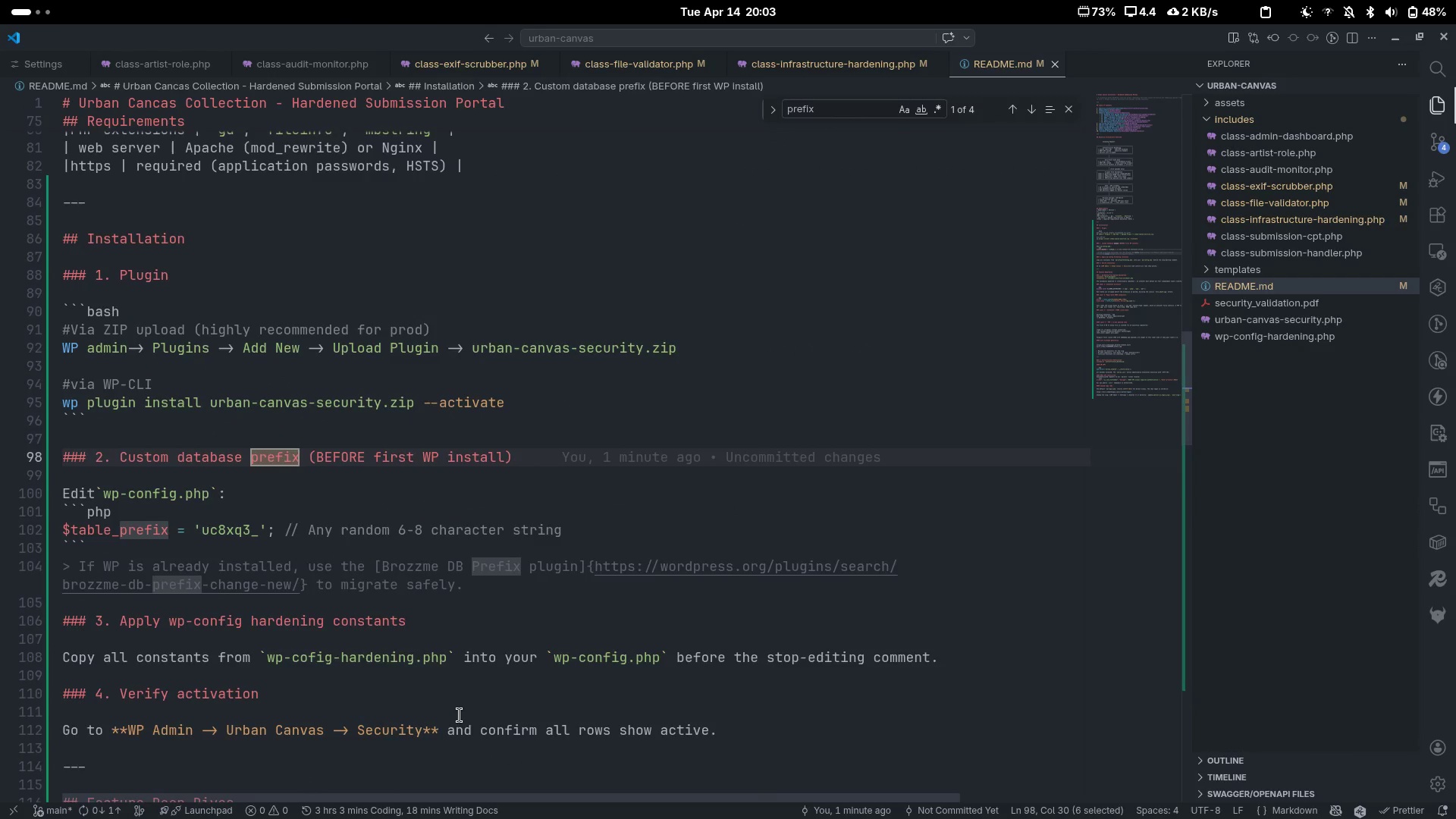 
scroll: coordinate [365, 540], scroll_direction: down, amount: 5.0
 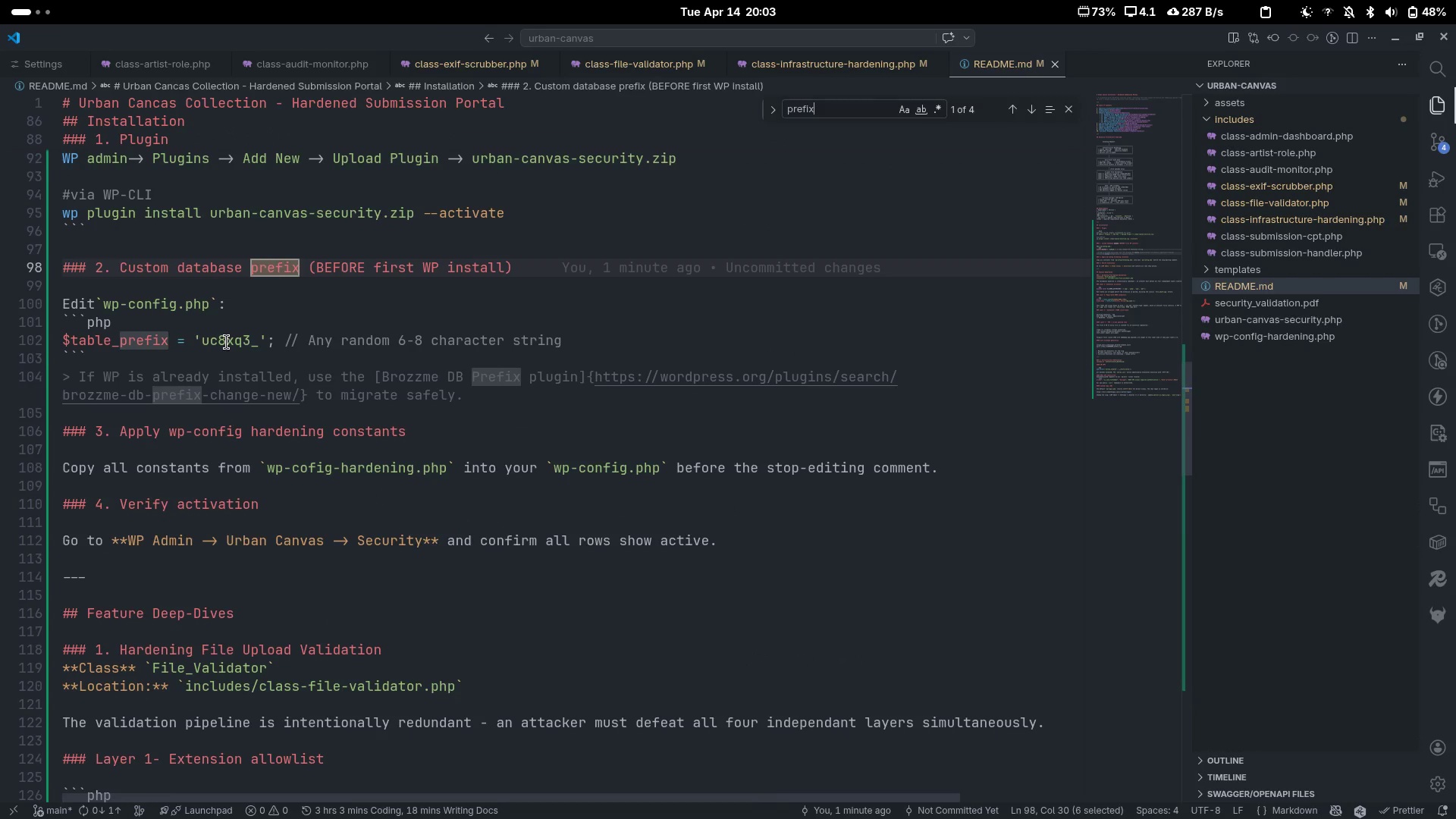 
key(Alt+AltLeft)
 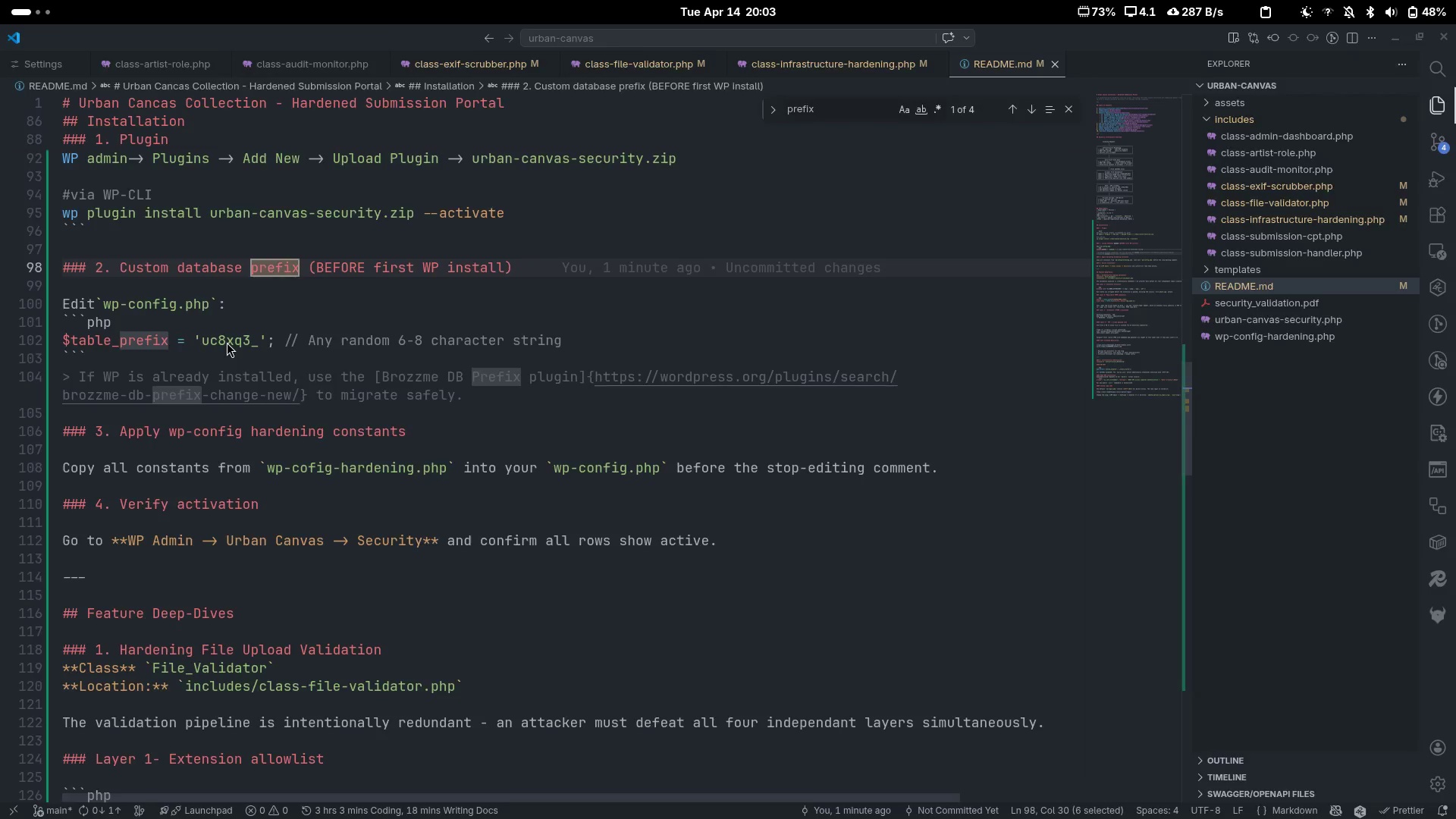 
key(Alt+Tab)
 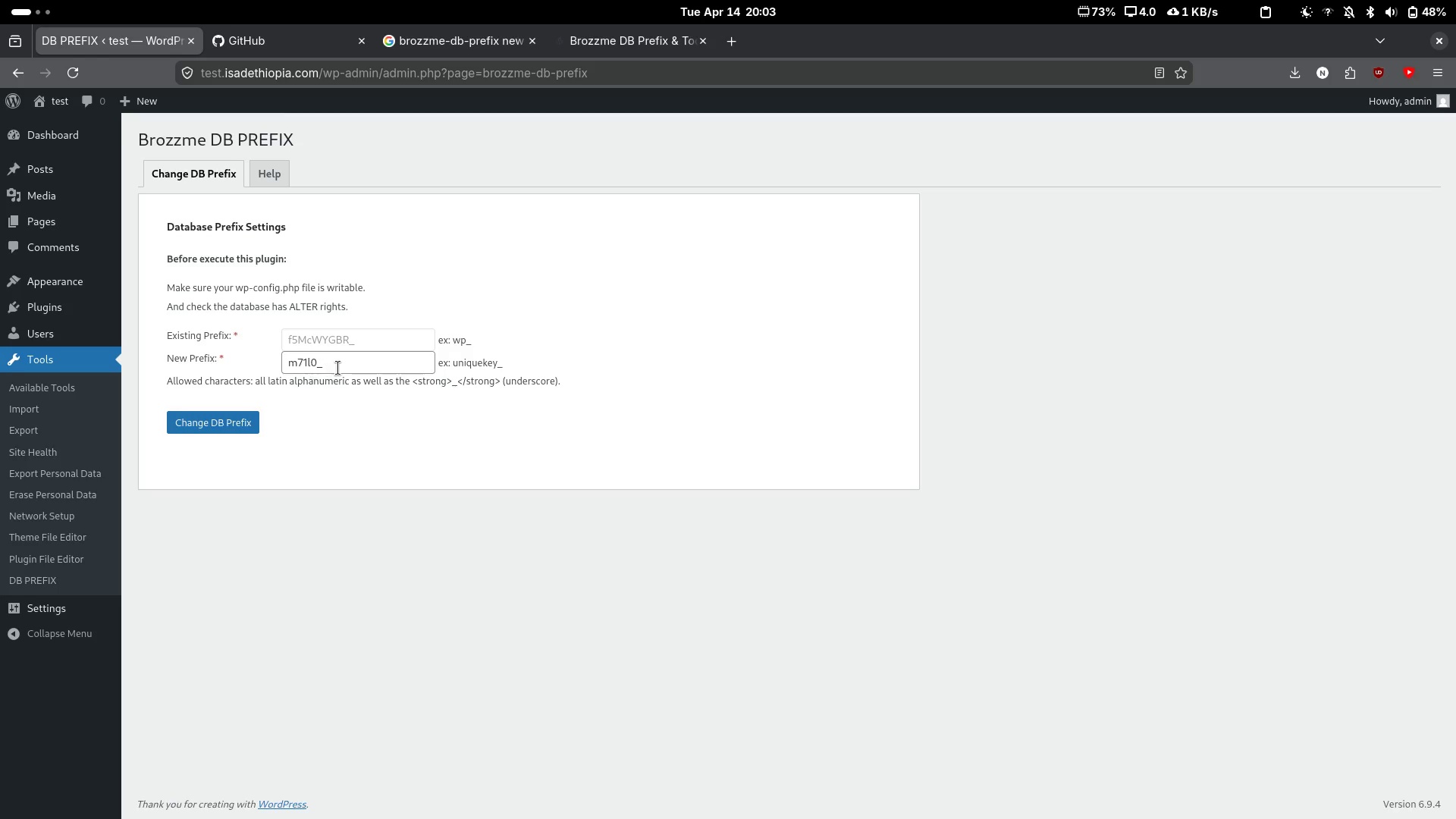 
left_click_drag(start_coordinate=[338, 368], to_coordinate=[255, 368])
 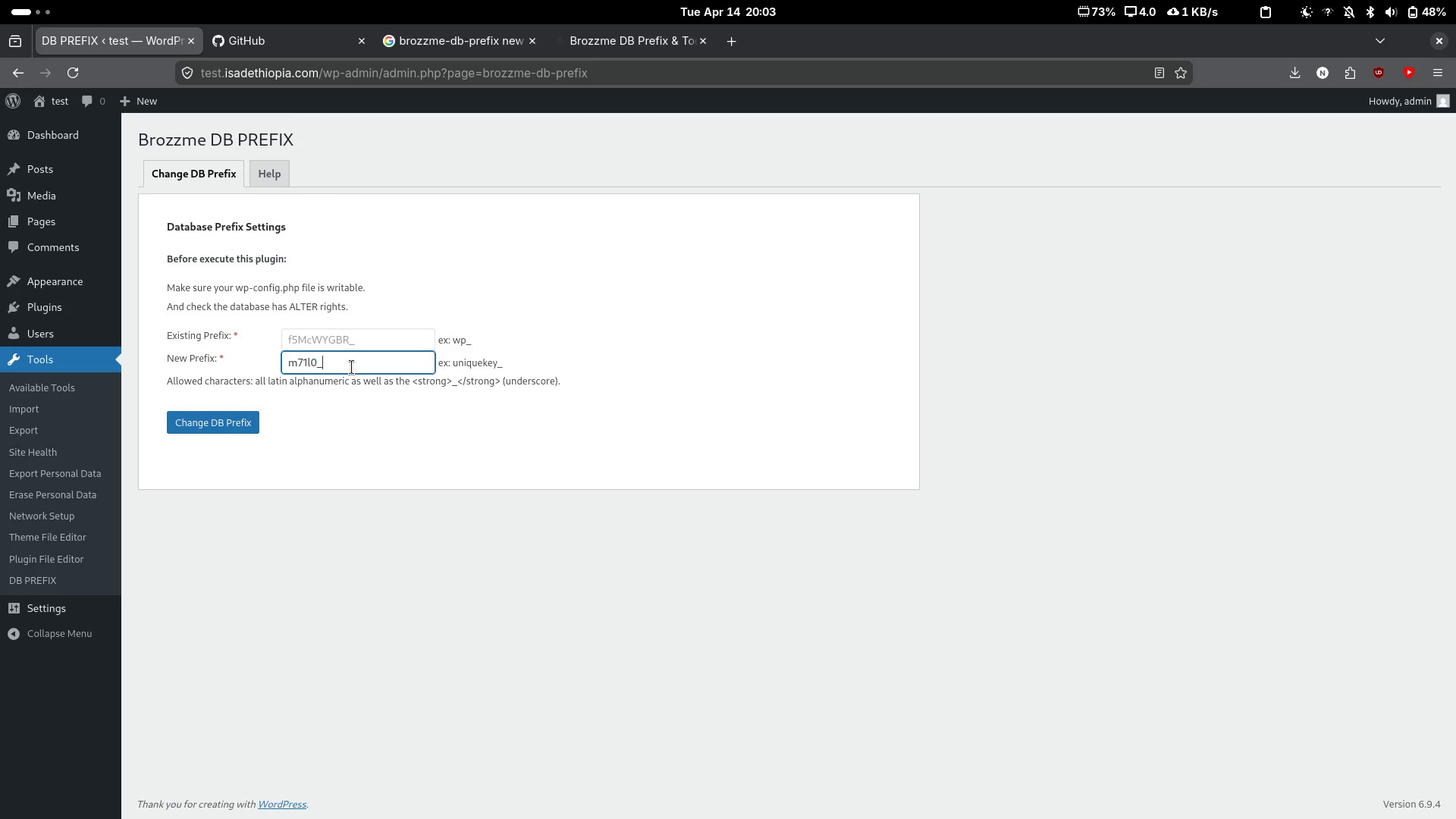 
left_click([352, 367])
 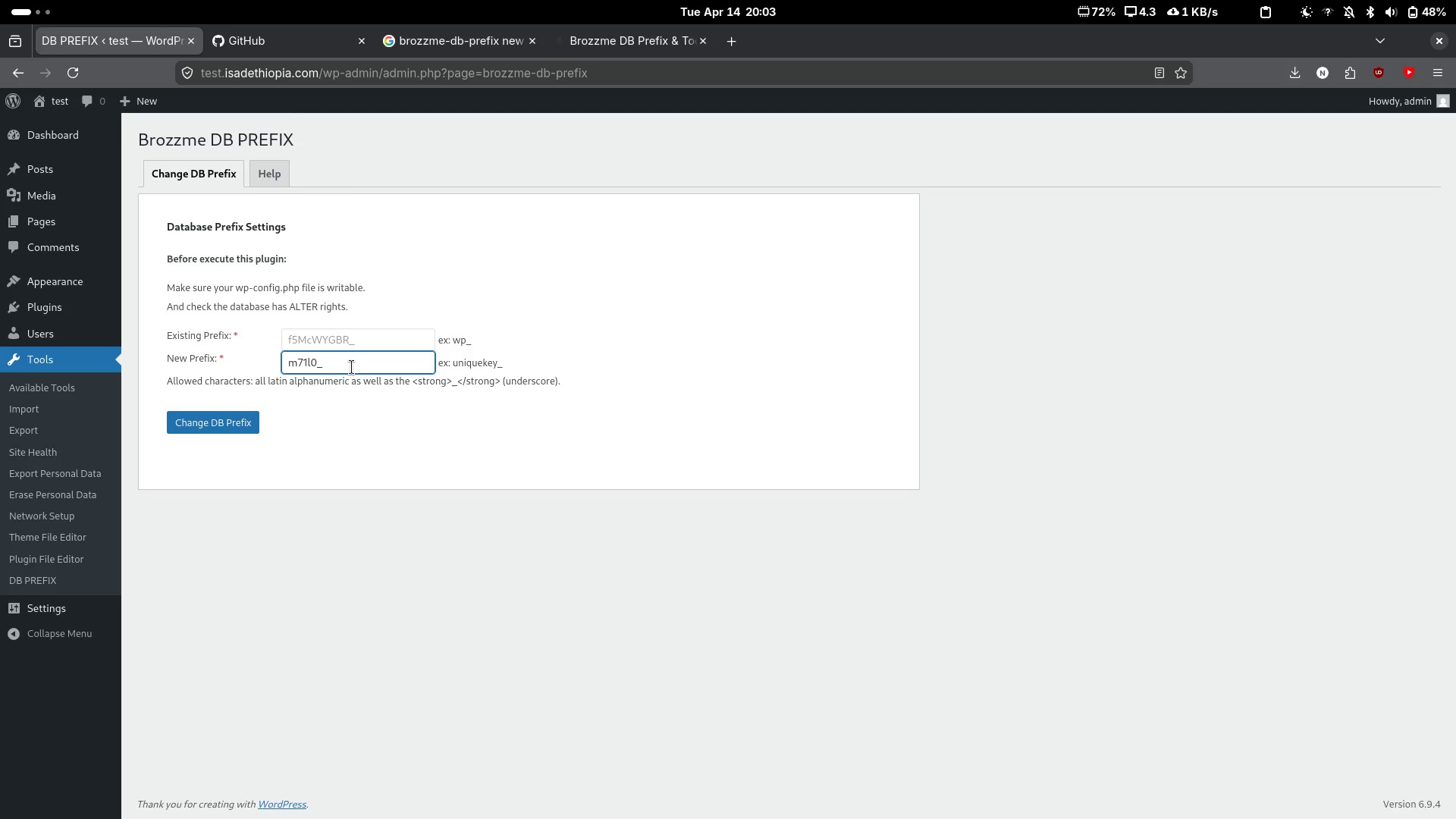 
wait(5.03)
 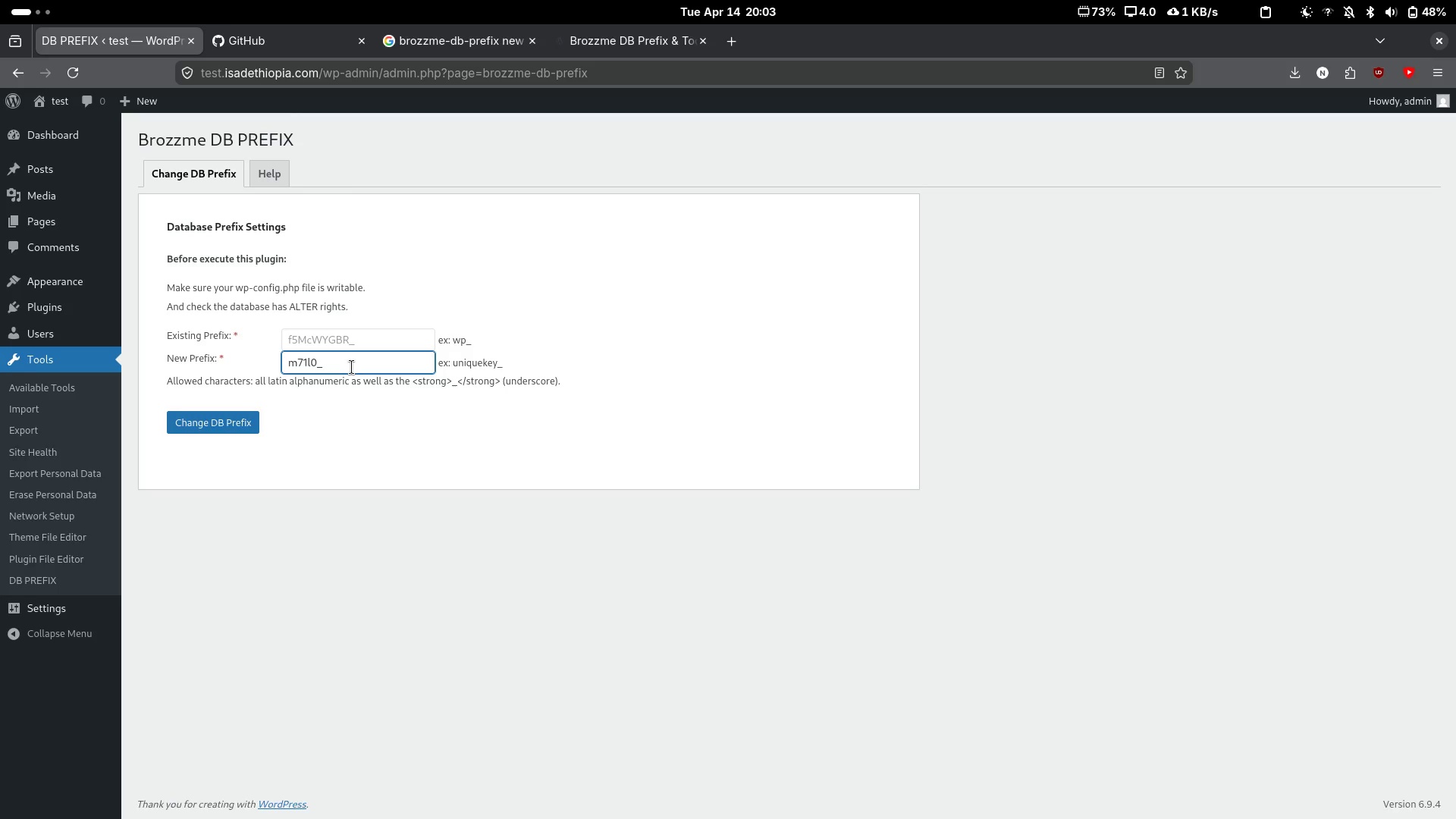 
left_click_drag(start_coordinate=[169, 331], to_coordinate=[234, 338])
 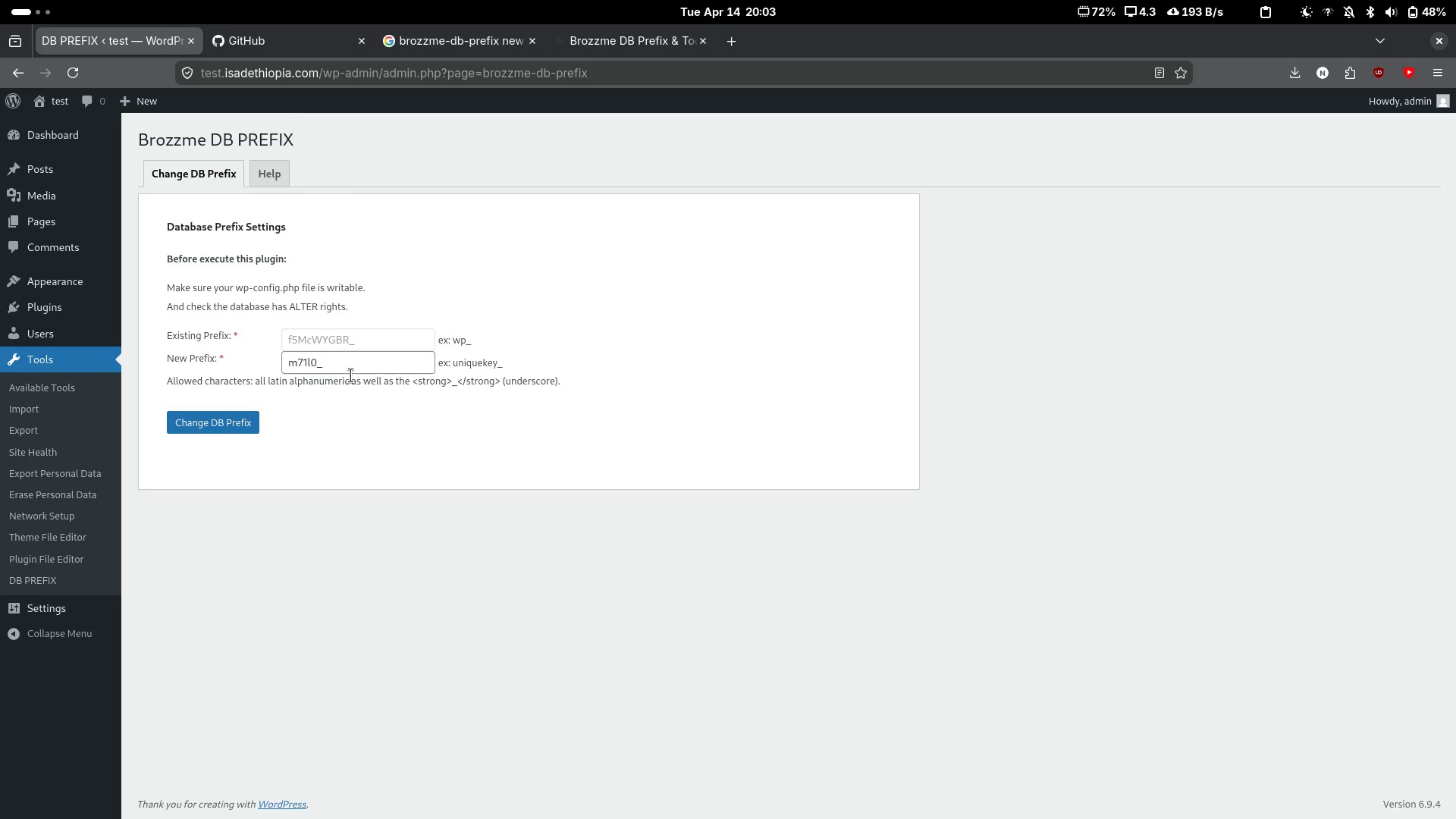 
left_click([355, 370])
 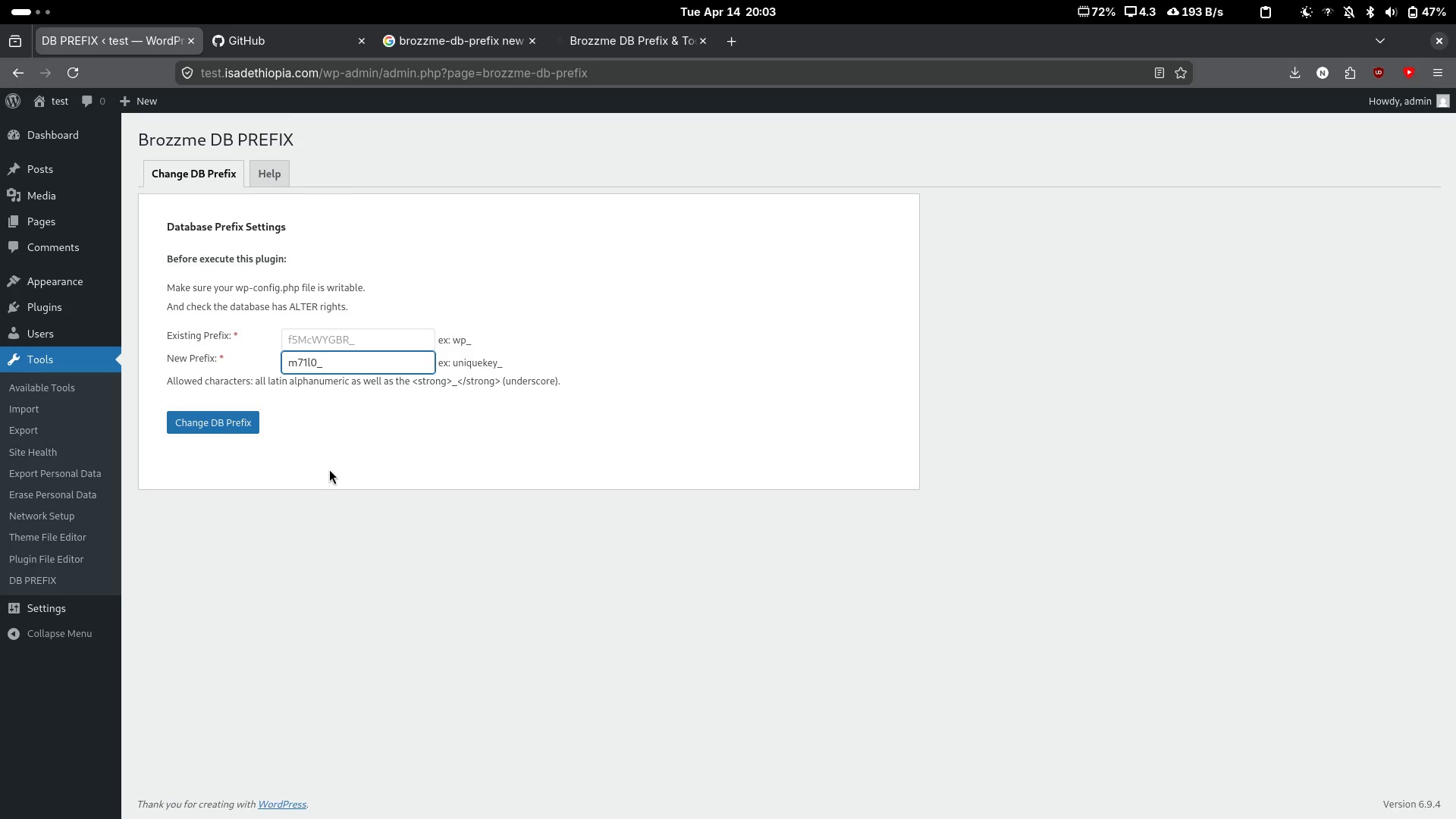 
key(Shift+ArrowLeft)
 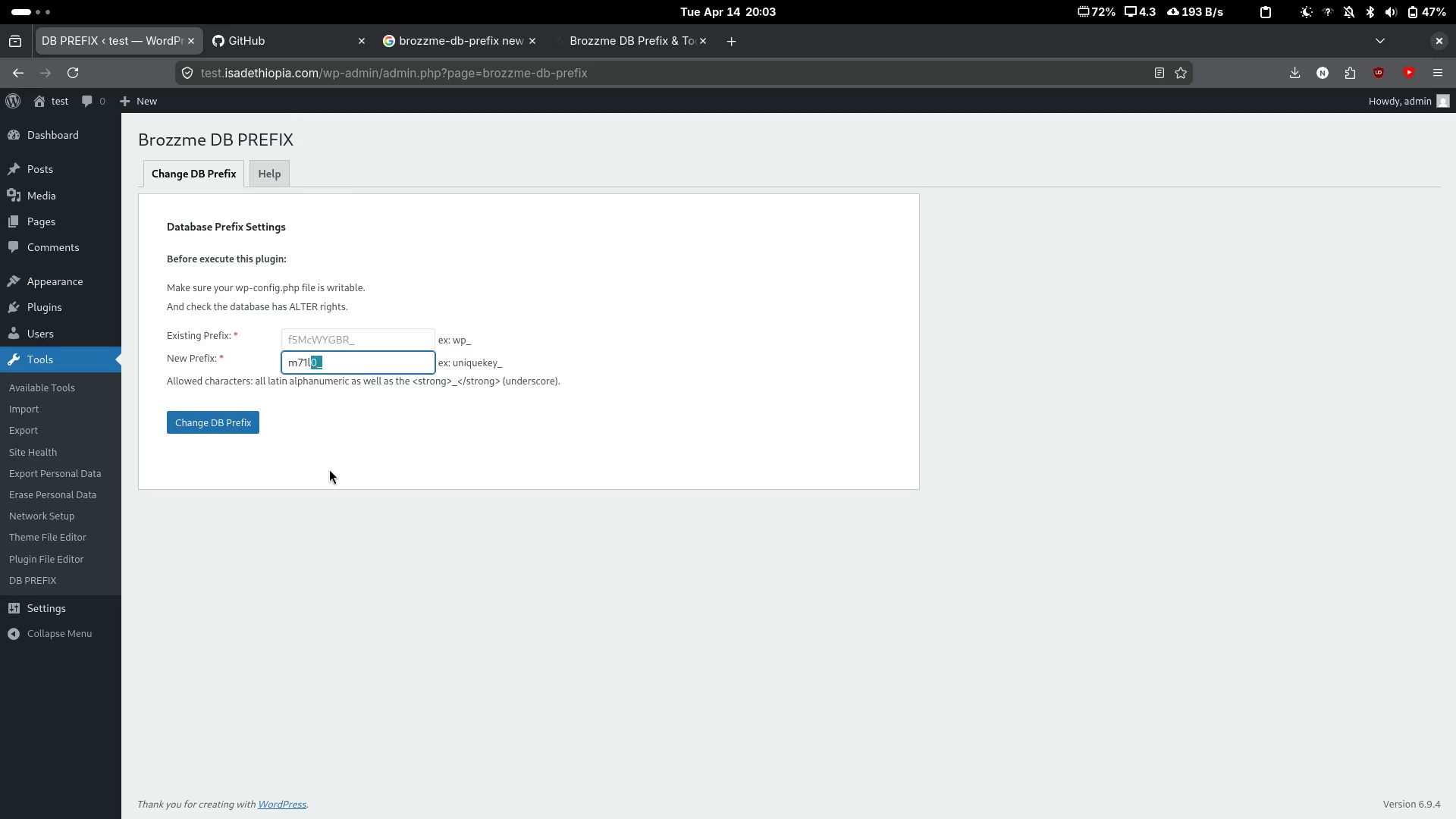 
key(Shift+ArrowLeft)
 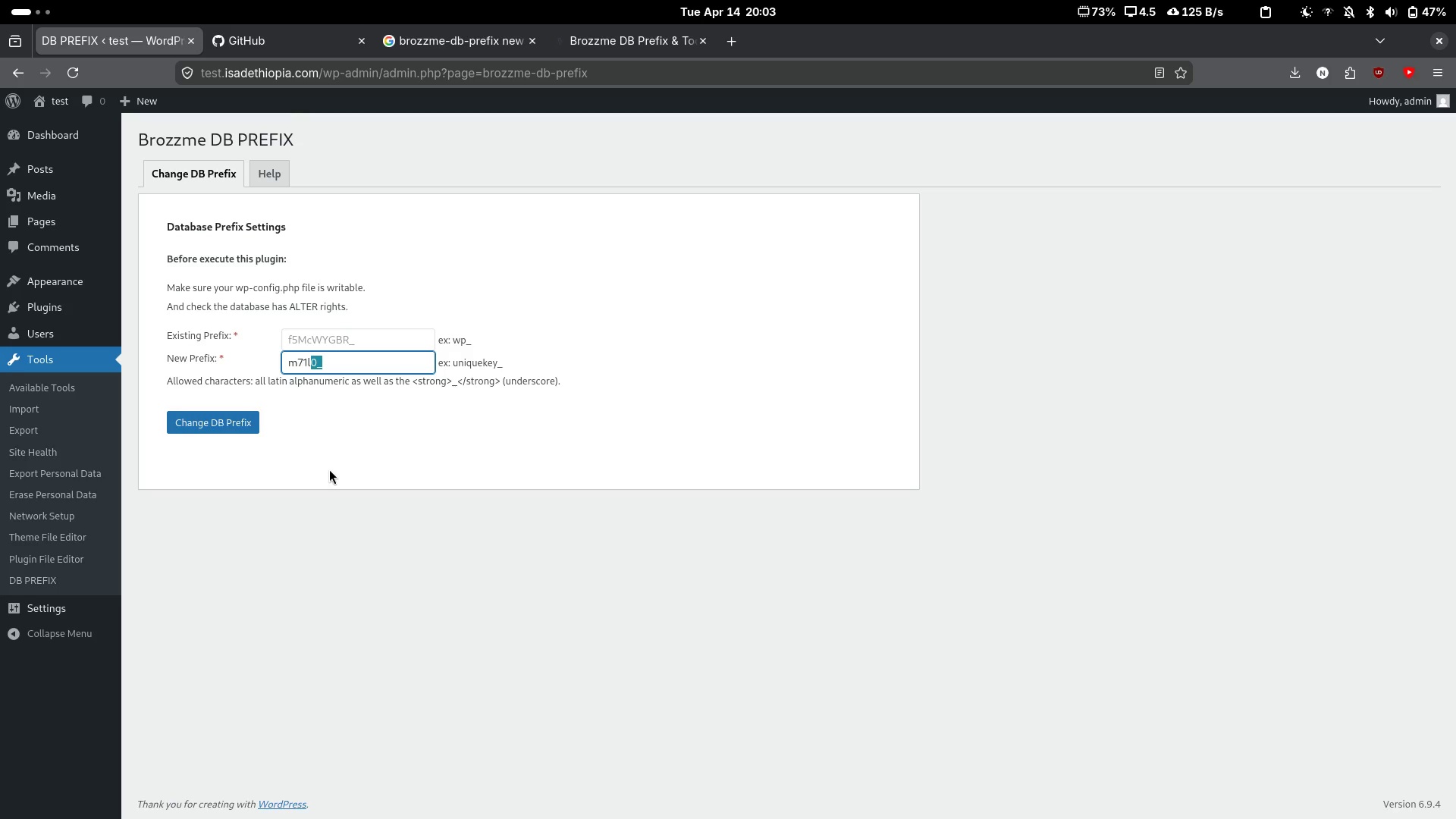 
key(Shift+ArrowLeft)
 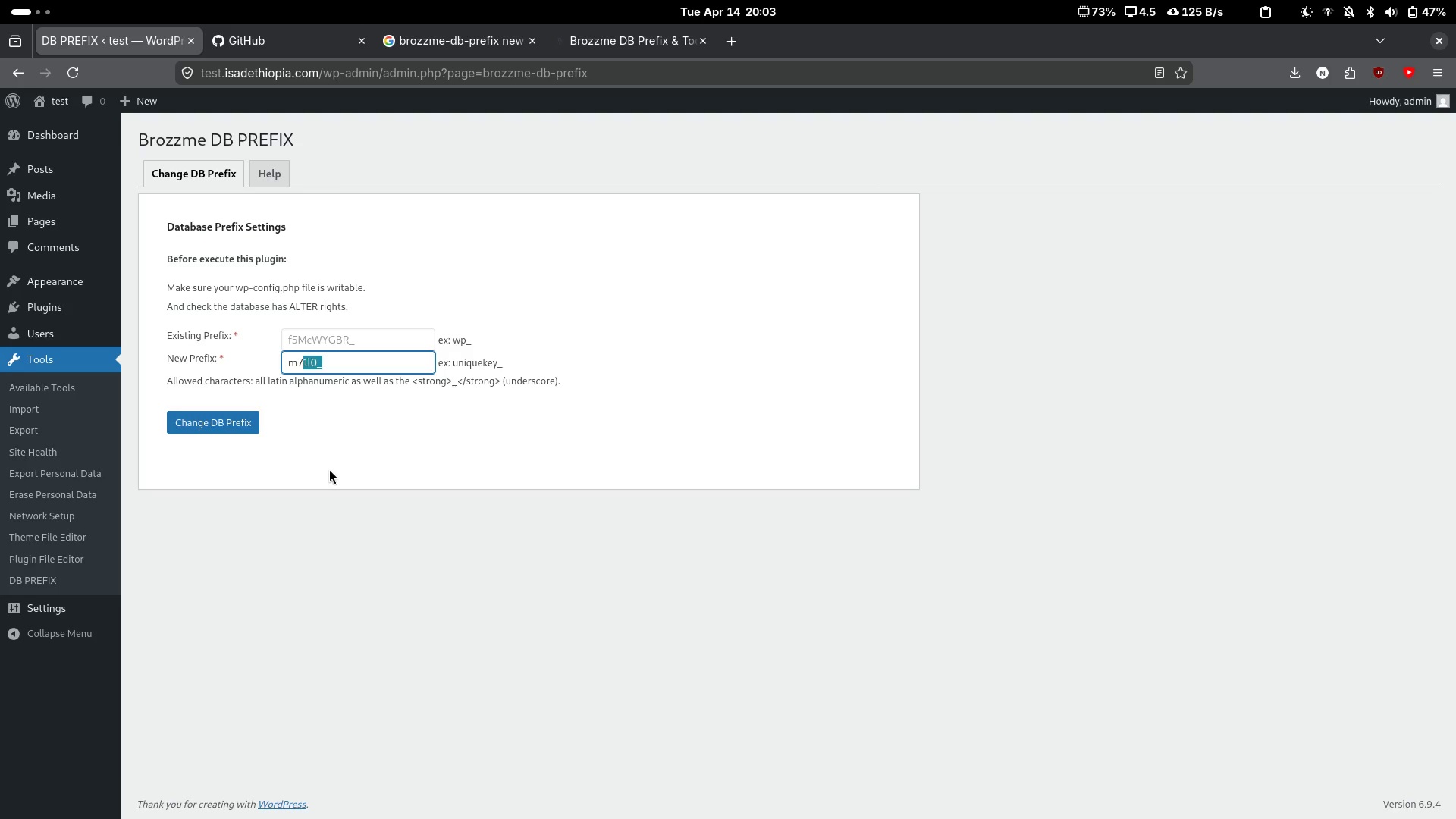 
key(Shift+ArrowLeft)
 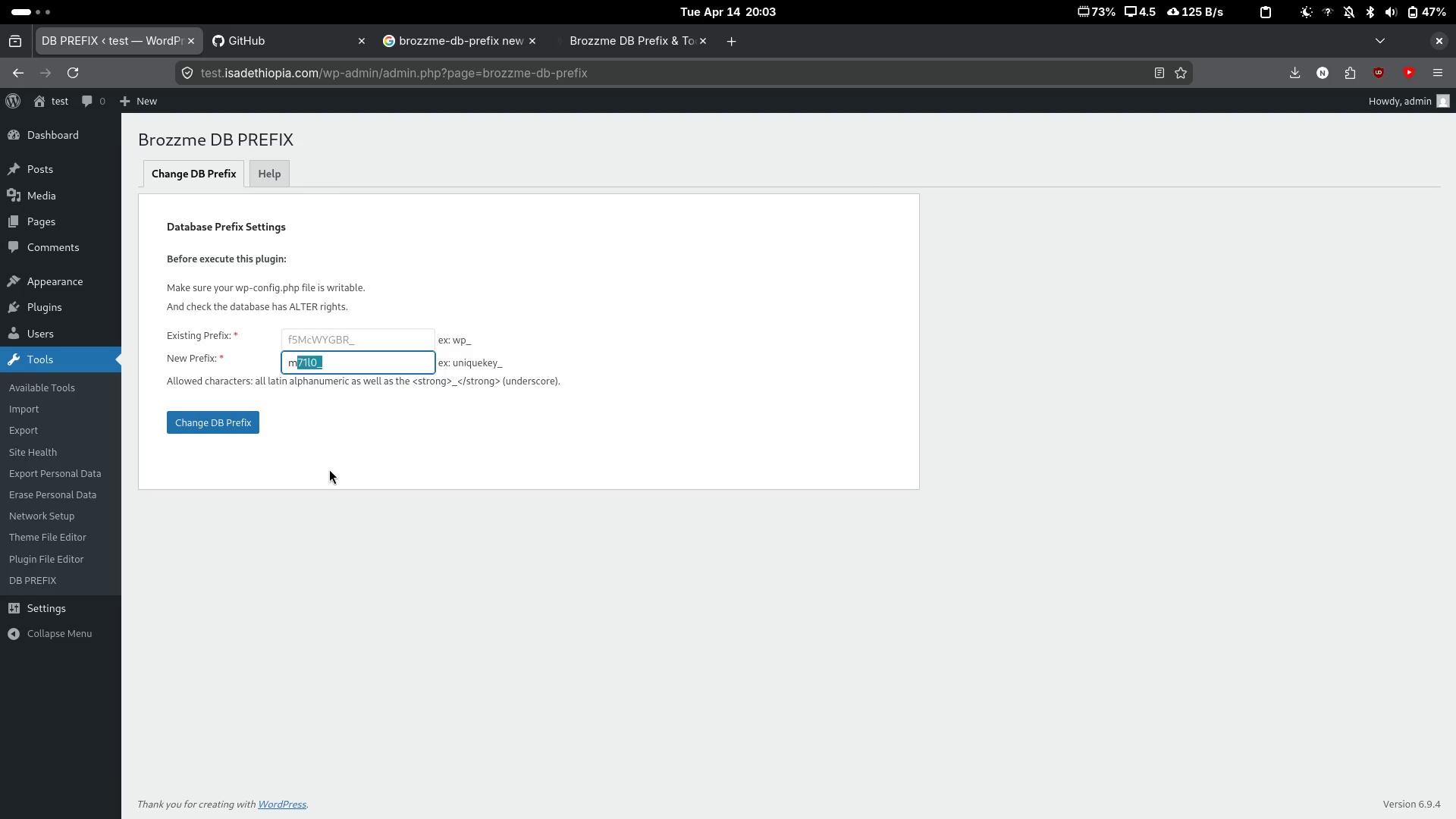 
key(Shift+ArrowLeft)
 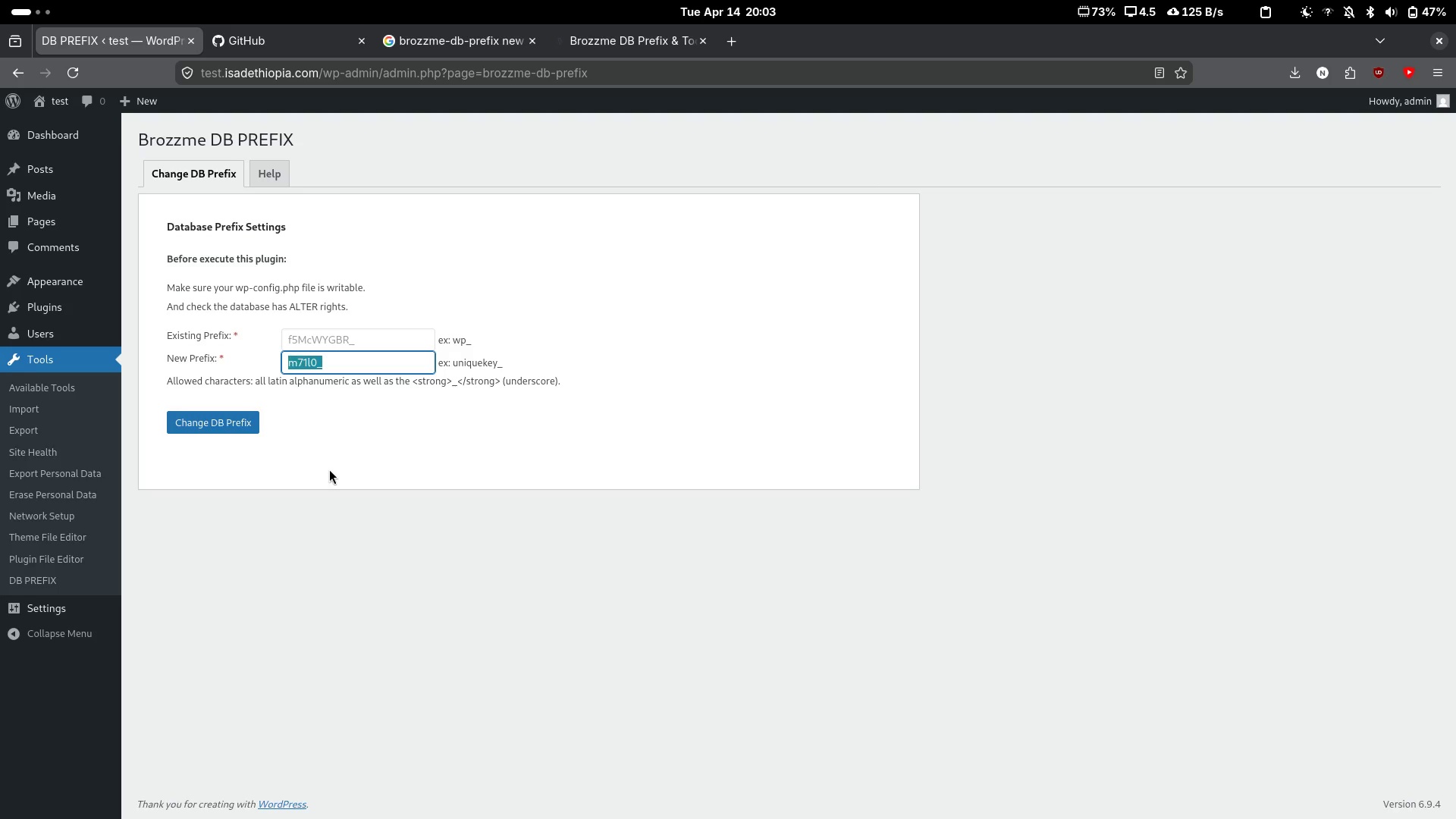 
key(Shift+ArrowLeft)
 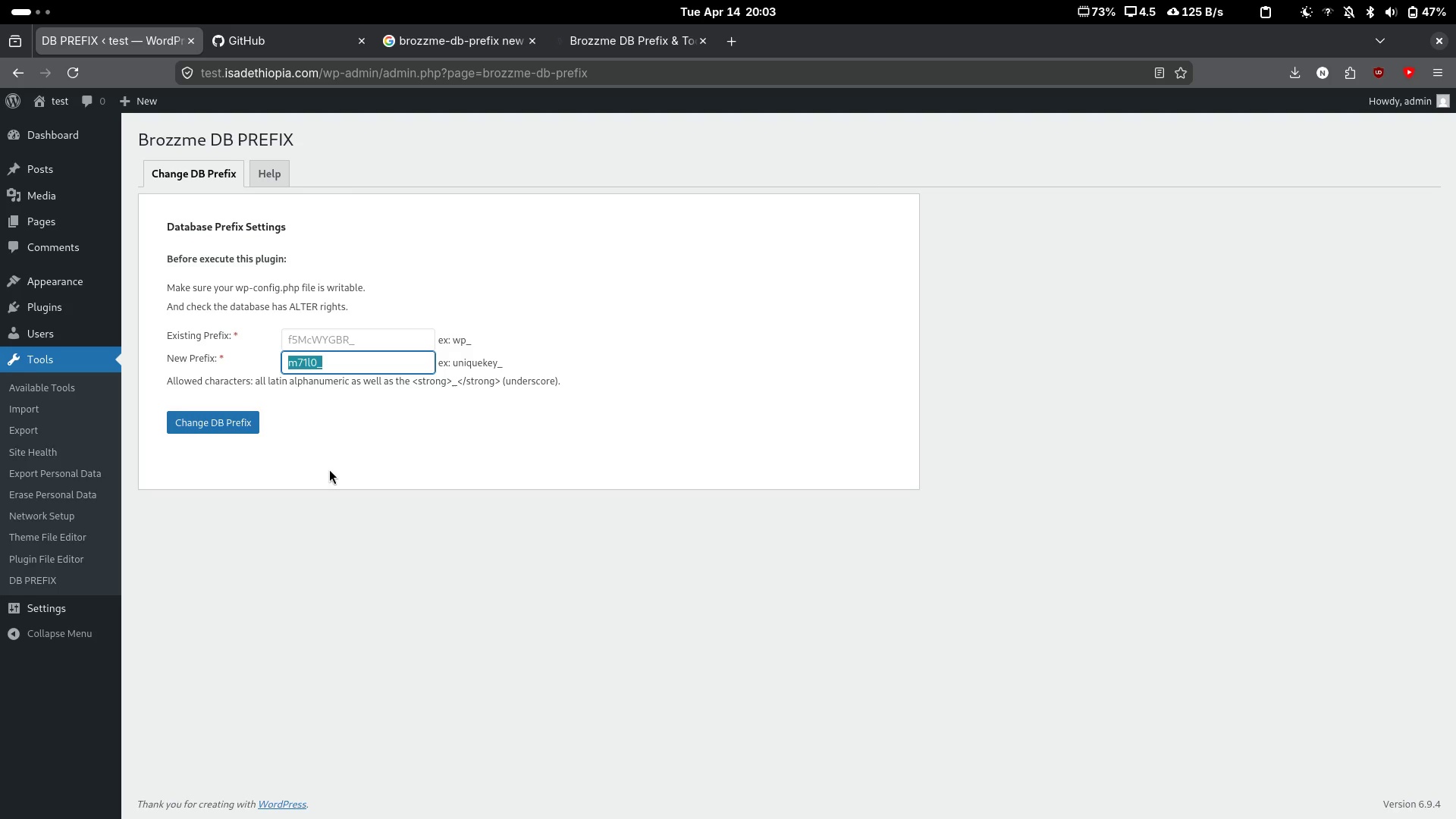 
key(ArrowRight)
 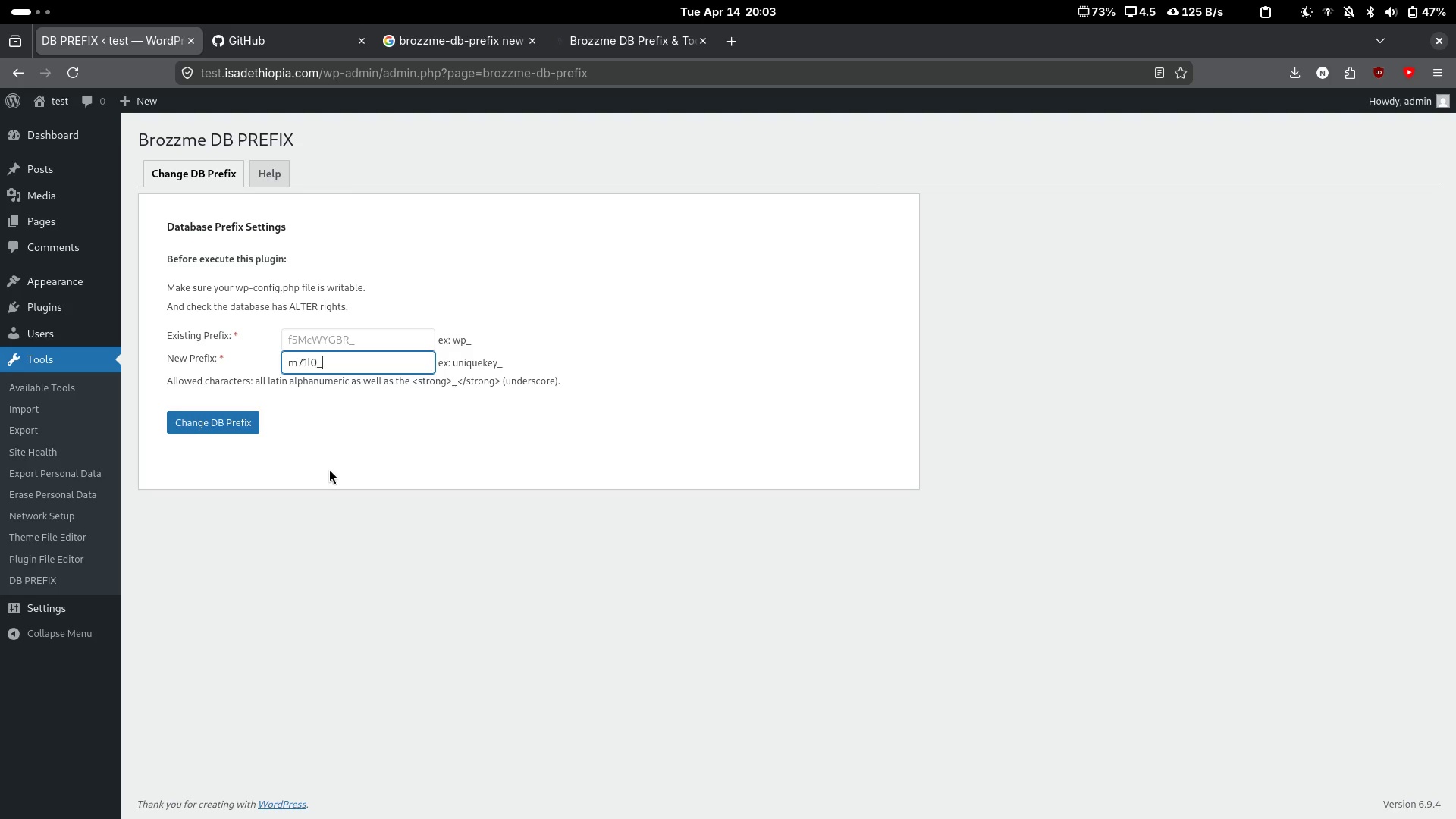 
key(Alt+AltLeft)
 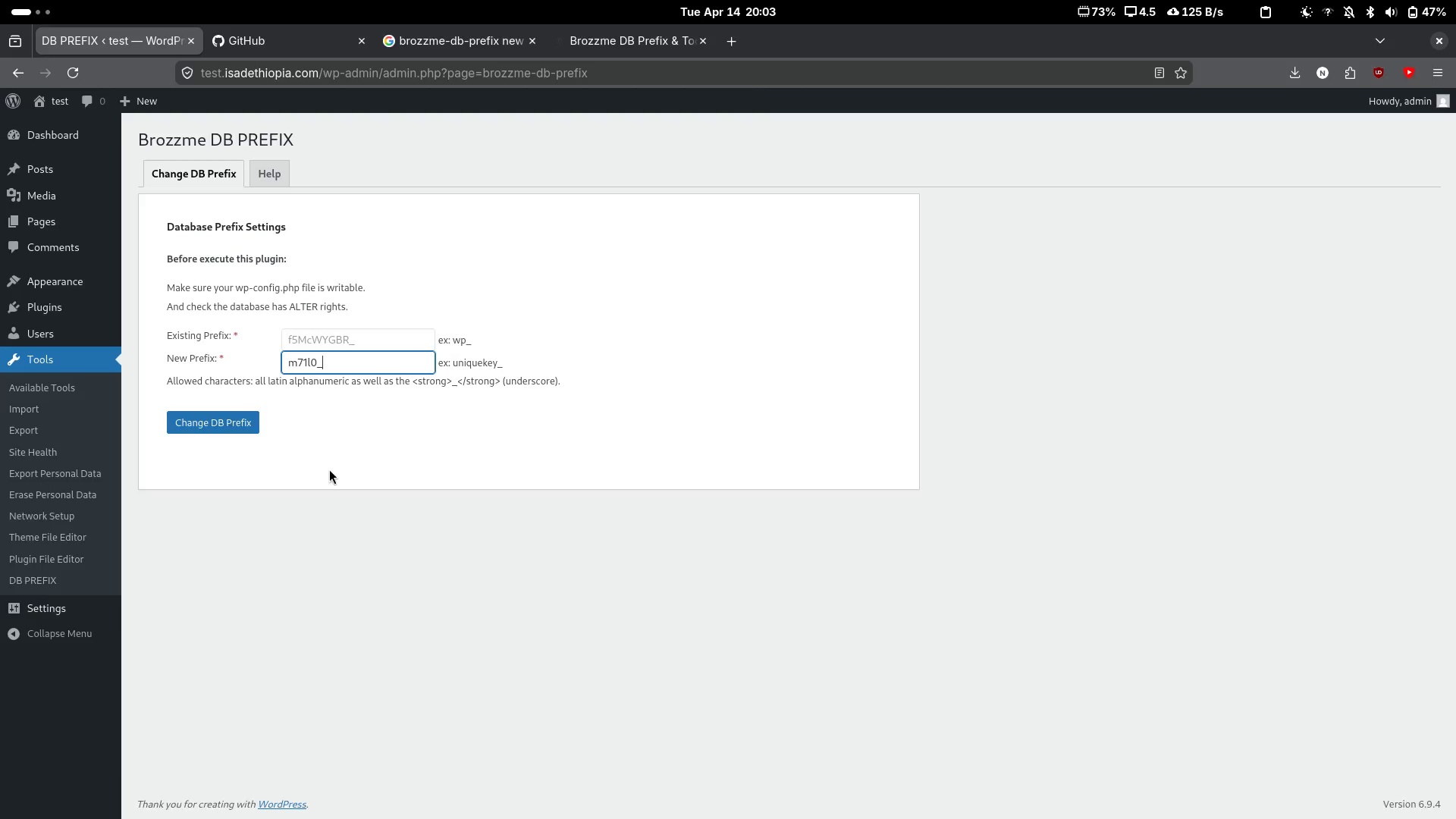 
key(Alt+Tab)
 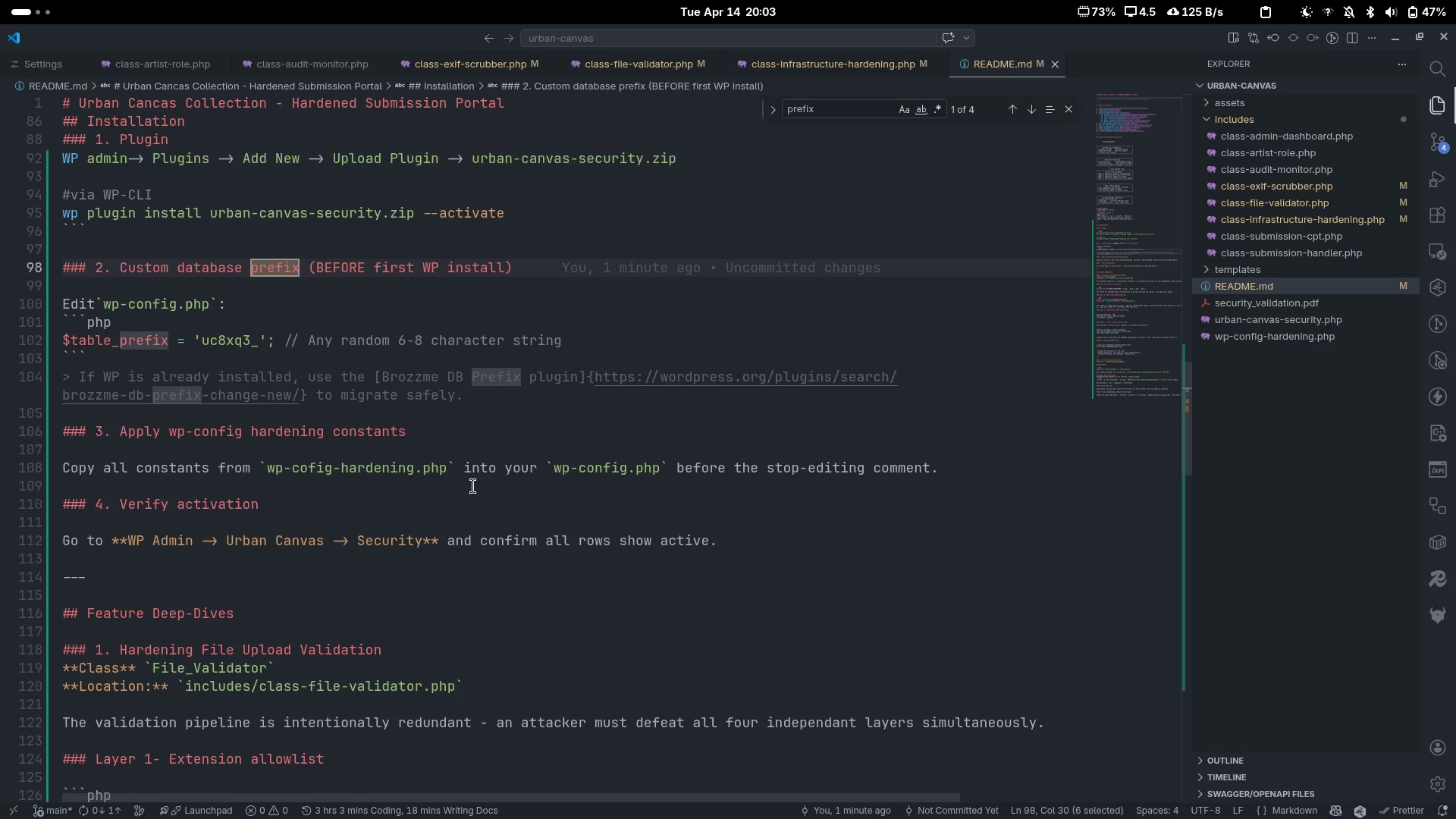 
left_click([456, 504])
 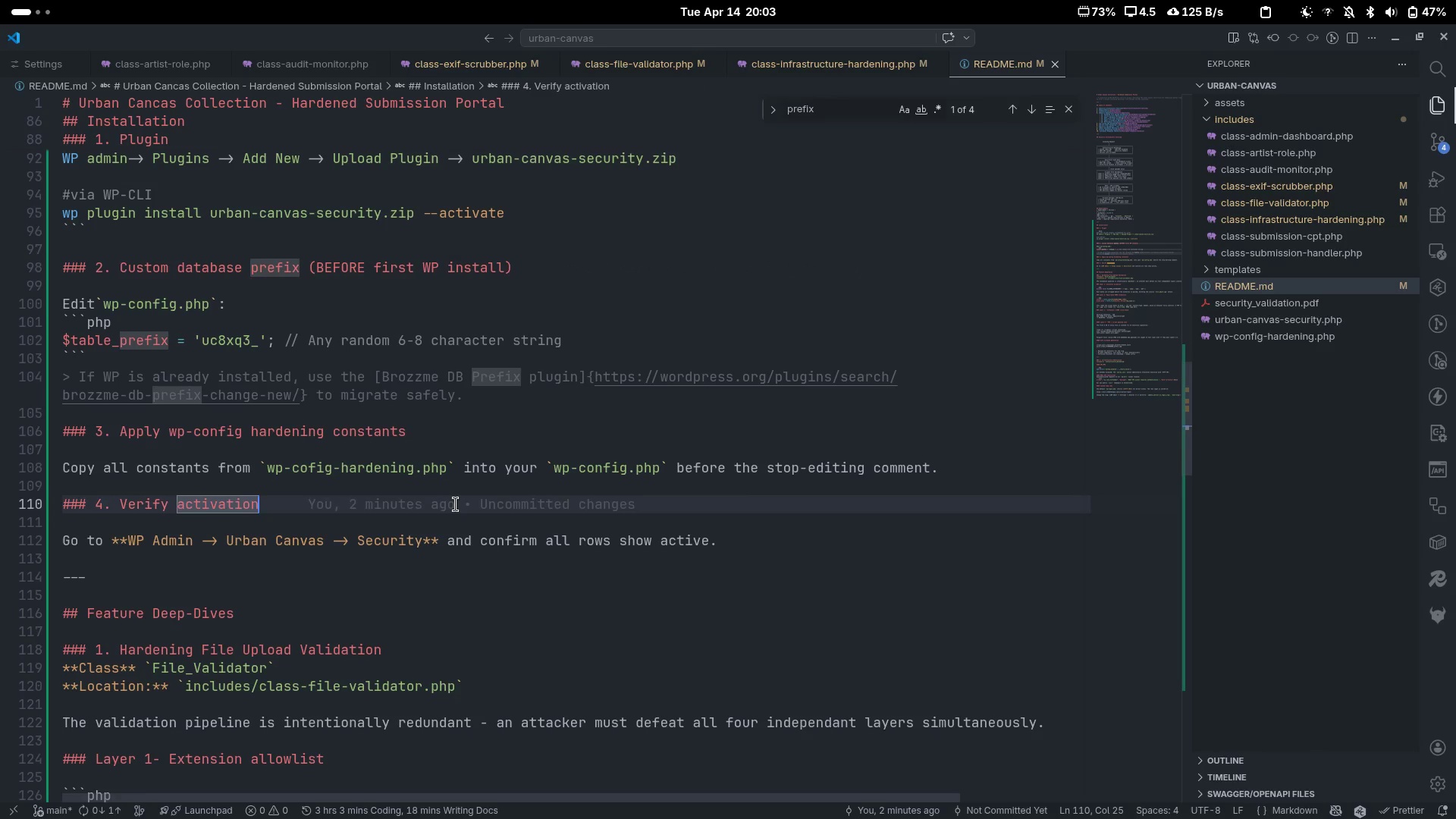 
key(Alt+AltLeft)
 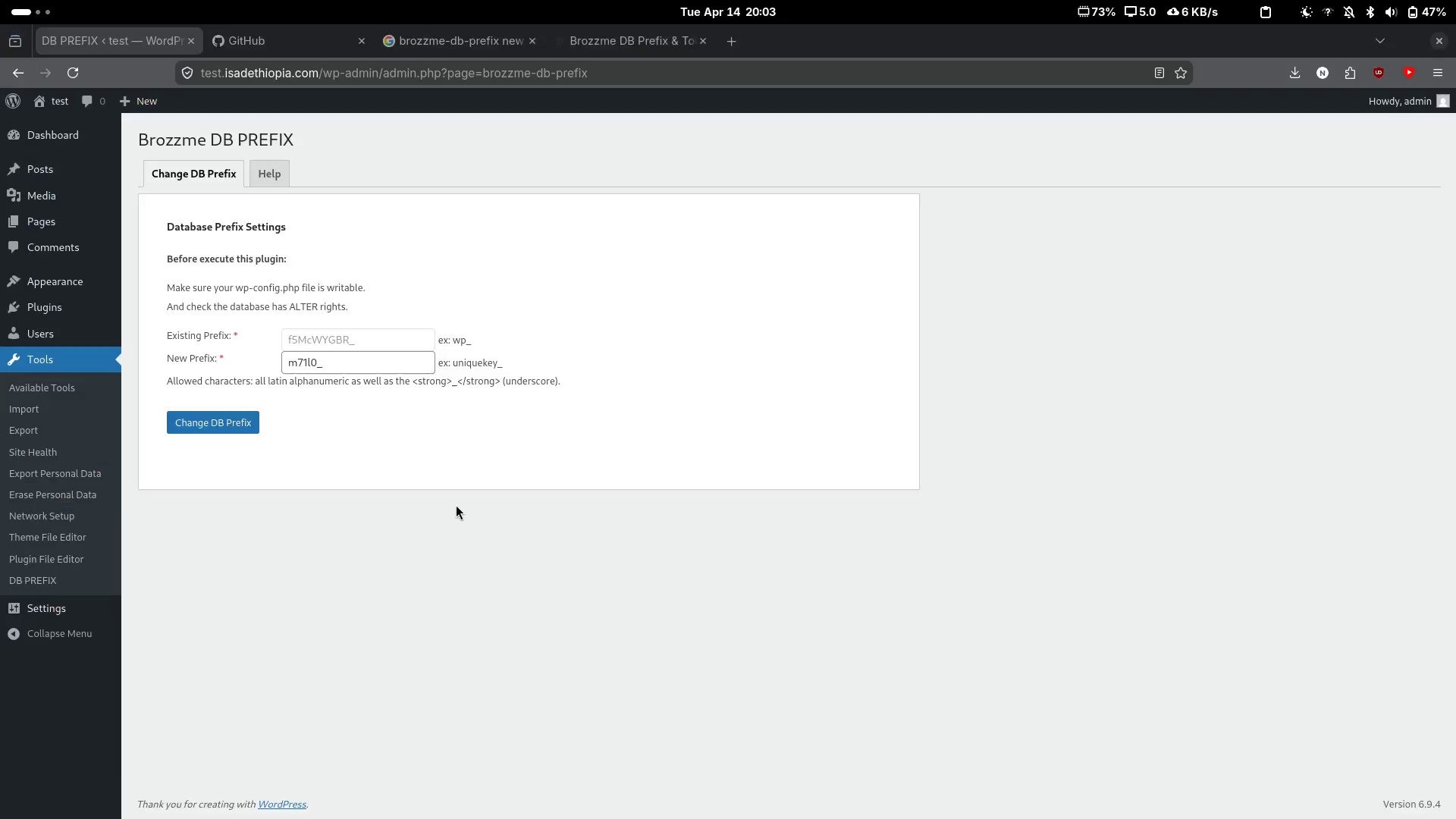 
key(Alt+Tab)
 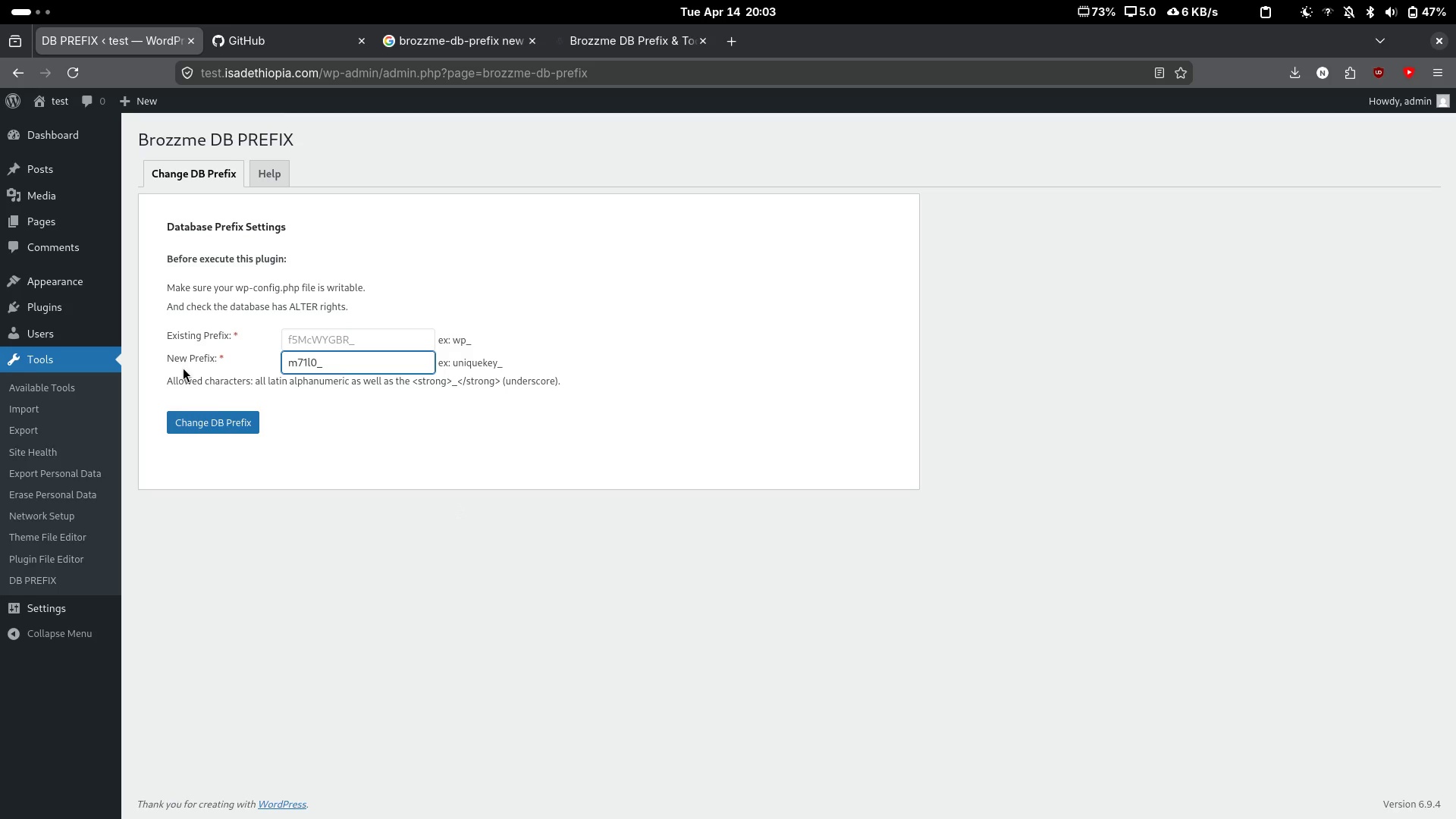 
left_click([232, 422])
 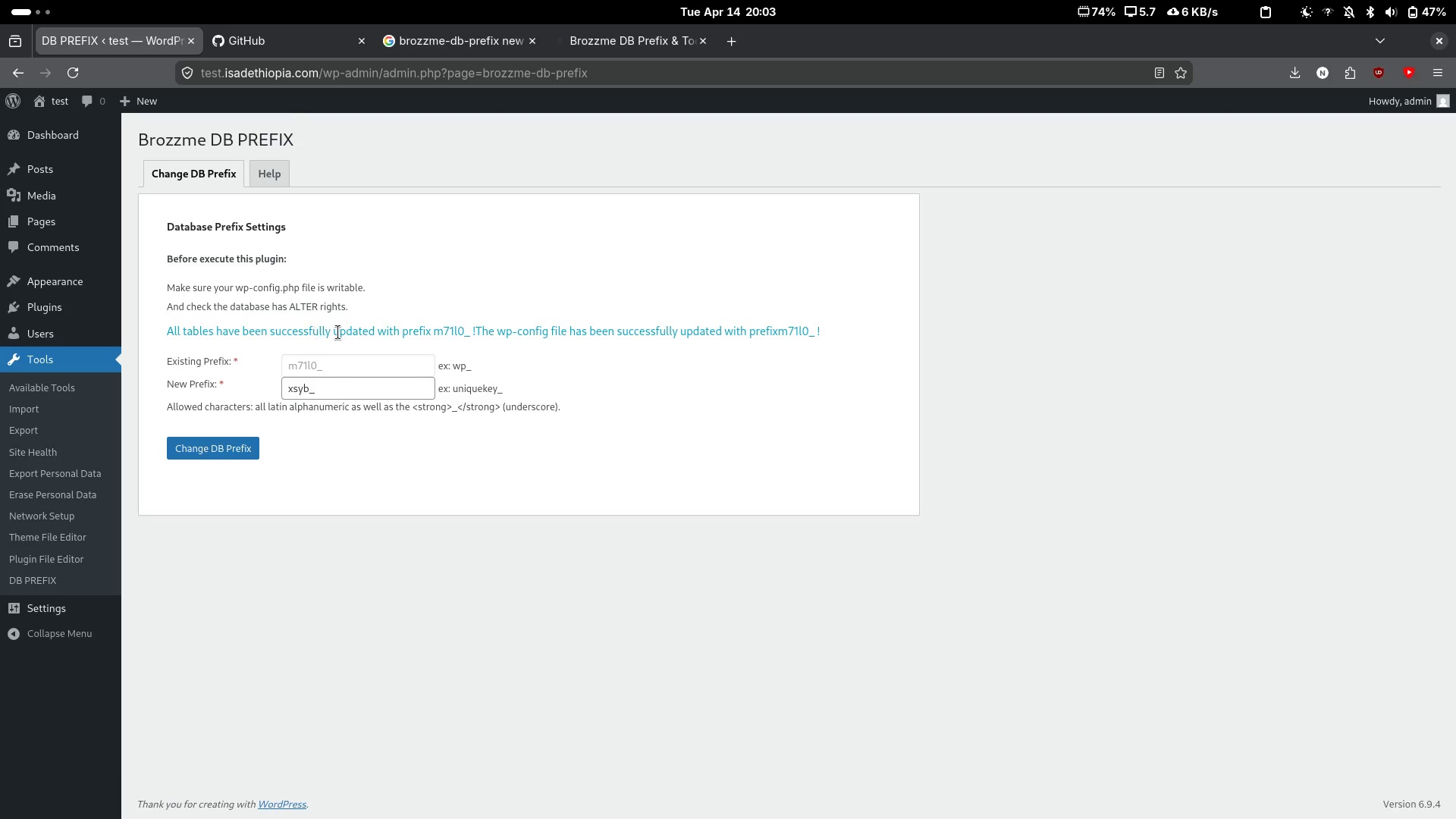 
double_click([456, 332])
 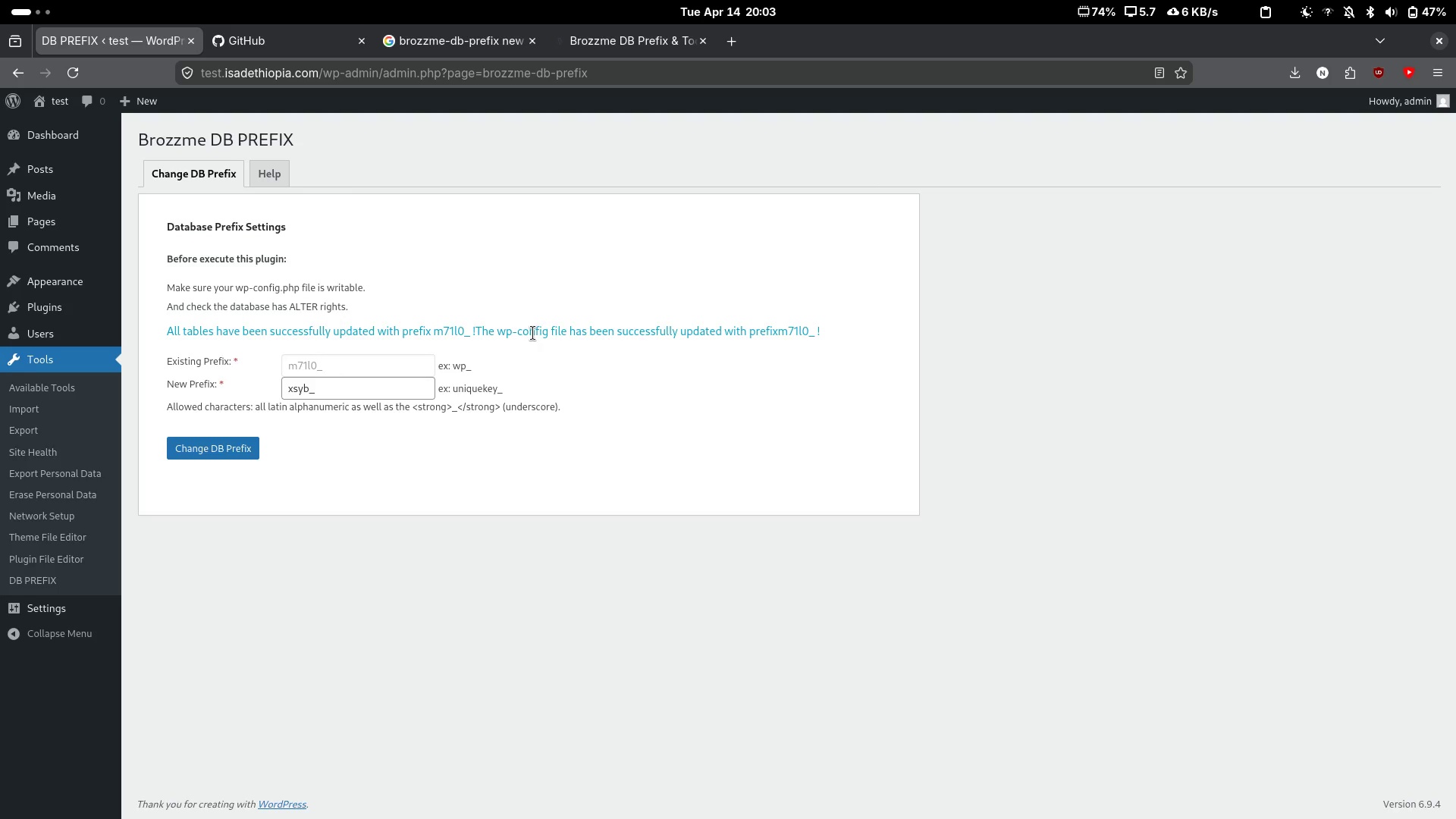 
double_click([533, 333])
 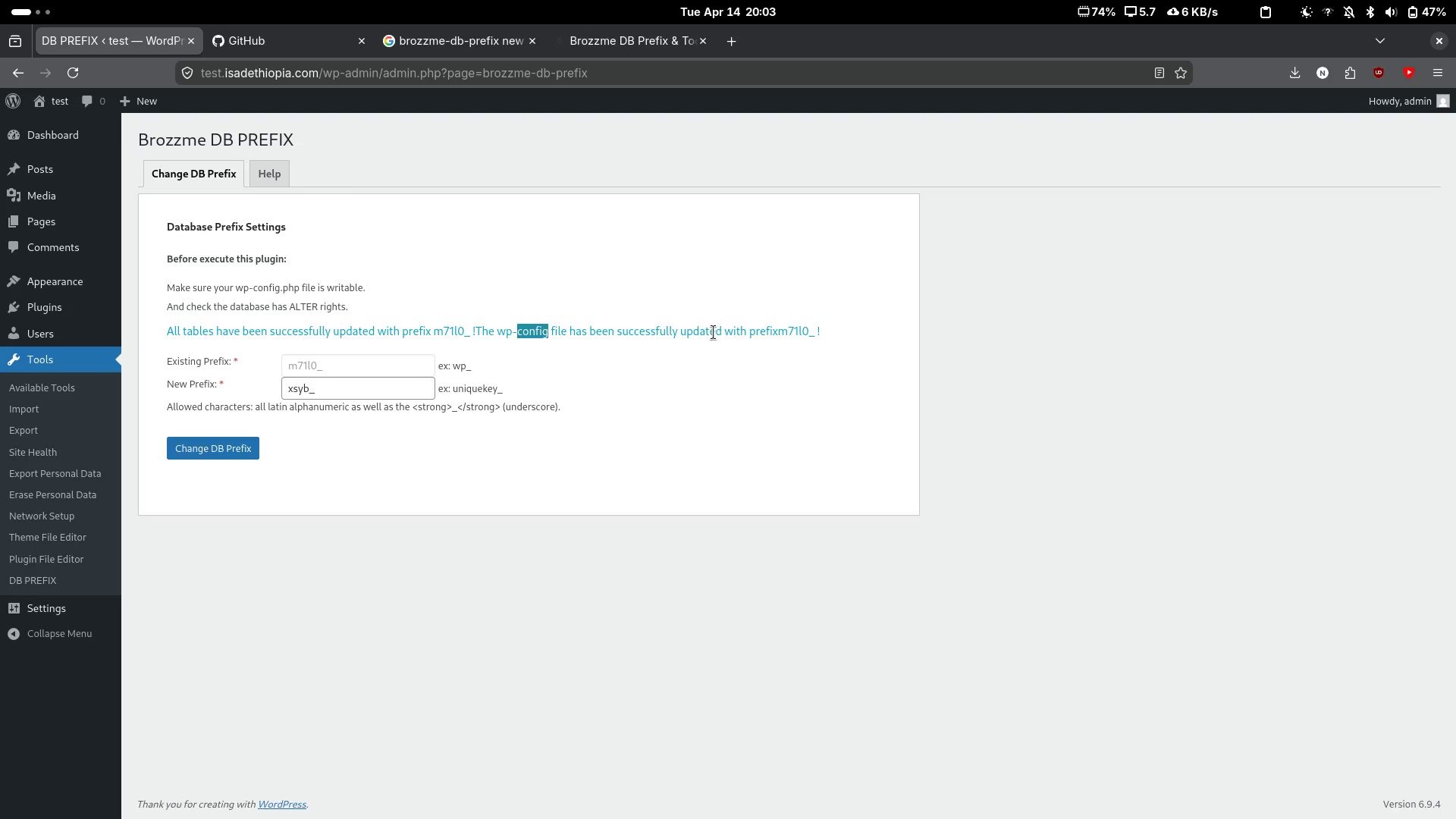 
left_click([781, 336])
 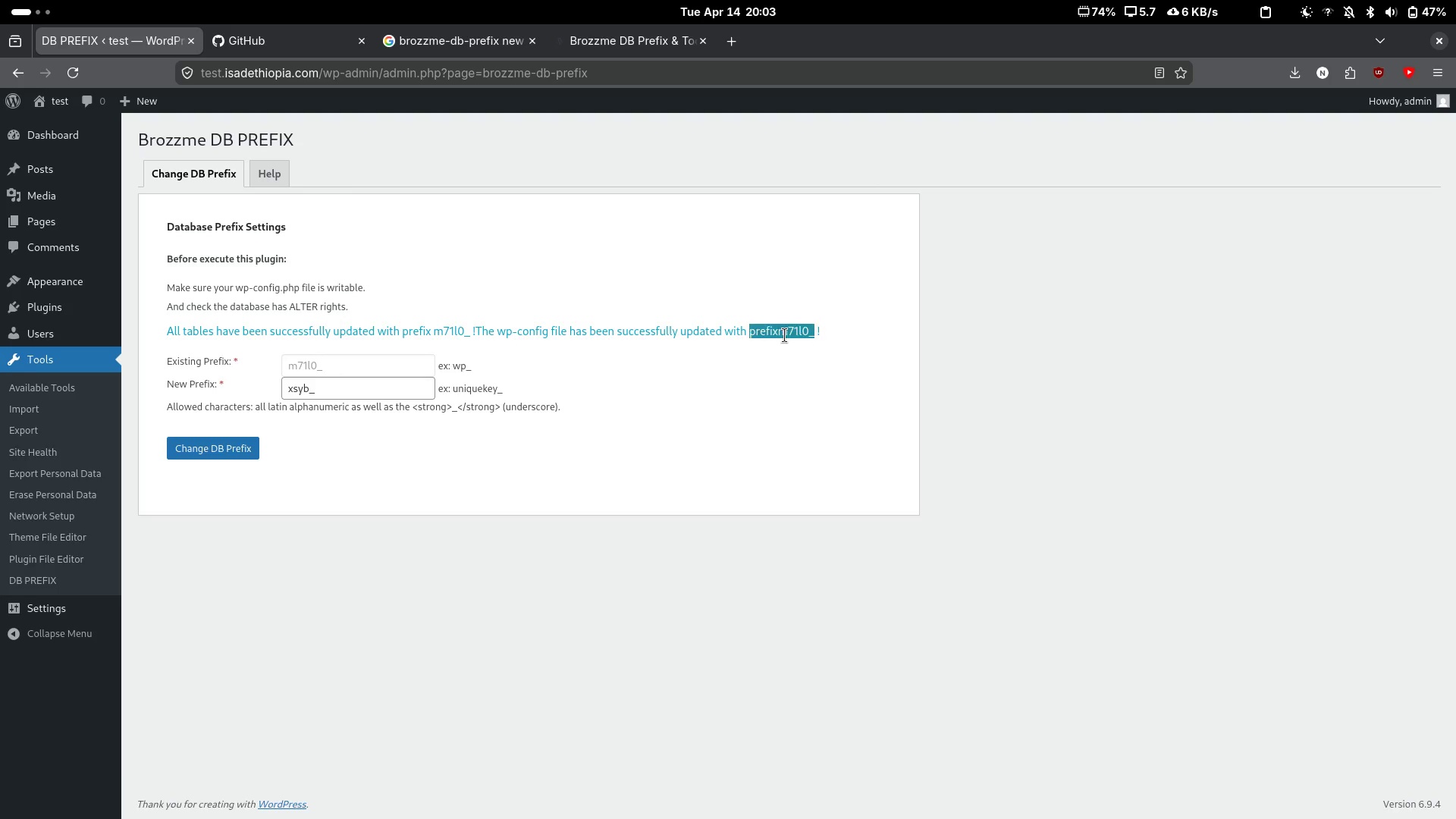 
left_click_drag(start_coordinate=[781, 336], to_coordinate=[805, 331])
 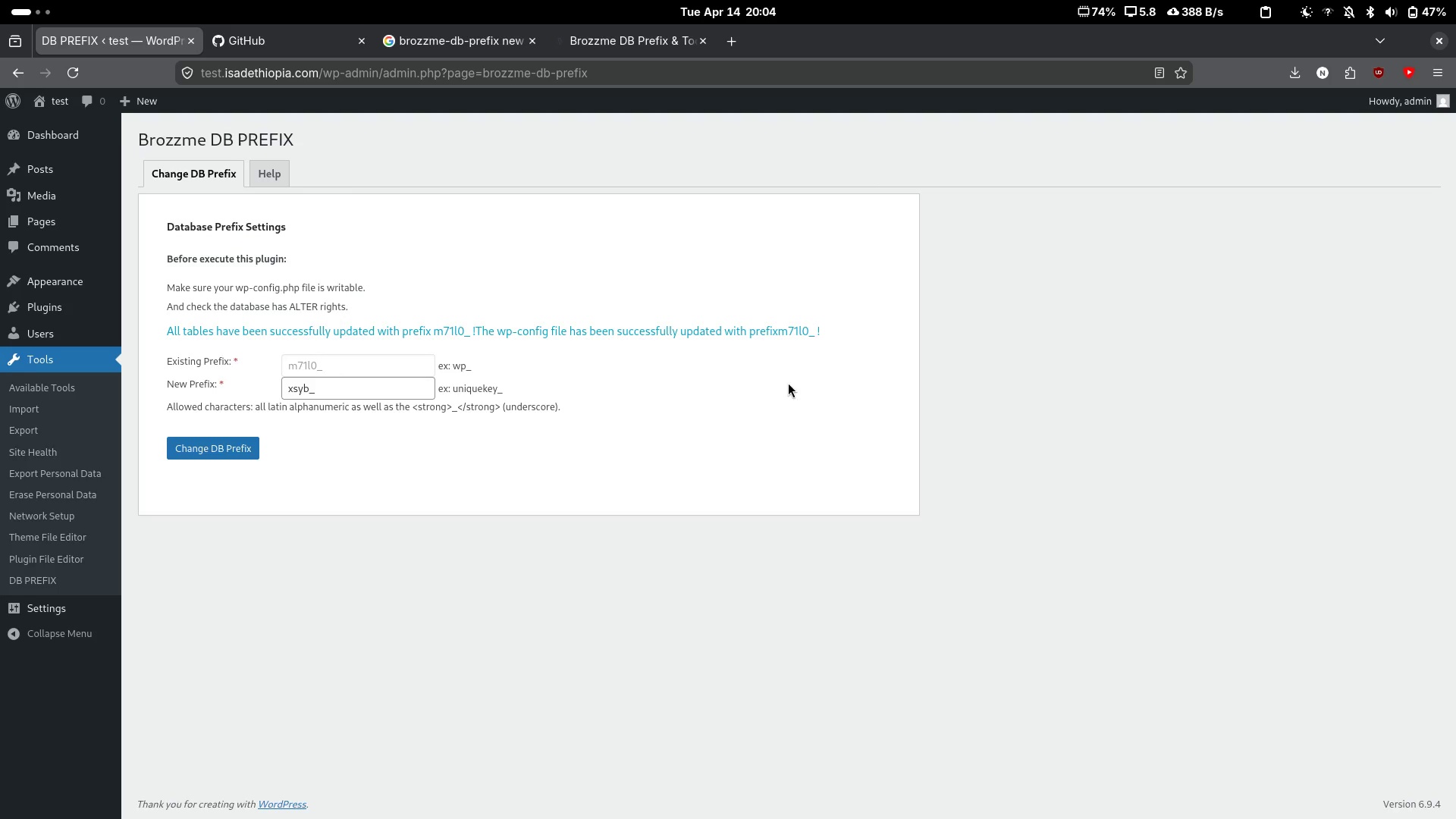 
left_click([344, 359])
 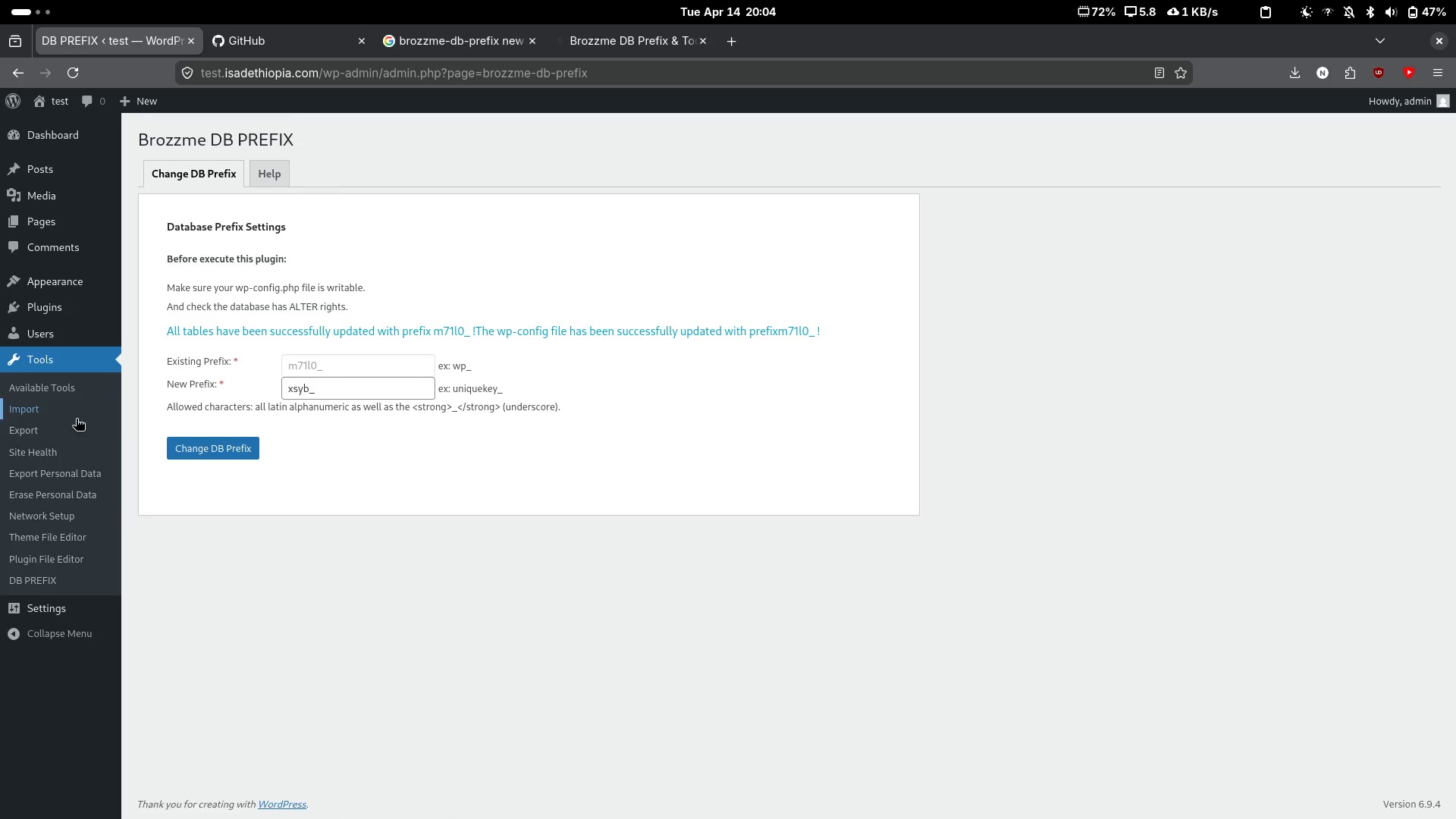 
key(Alt+AltLeft)
 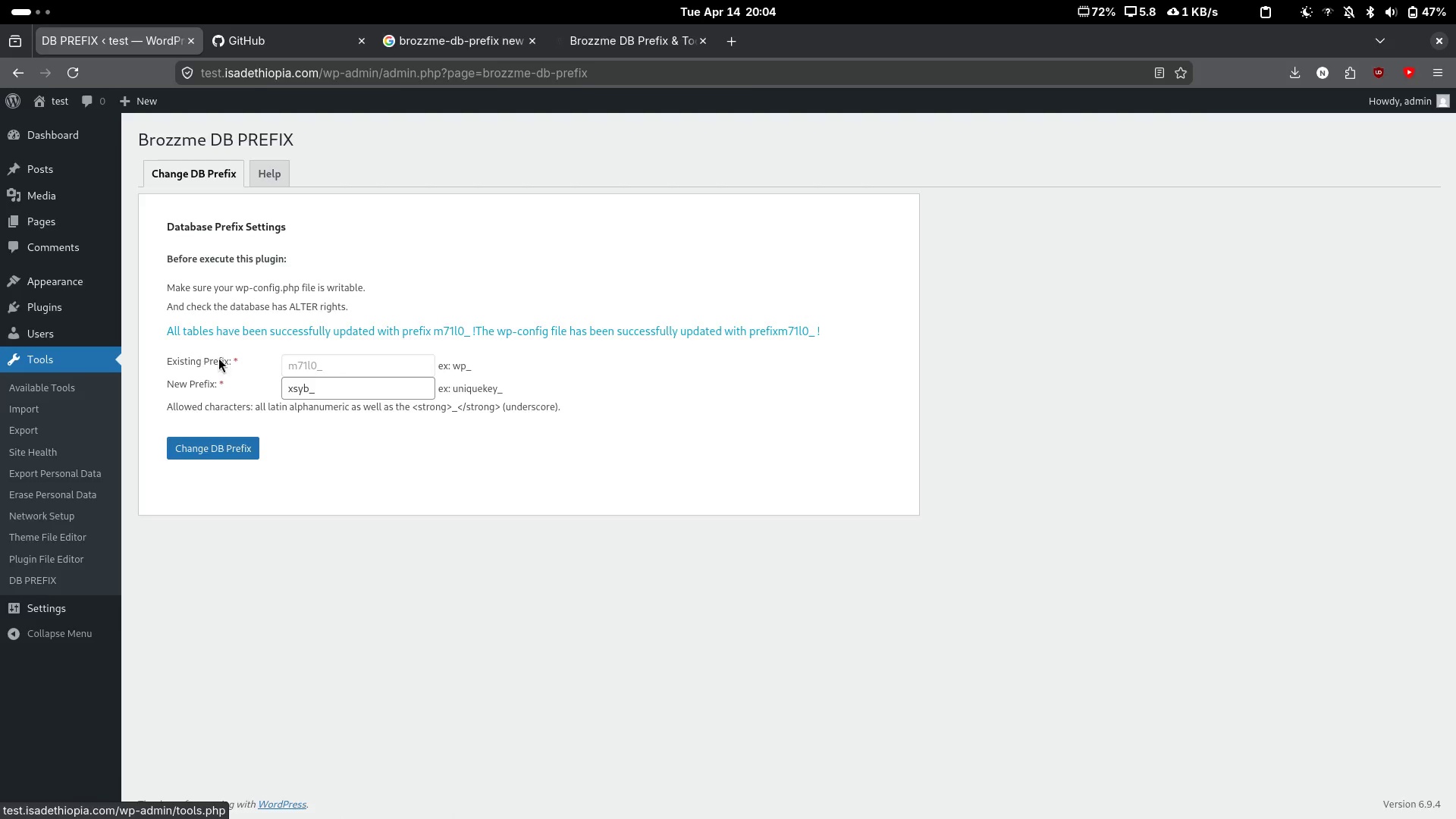 
key(Alt+Tab)
 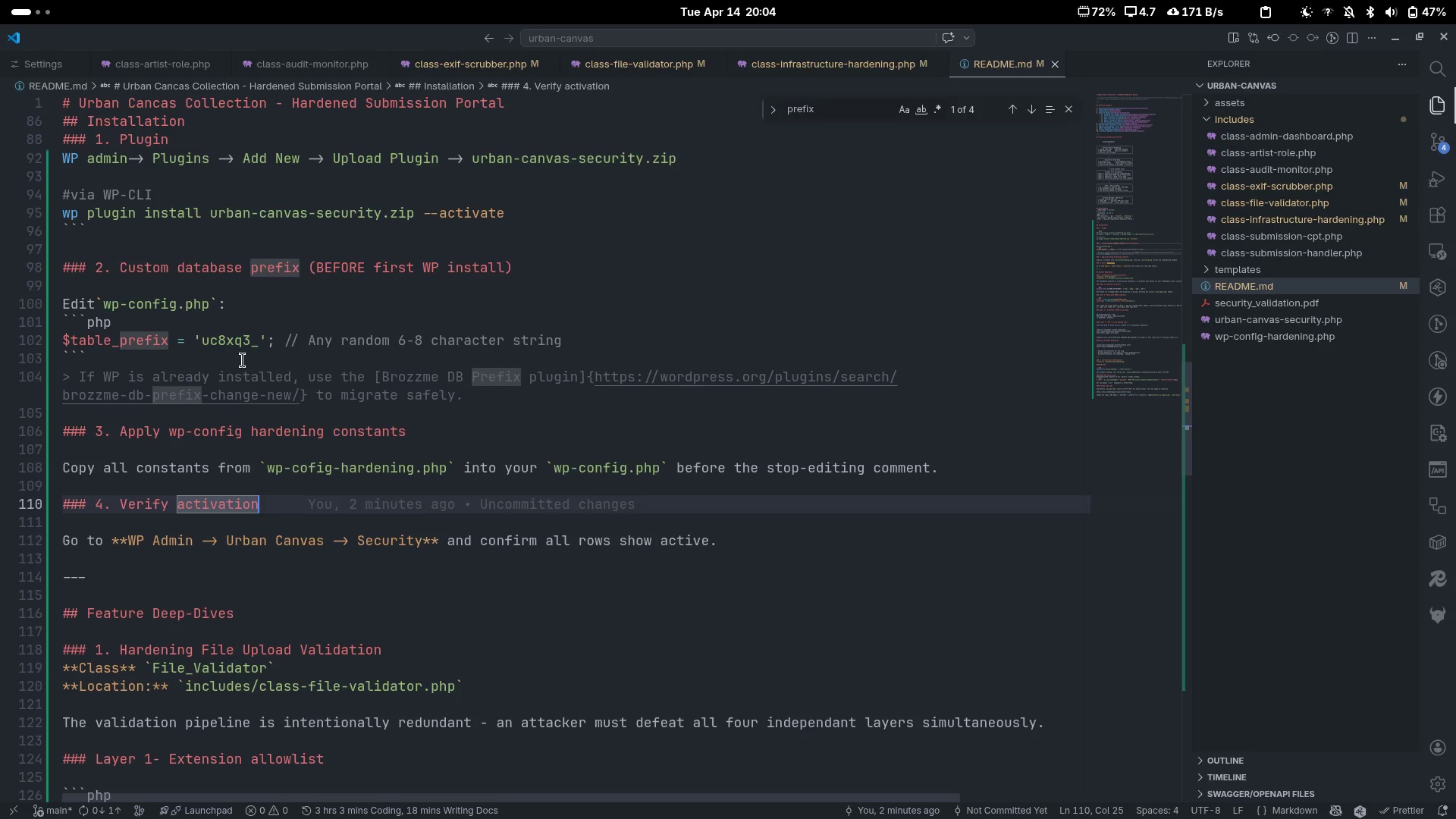 
wait(23.52)
 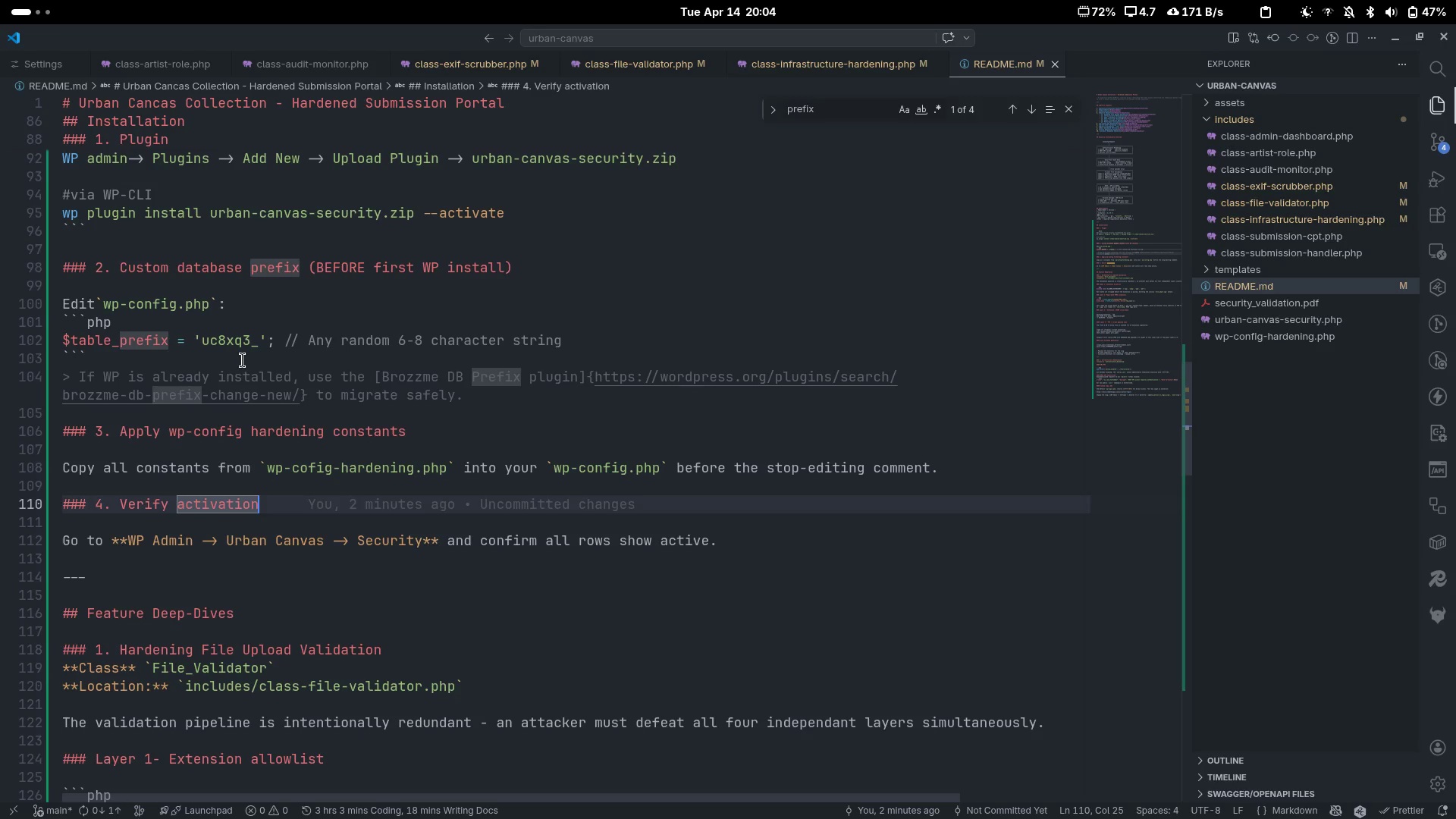 
key(Alt+AltLeft)
 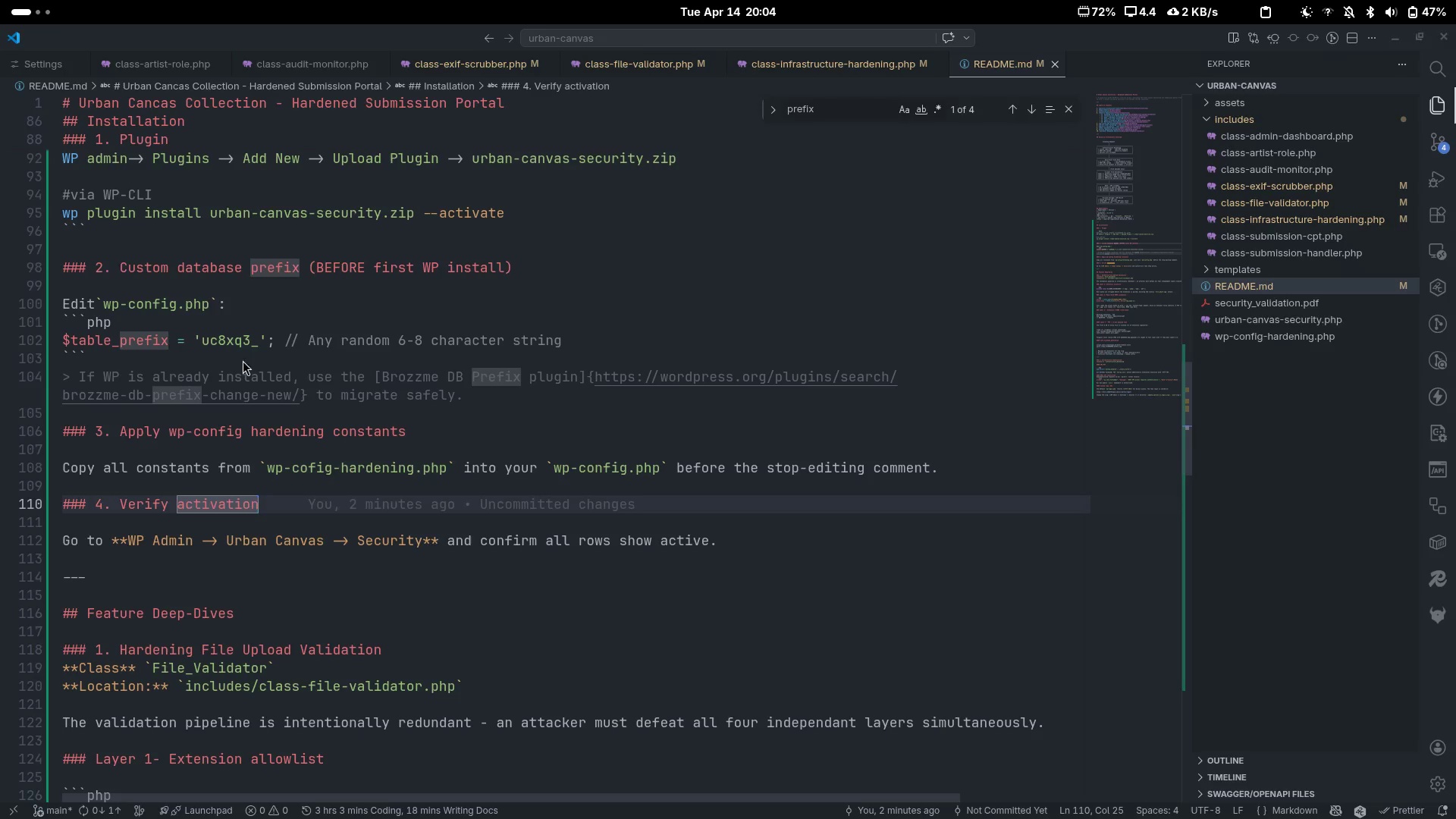 
key(Alt+Tab)
 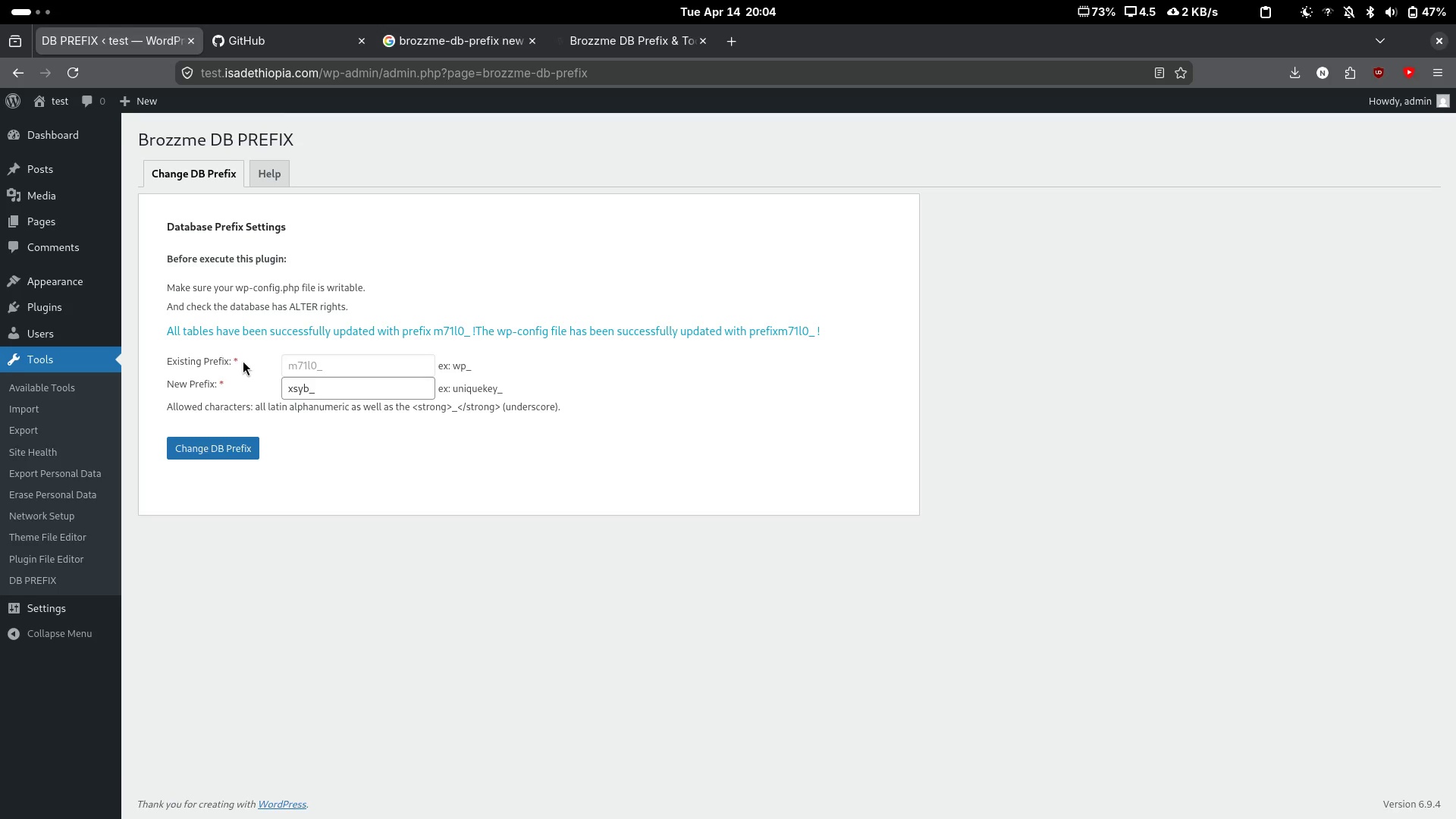 
key(Alt+AltLeft)
 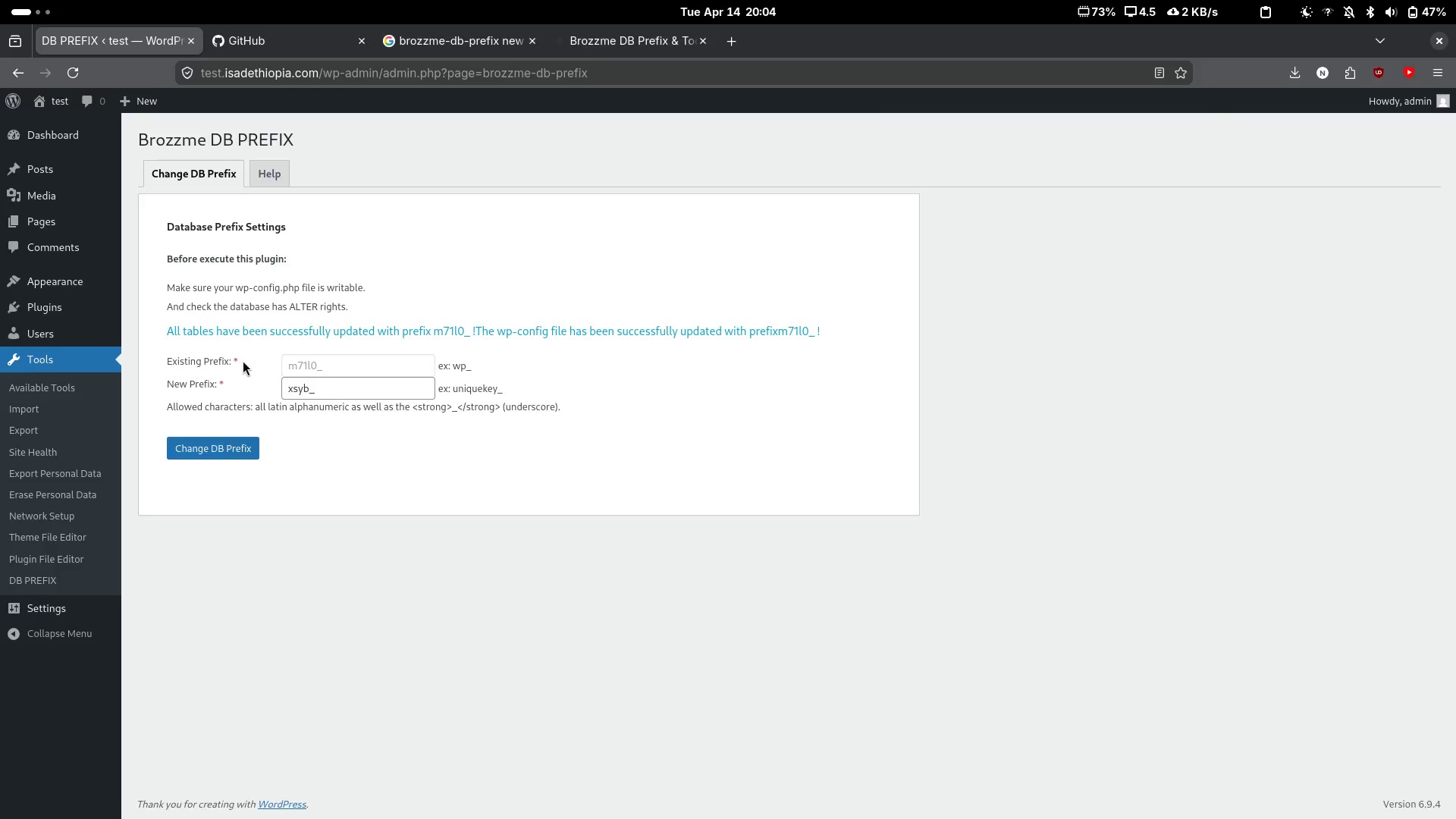 
key(Alt+Tab)
 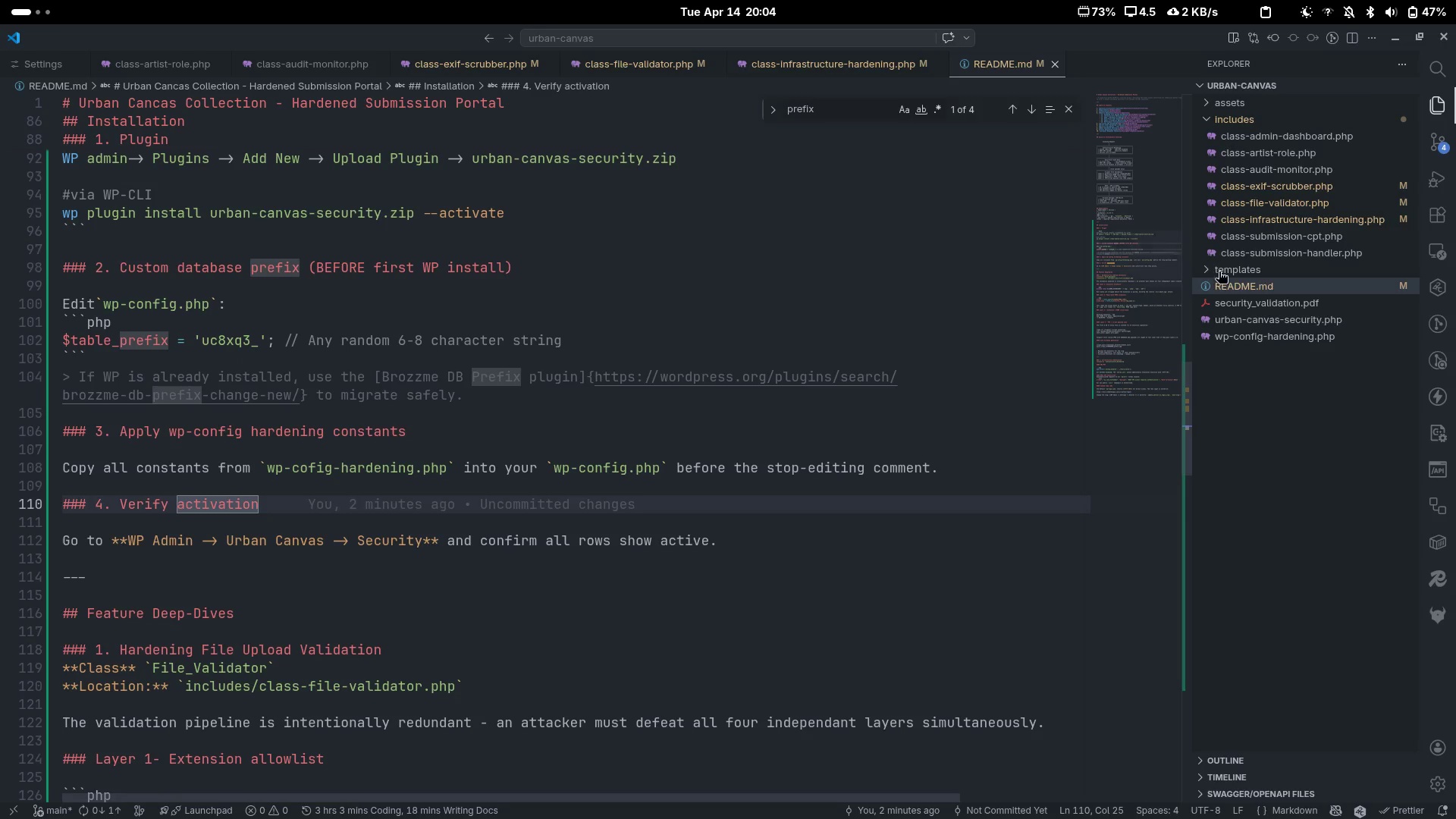 
left_click([1294, 339])
 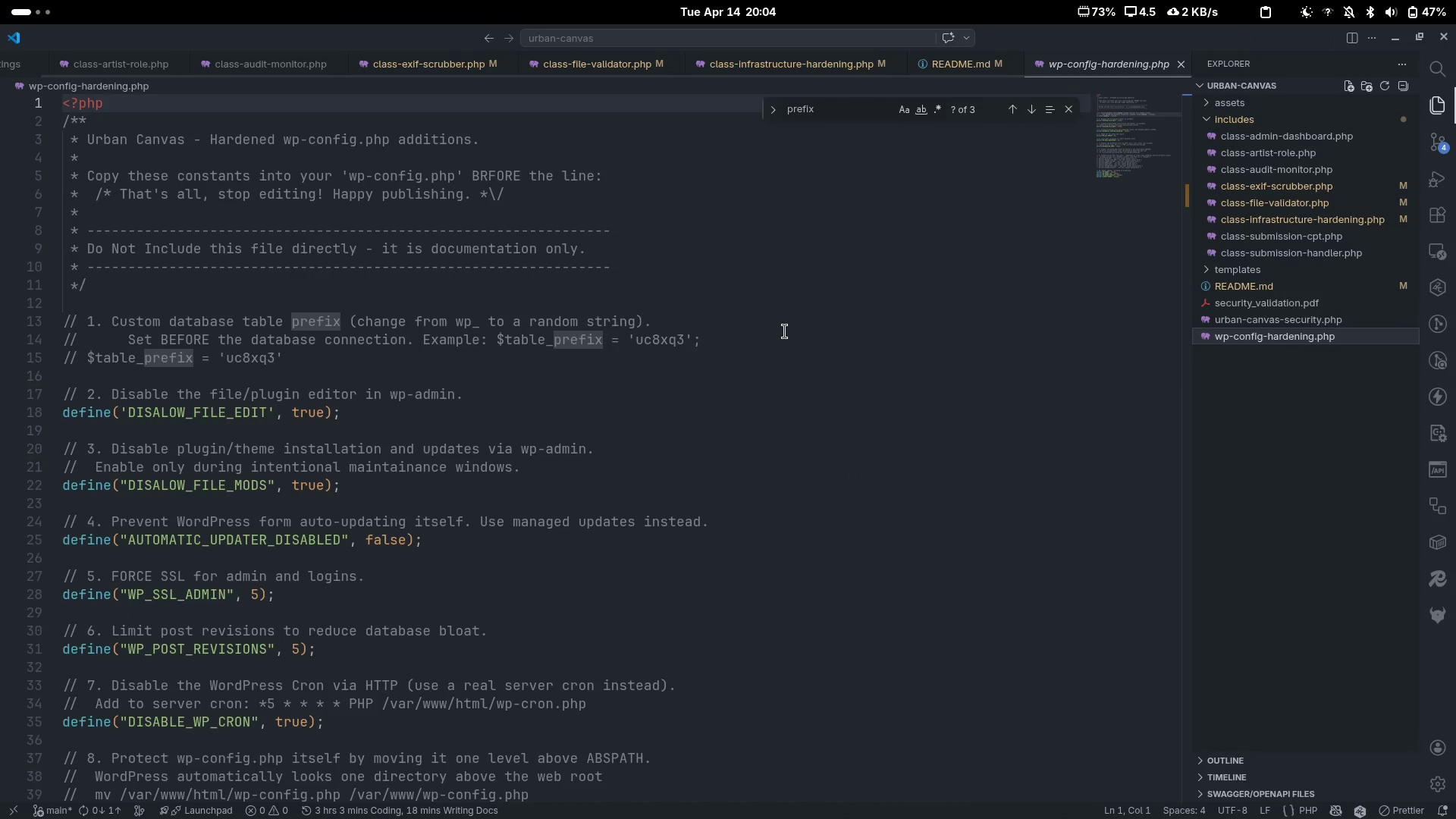 
scroll: coordinate [751, 353], scroll_direction: down, amount: 14.0
 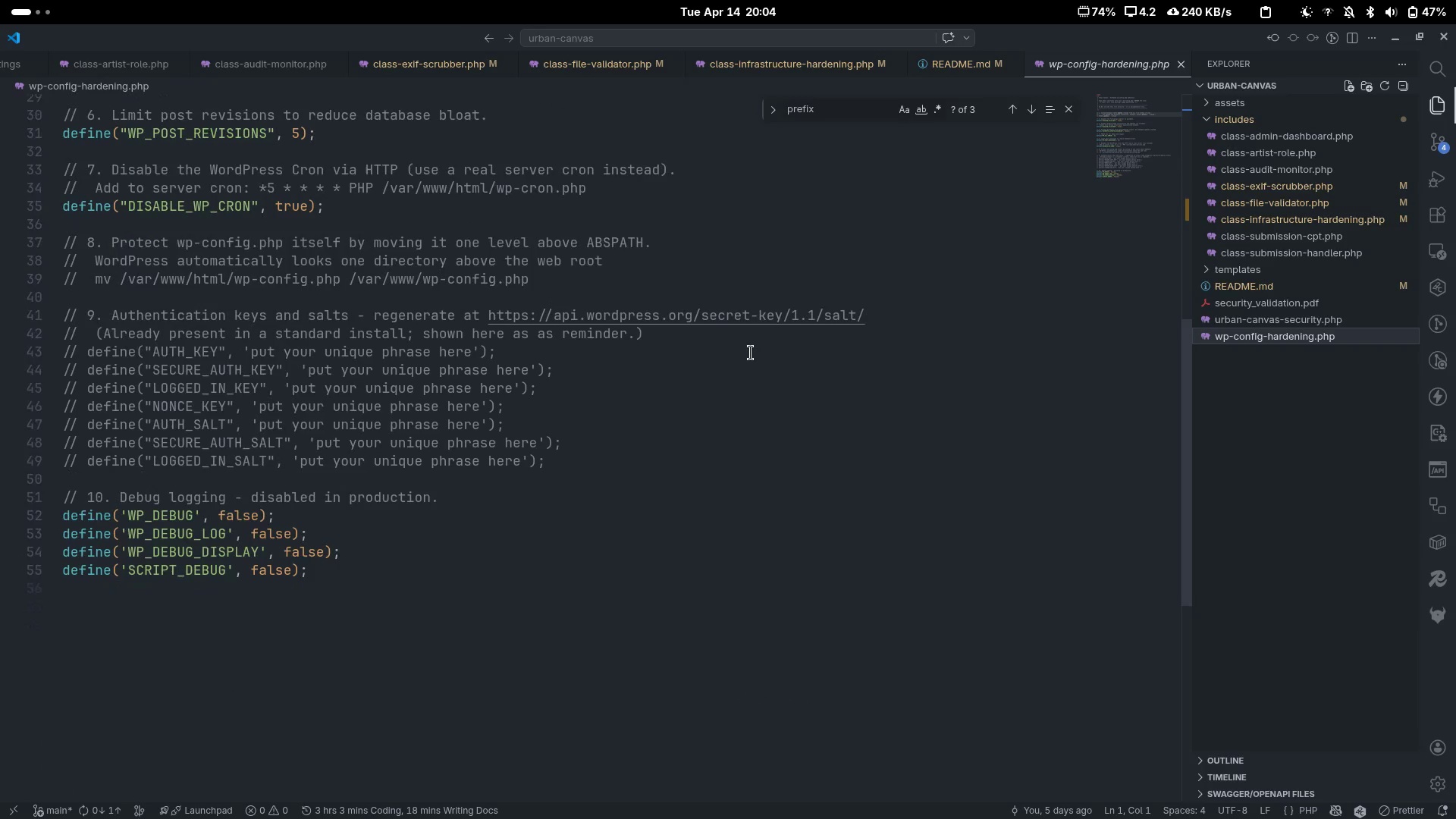 
key(Control+Tab)
 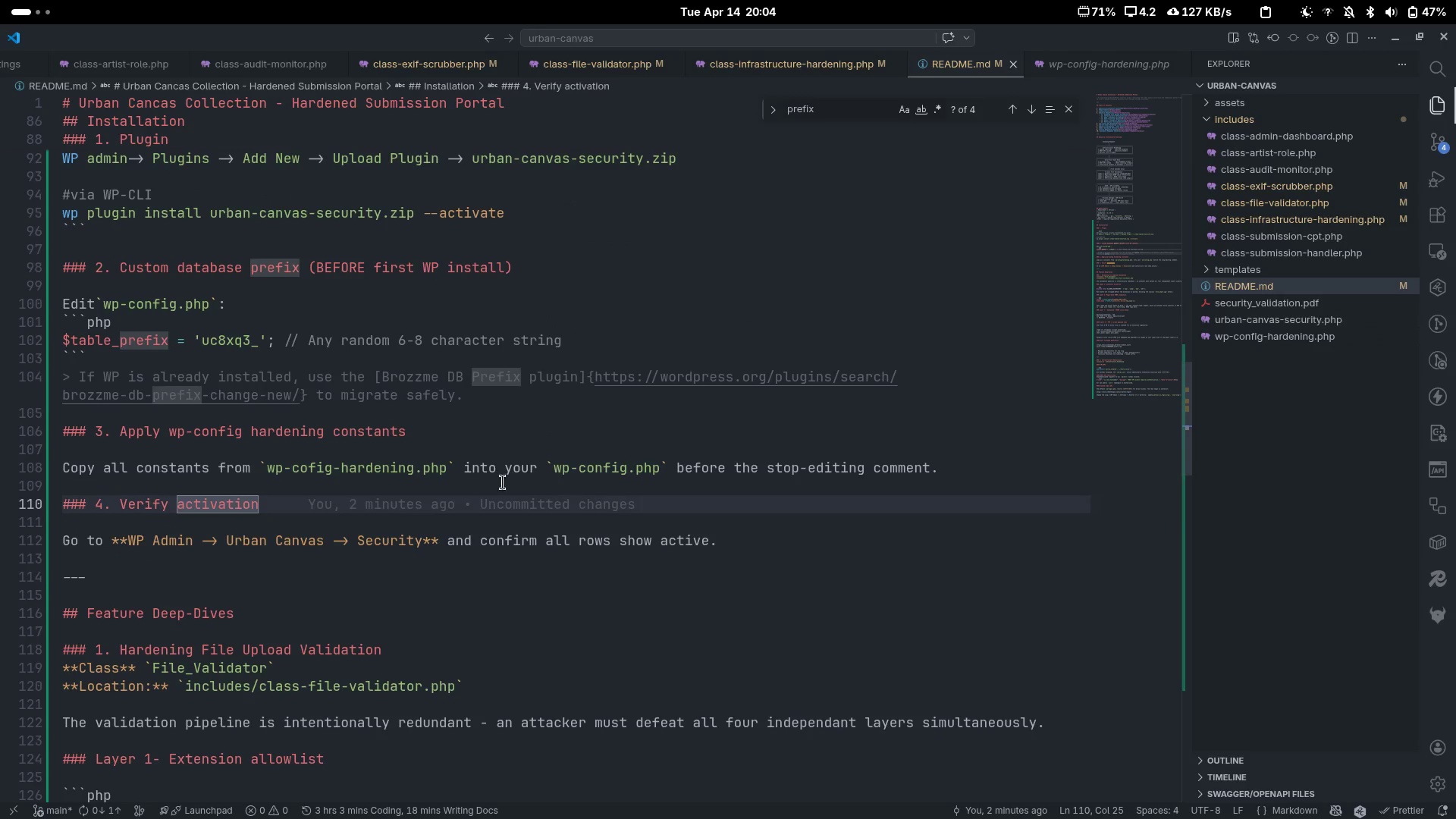 
key(Control+Tab)
 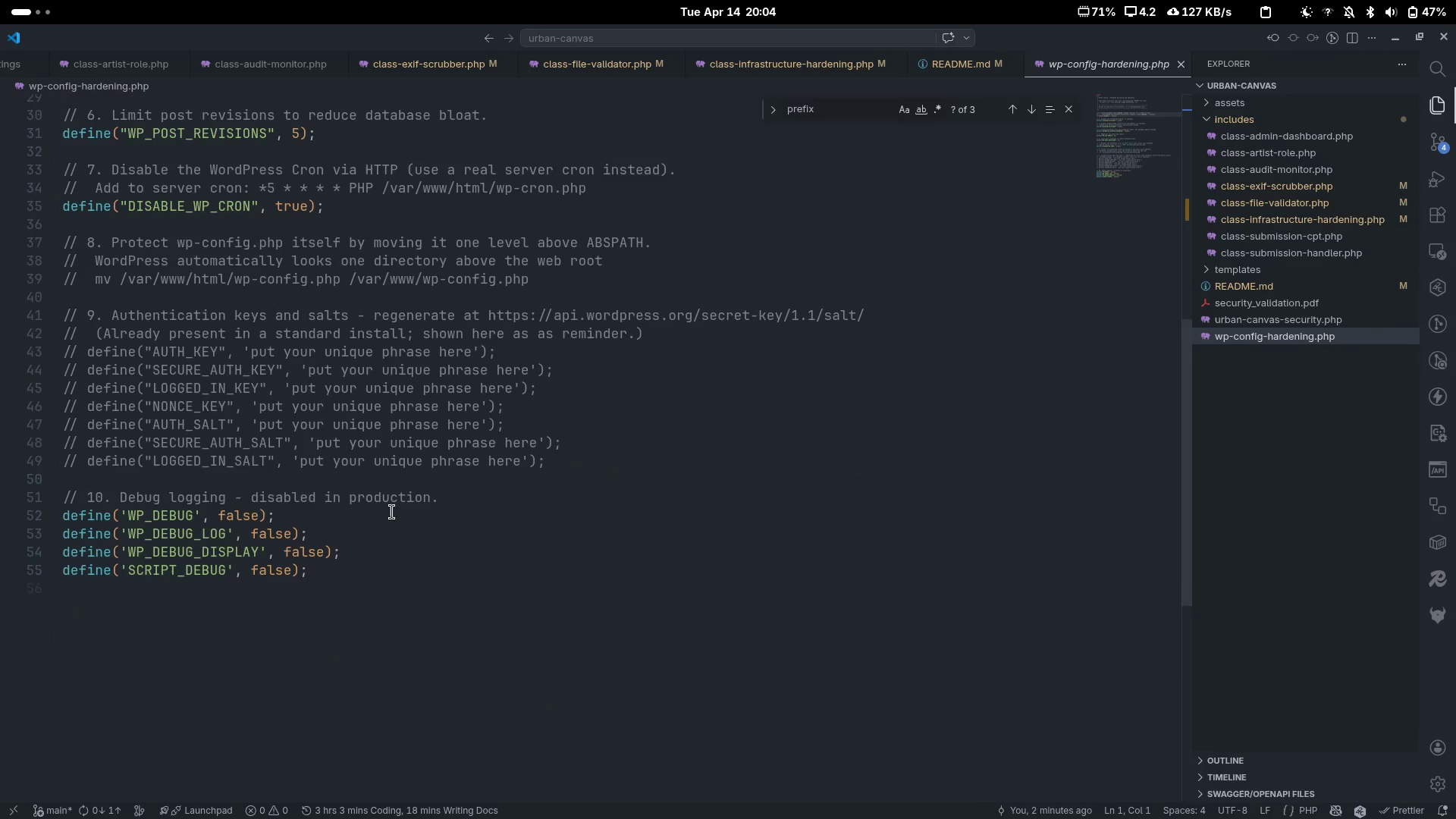 
scroll: coordinate [394, 521], scroll_direction: down, amount: 3.0
 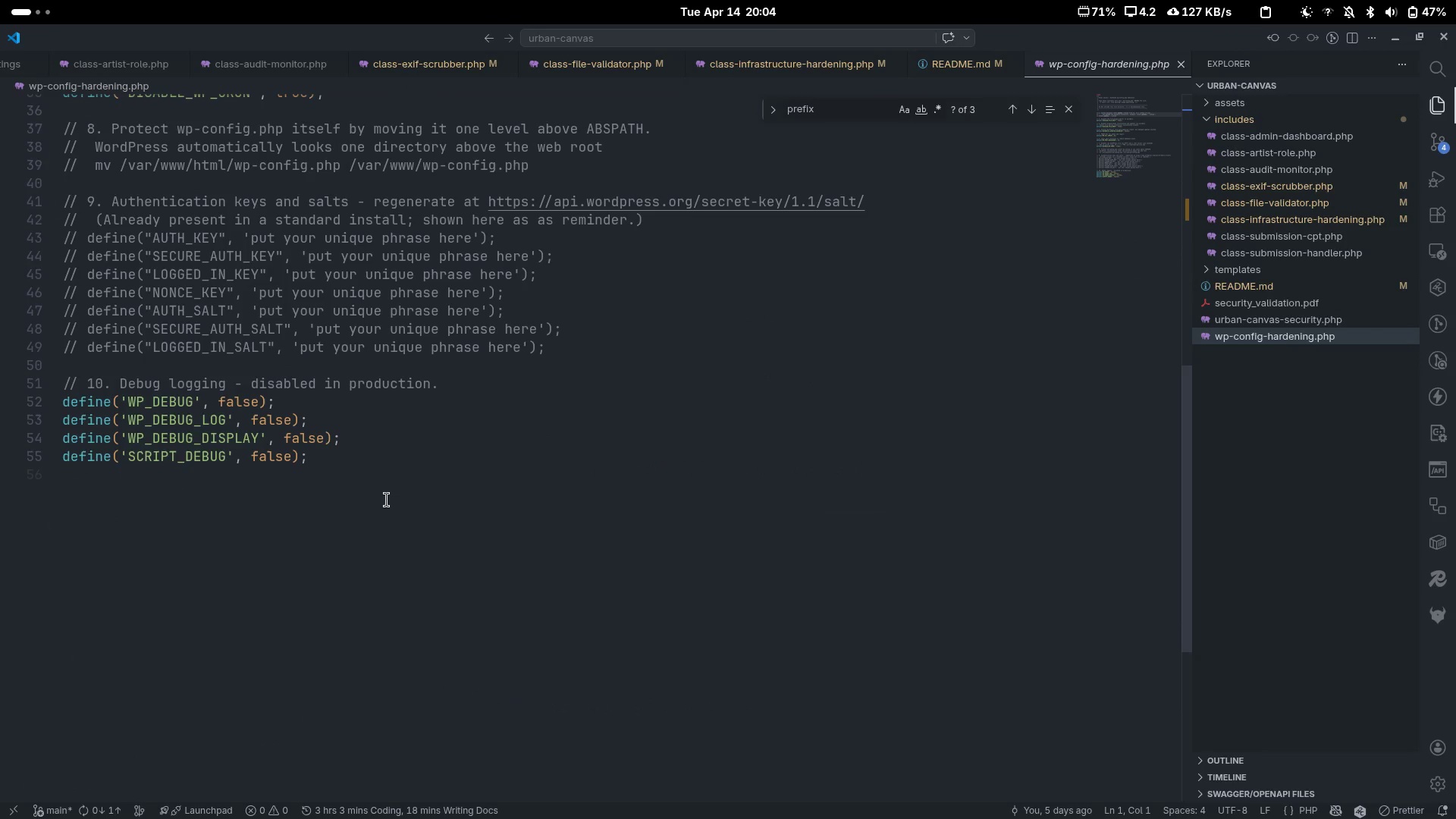 
left_click_drag(start_coordinate=[387, 498], to_coordinate=[0, 425])
 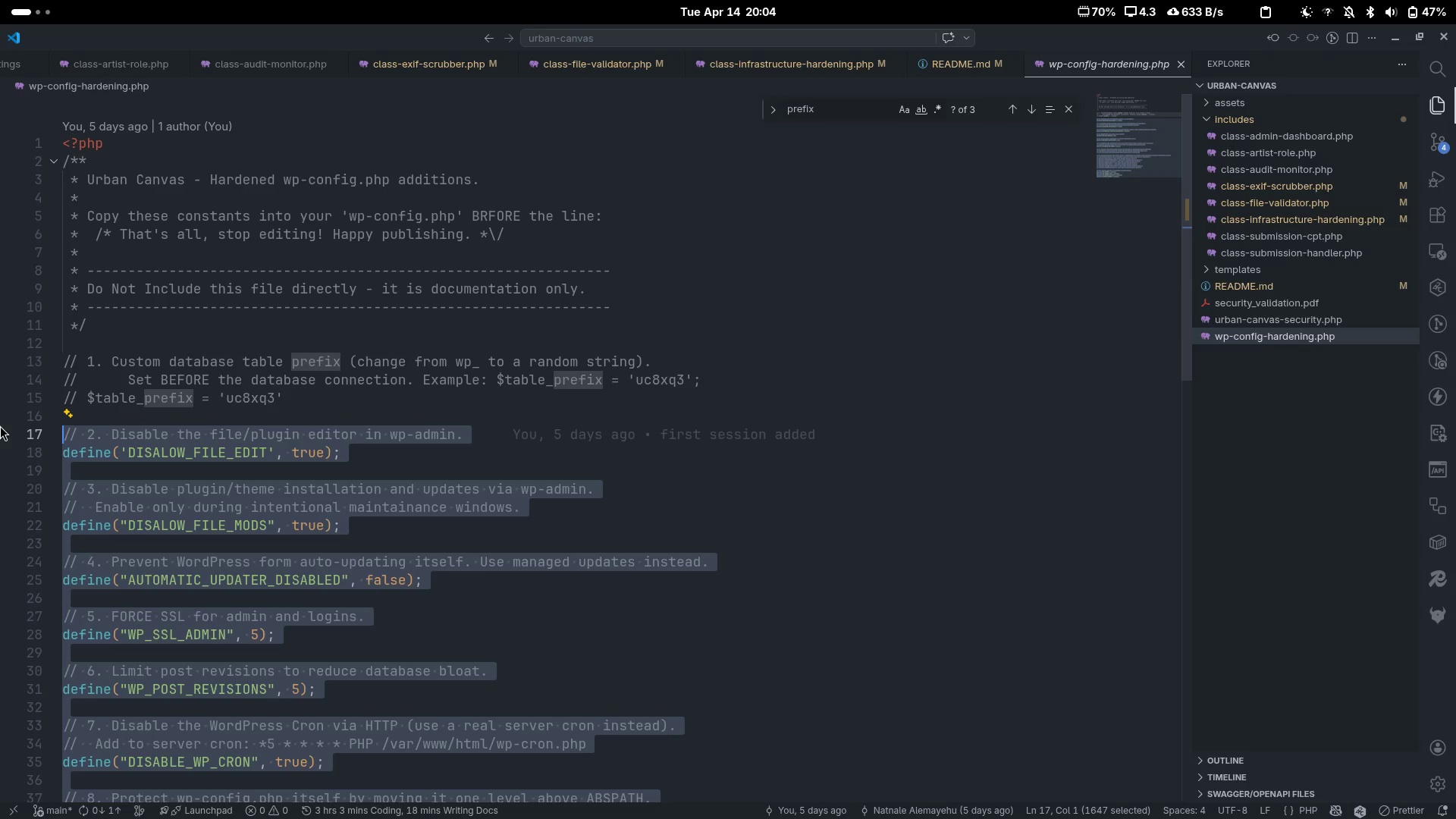 
scroll: coordinate [276, 386], scroll_direction: up, amount: 19.0
 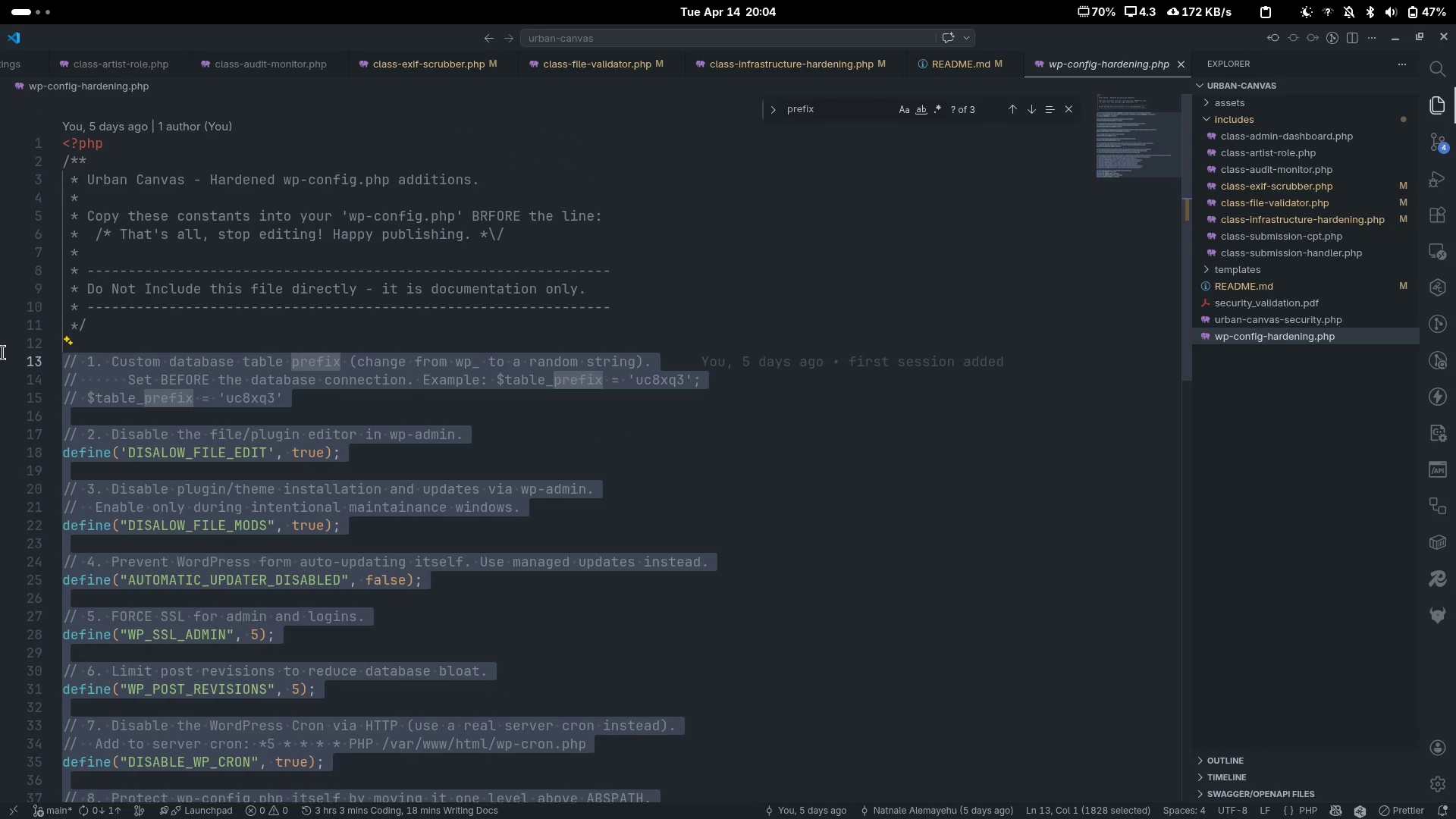 
left_click([403, 425])
 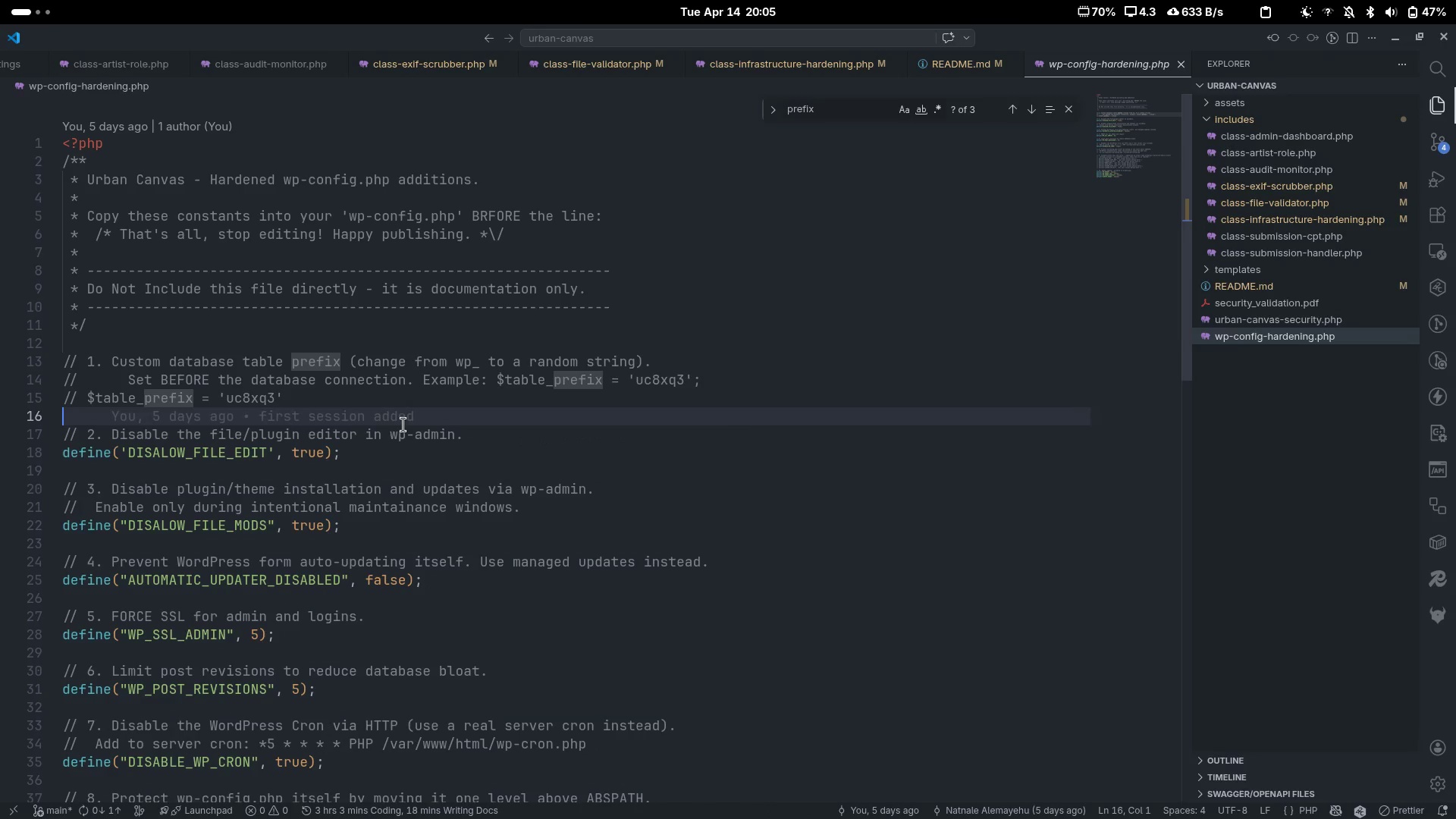 
key(Control+A)
 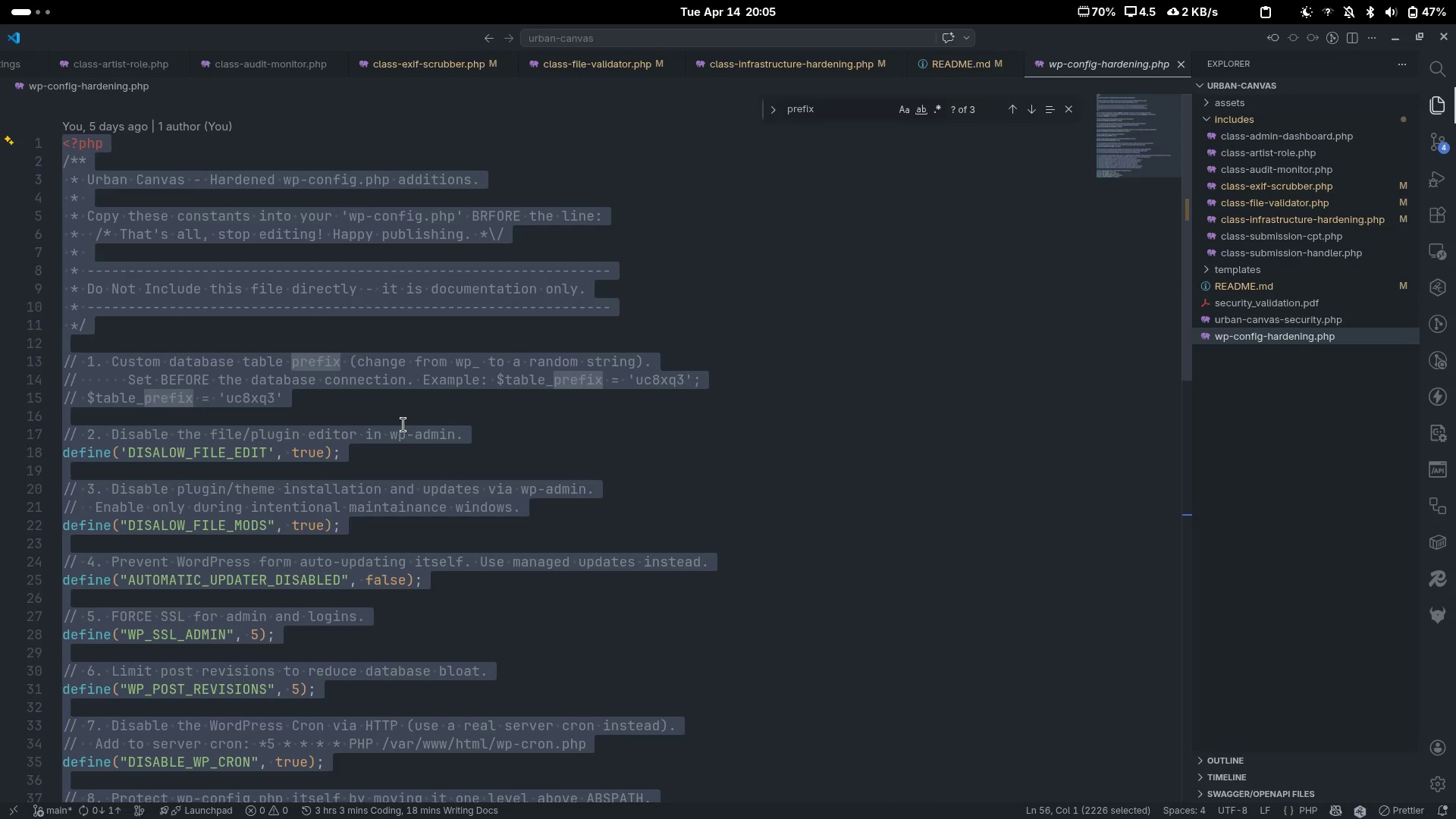 
key(Control+C)
 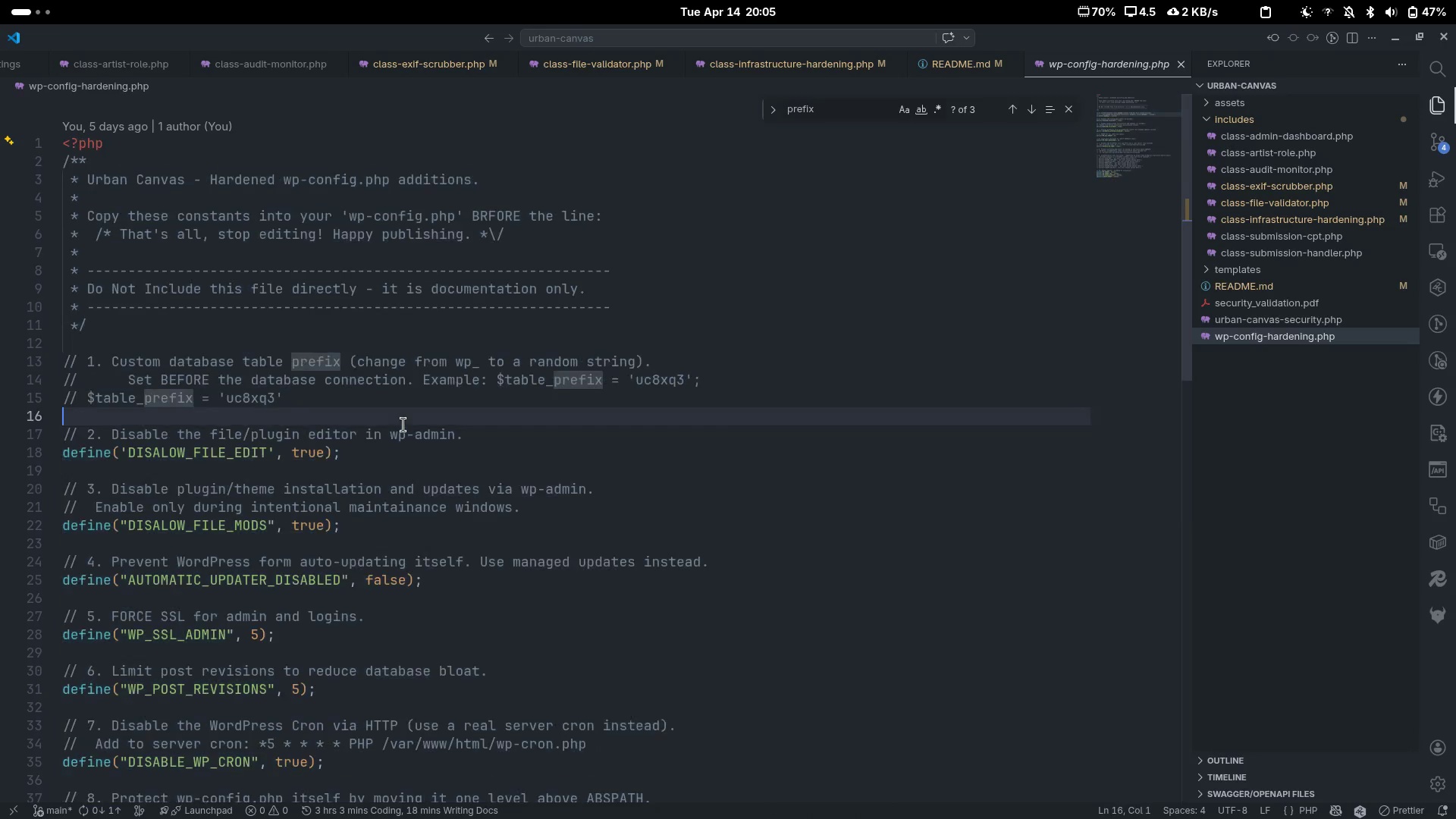 
left_click([403, 425])
 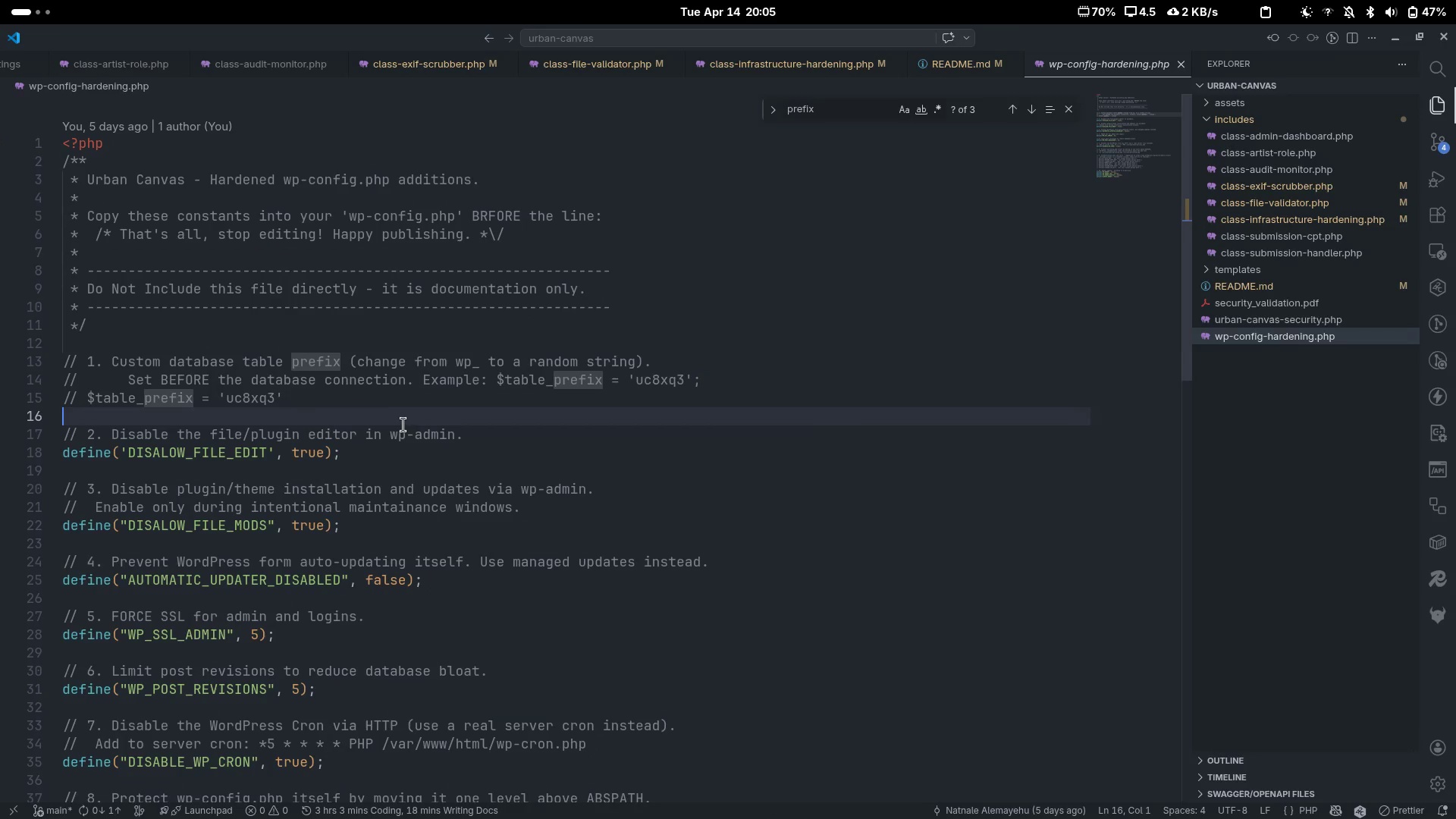 
key(Alt+Tab)
 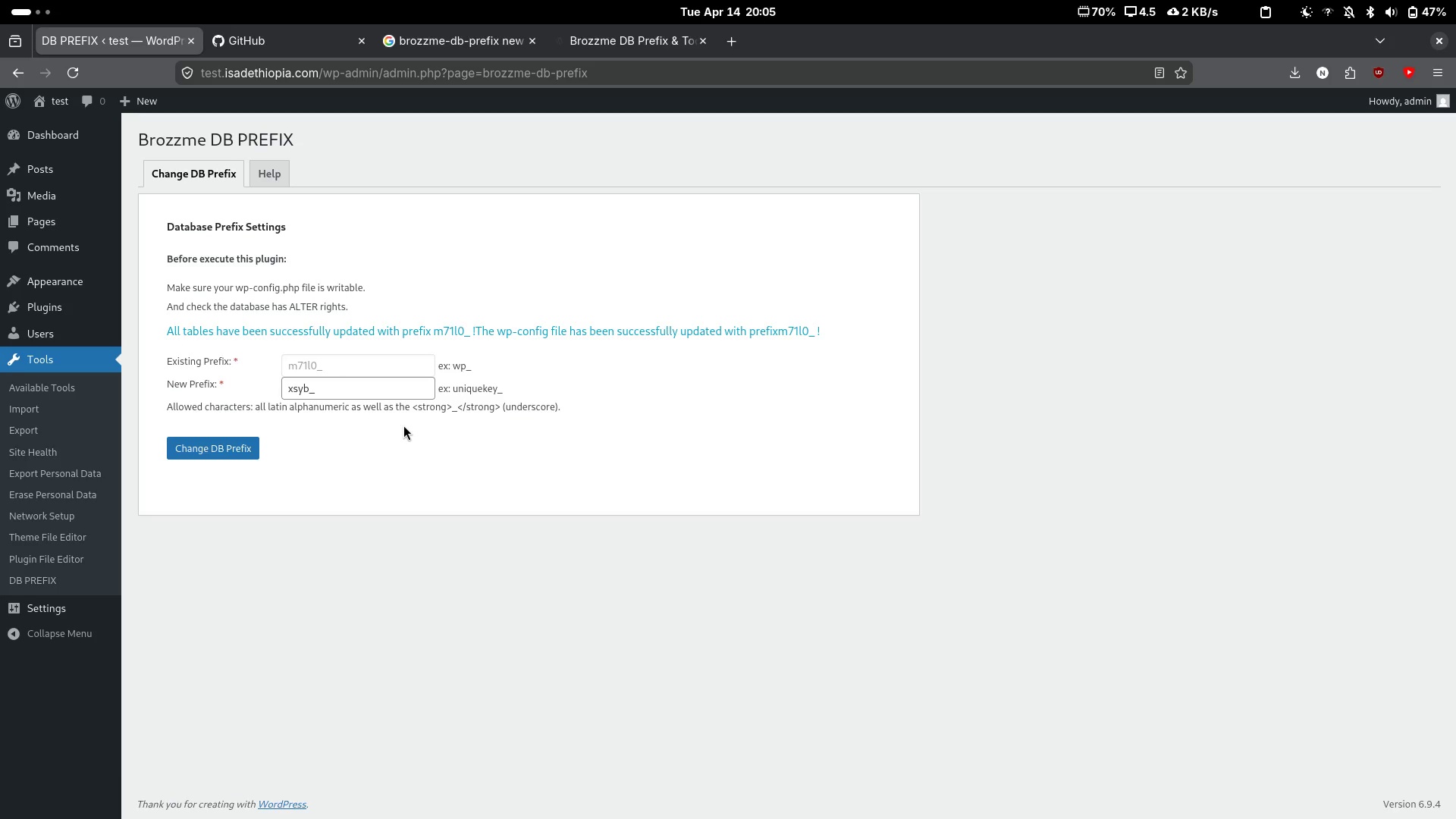 
key(Alt+Tab)
 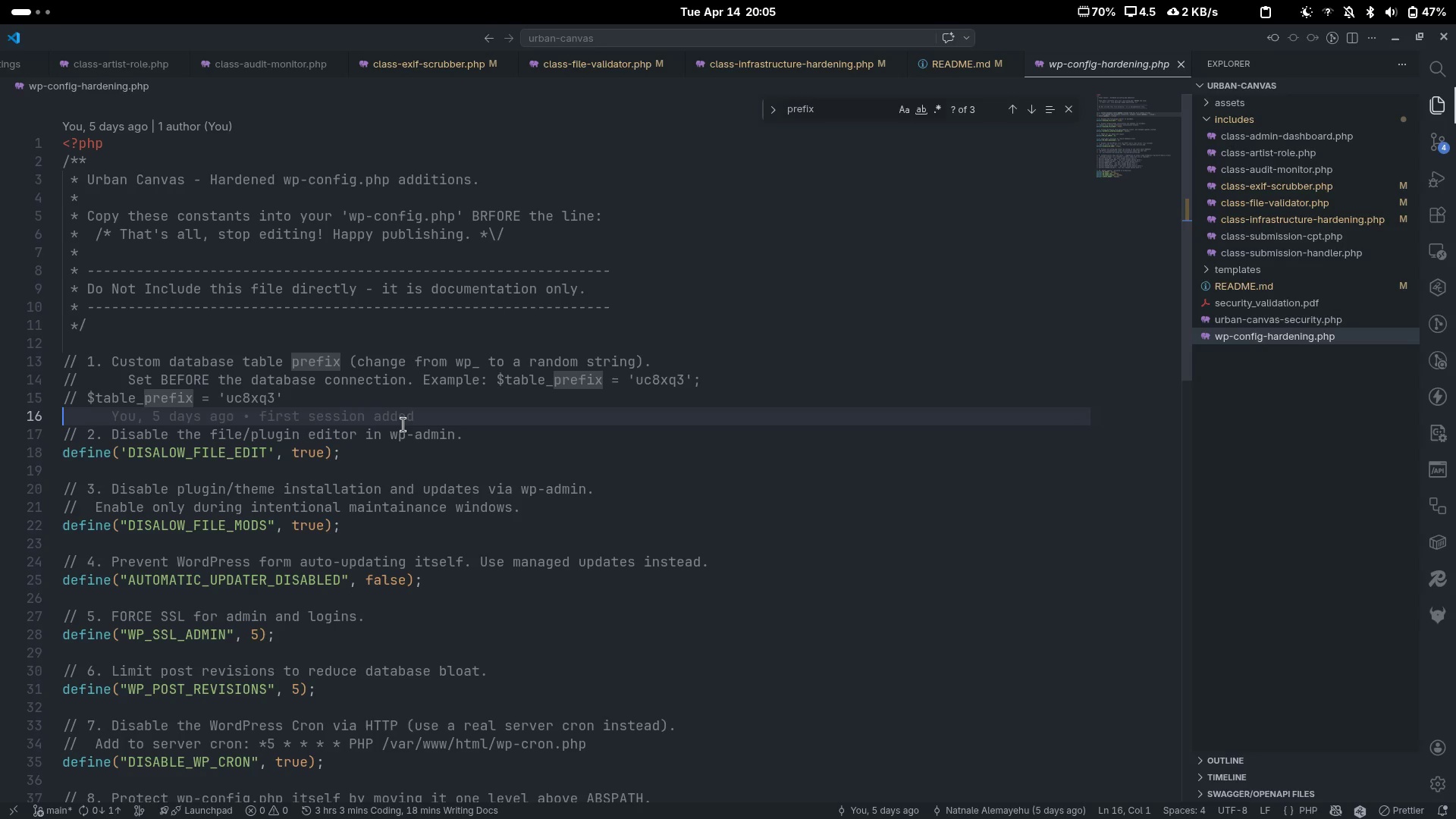 
key(Control+ControlLeft)
 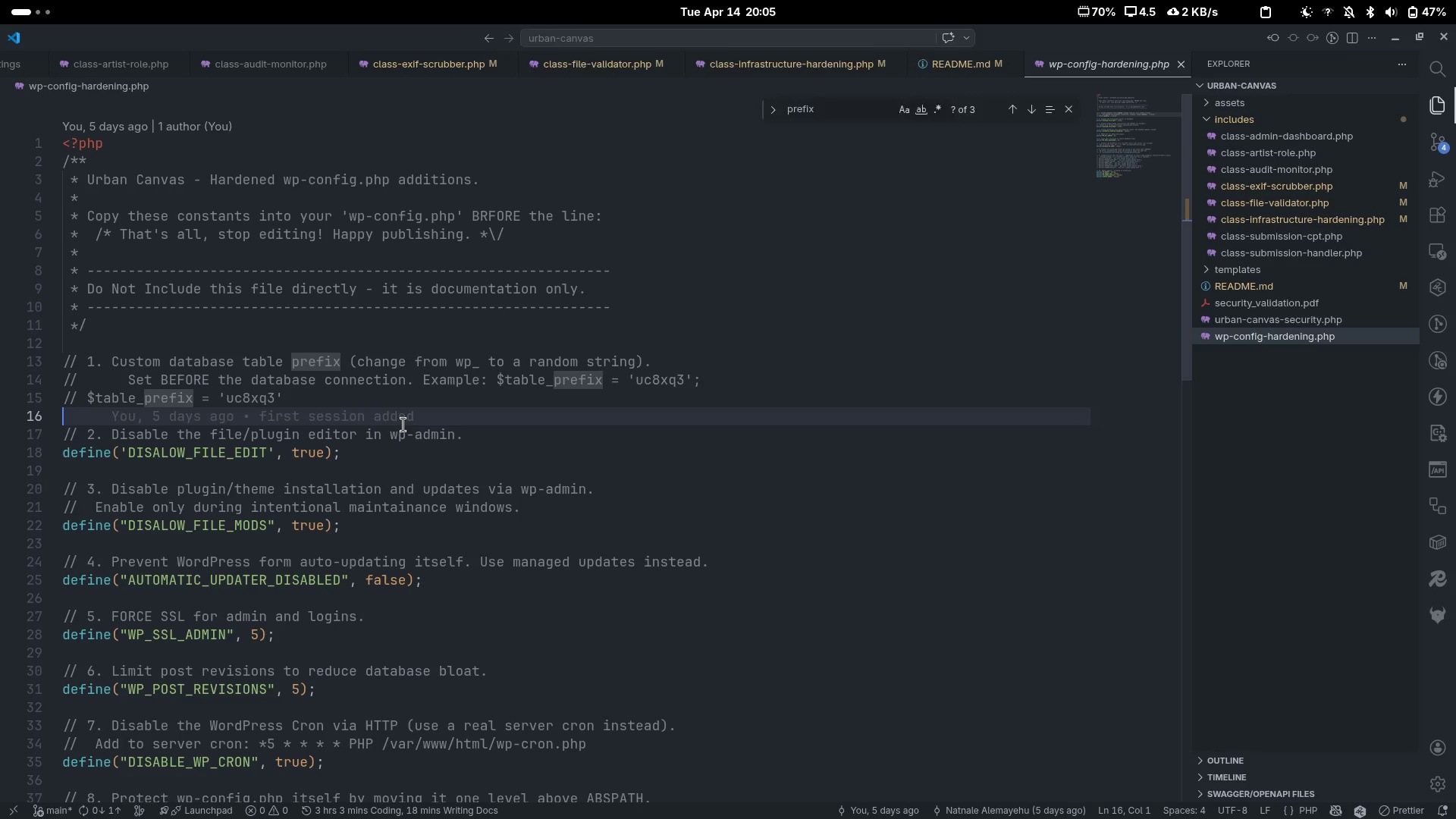 
key(Control+Tab)
 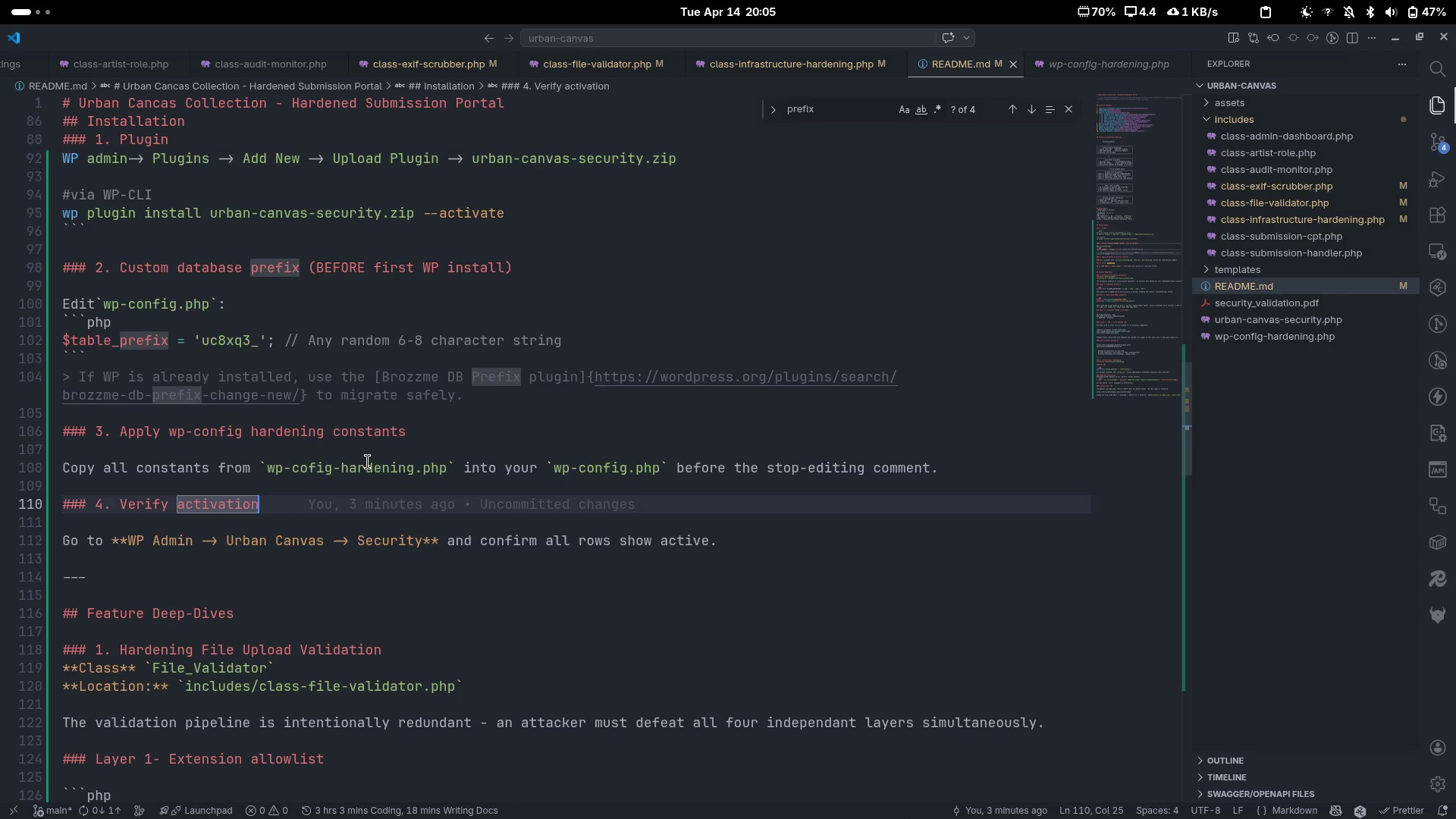 
key(Alt+Tab)
 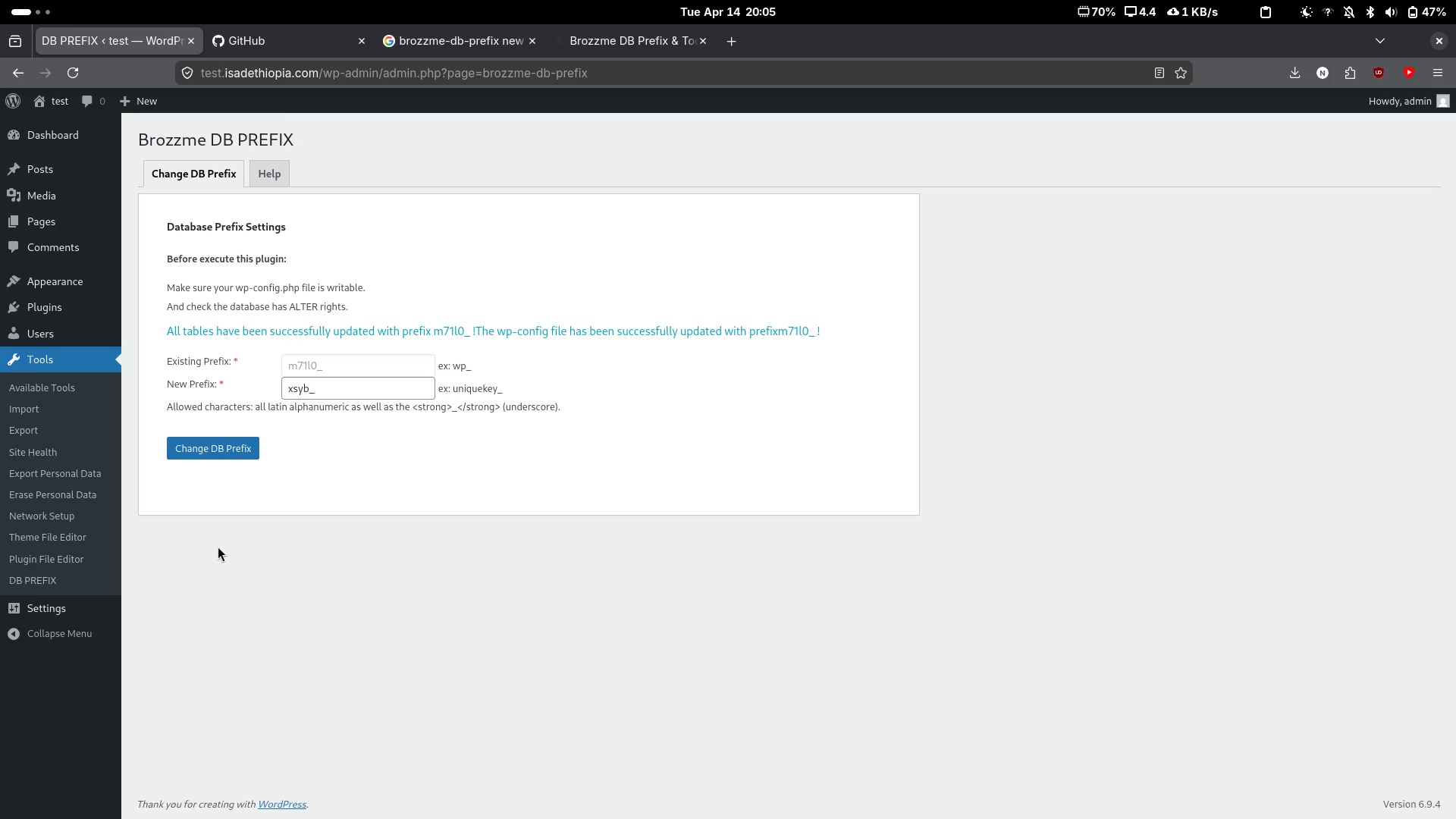 
key(Alt+AltLeft)
 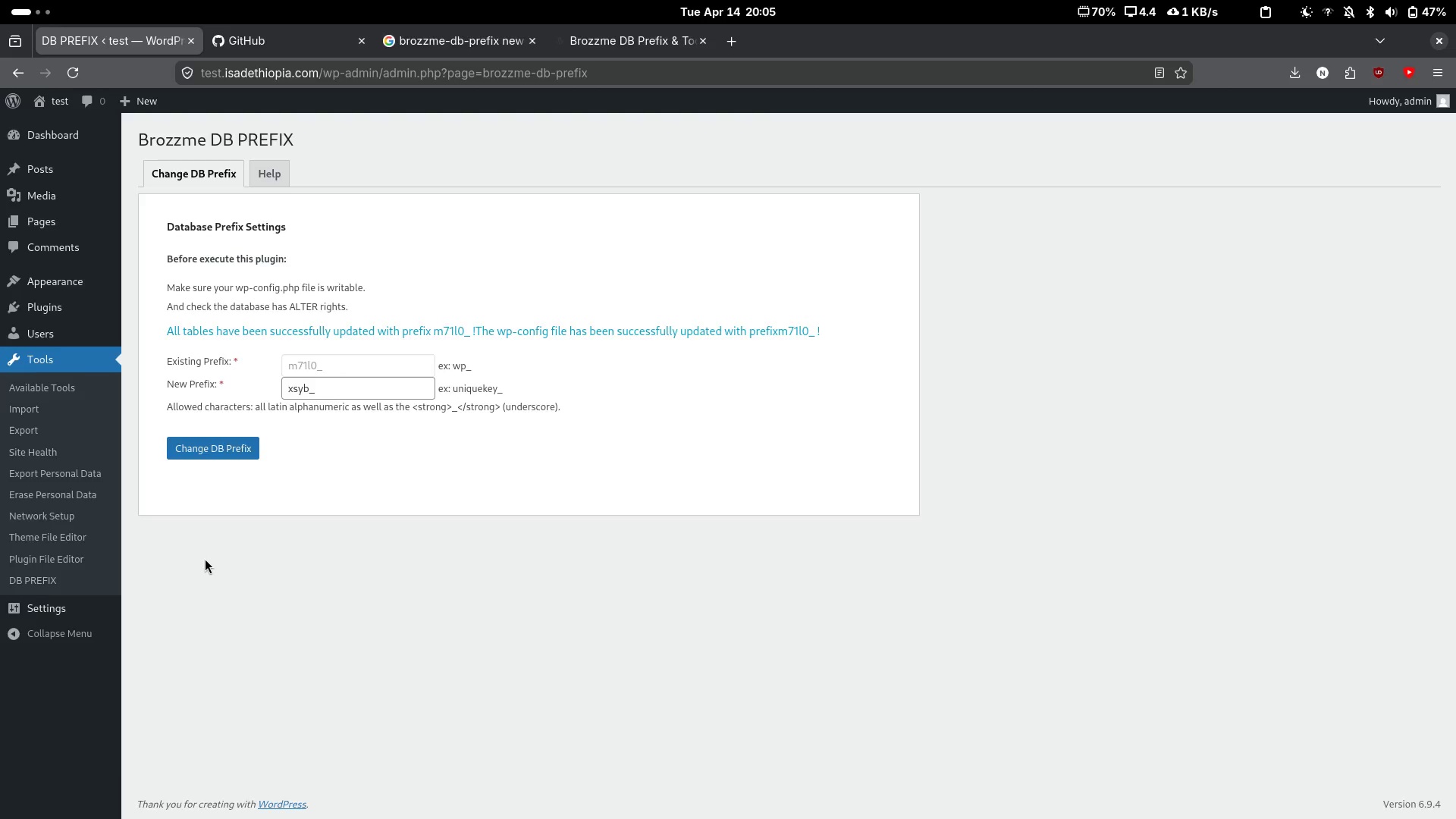 
key(Alt+Tab)
 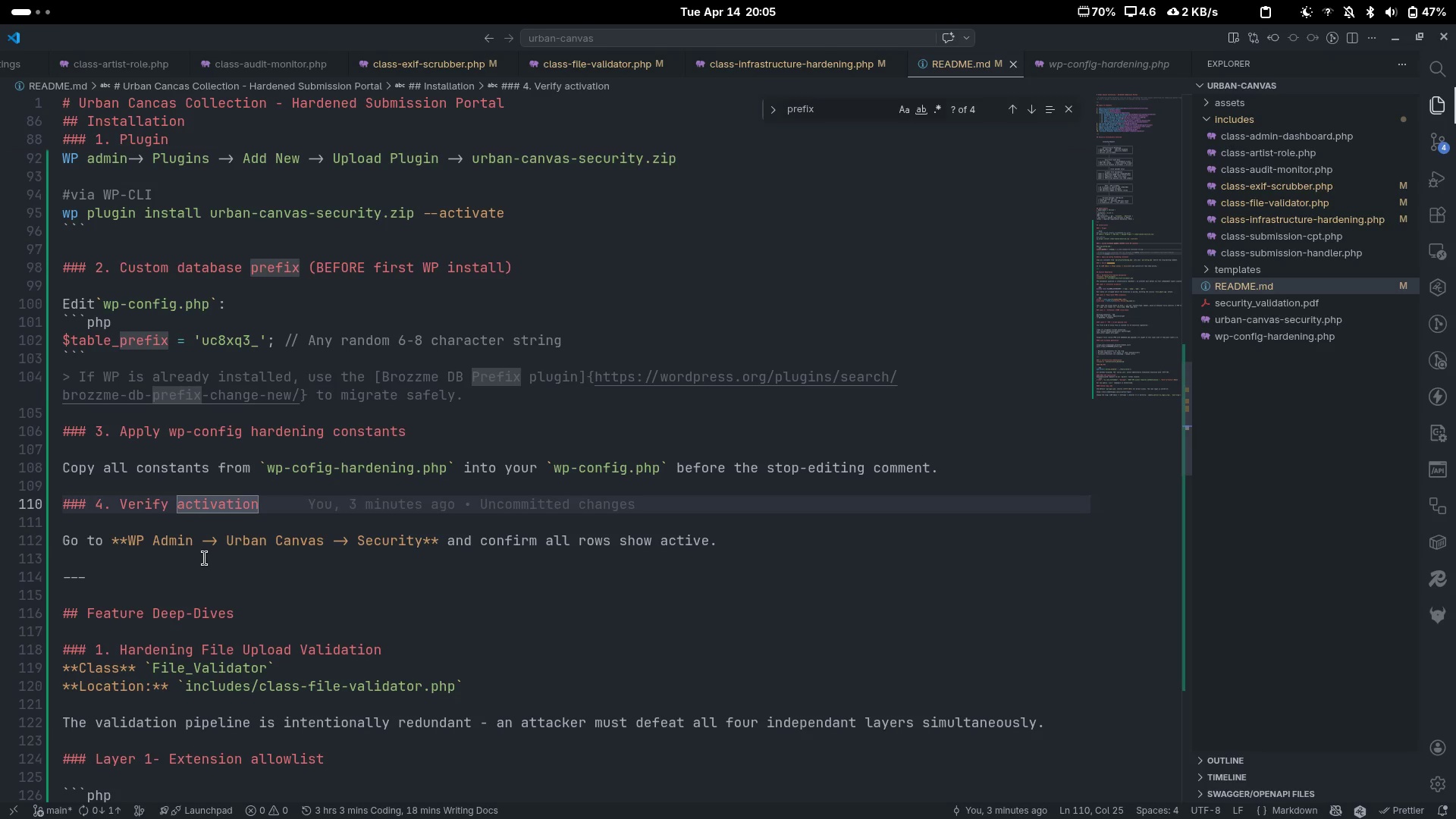 
key(Alt+Tab)
 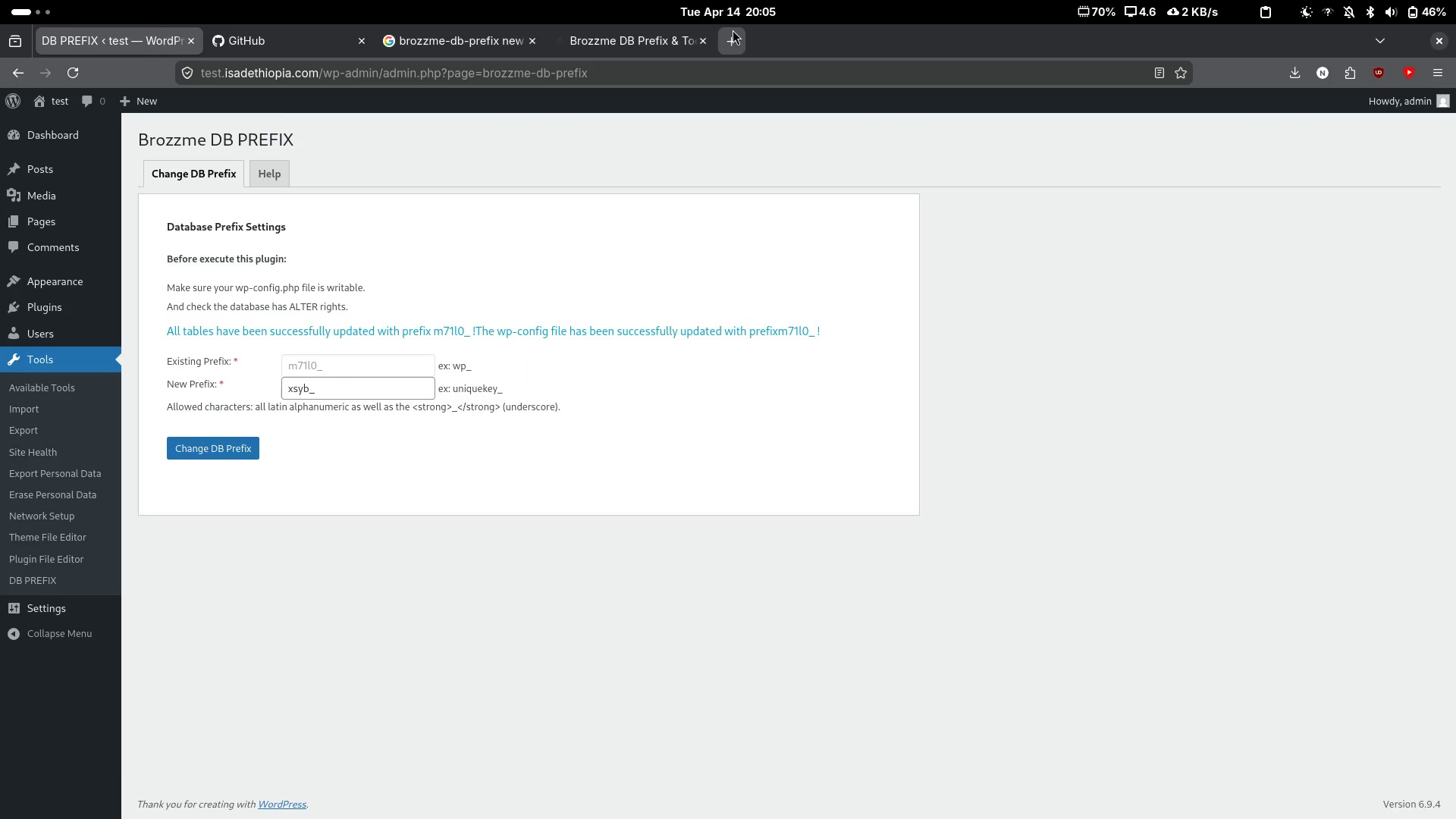 
left_click([733, 30])
 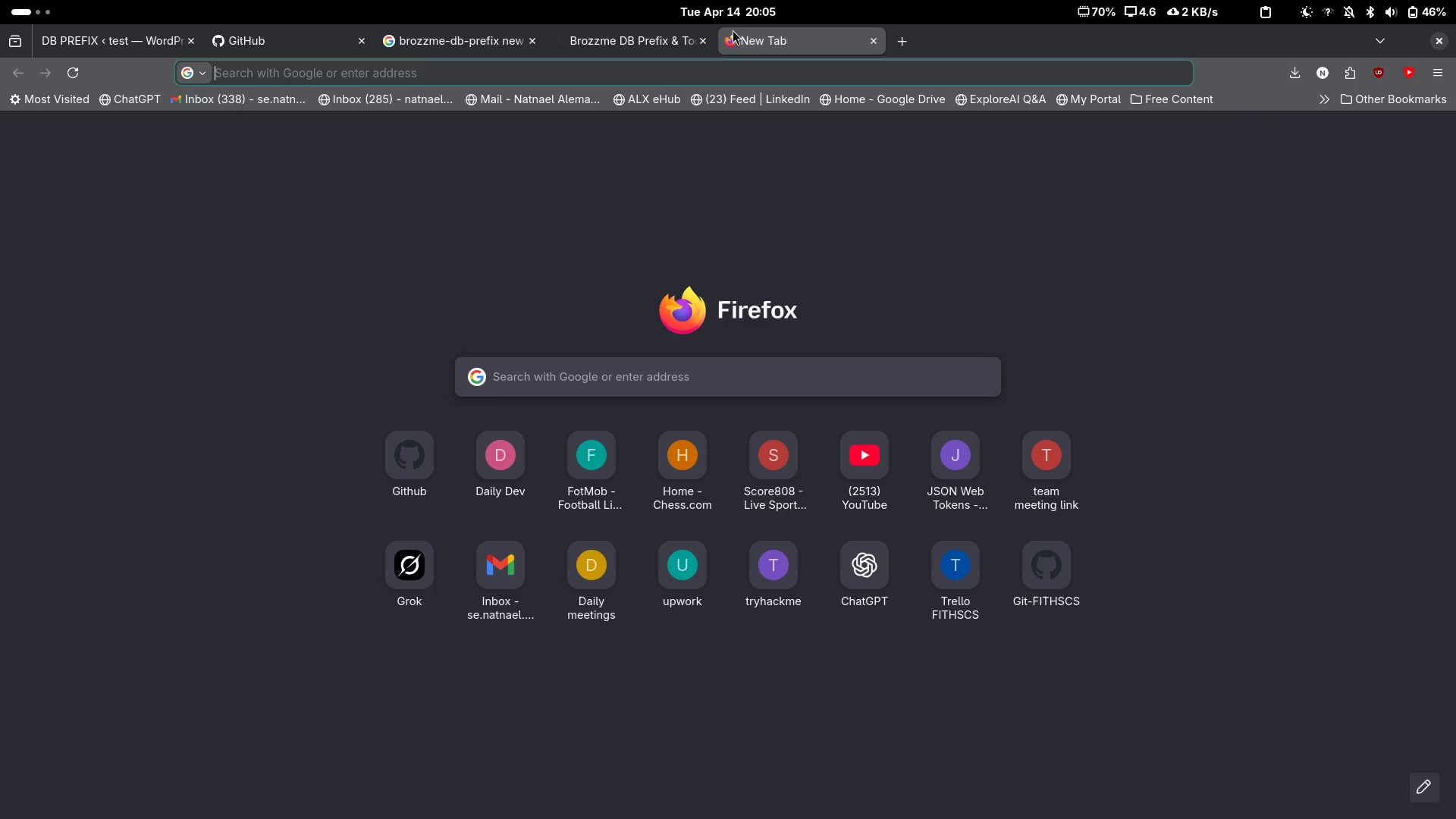 
type(wp-config file hot)
key(Backspace)
type(w o )
key(Backspace)
key(Backspace)
type(to ace)
key(Backspace)
type(cess wordpress)
 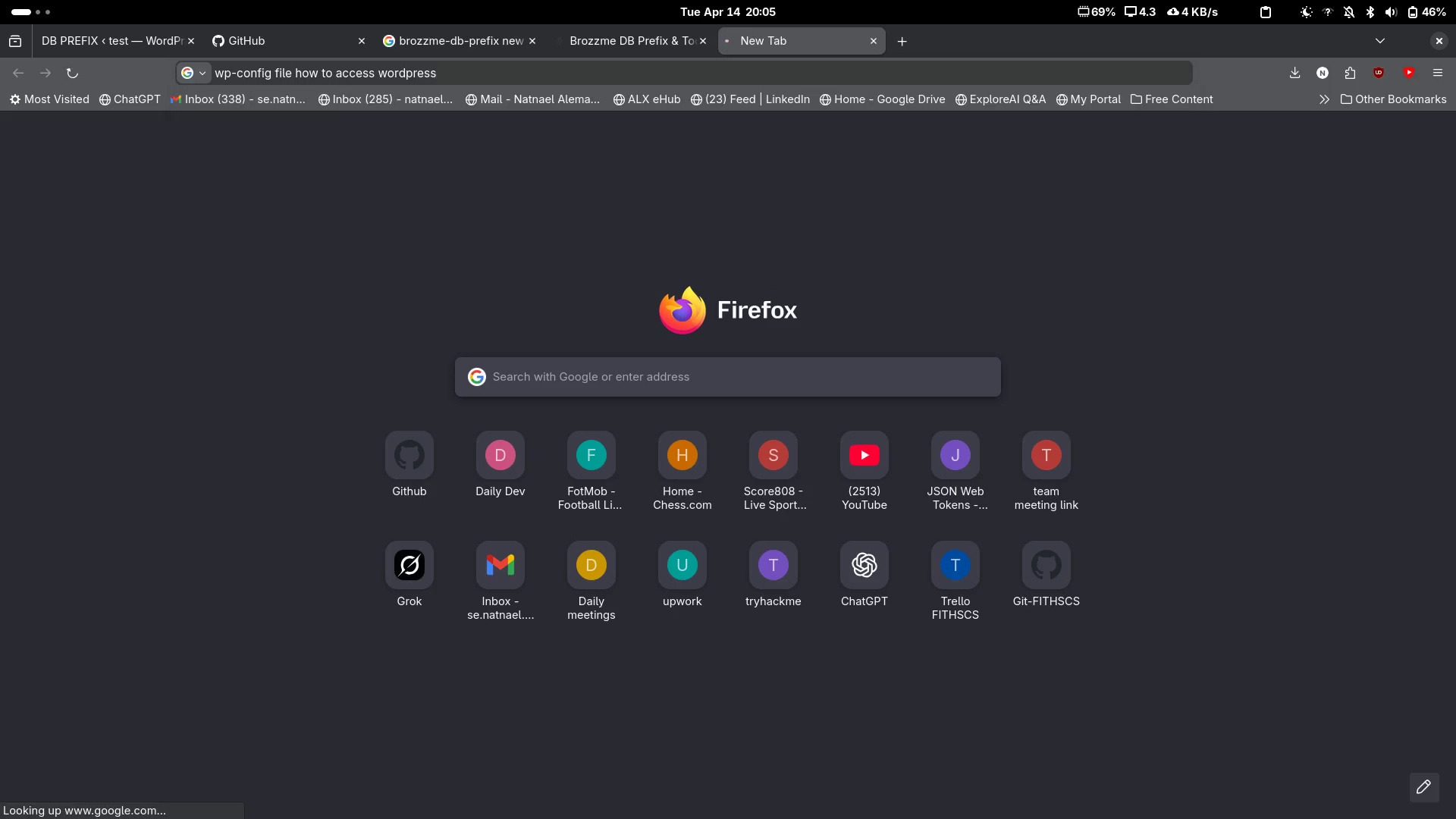 
key(Enter)
 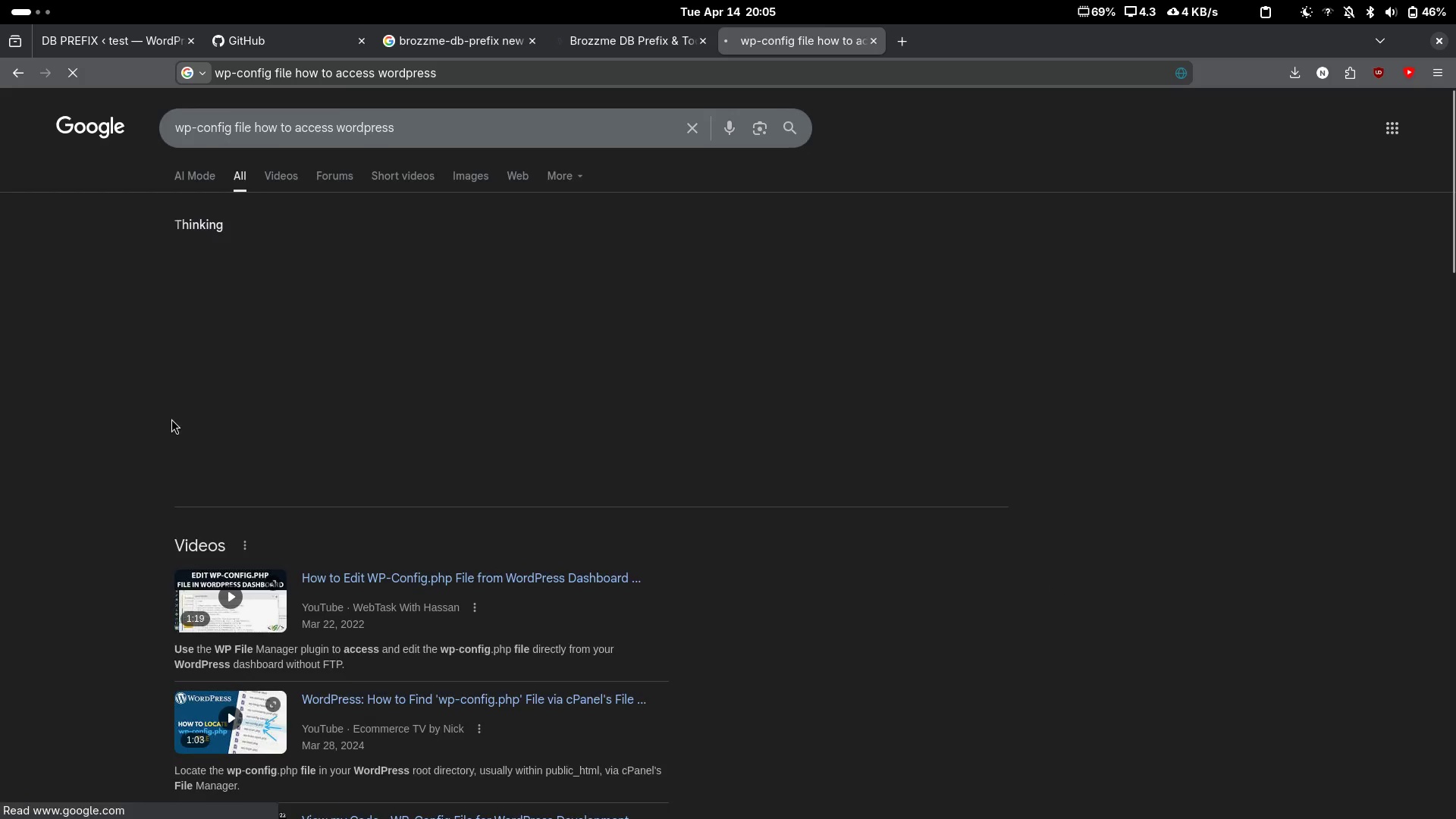 
scroll: coordinate [86, 425], scroll_direction: down, amount: 5.0
 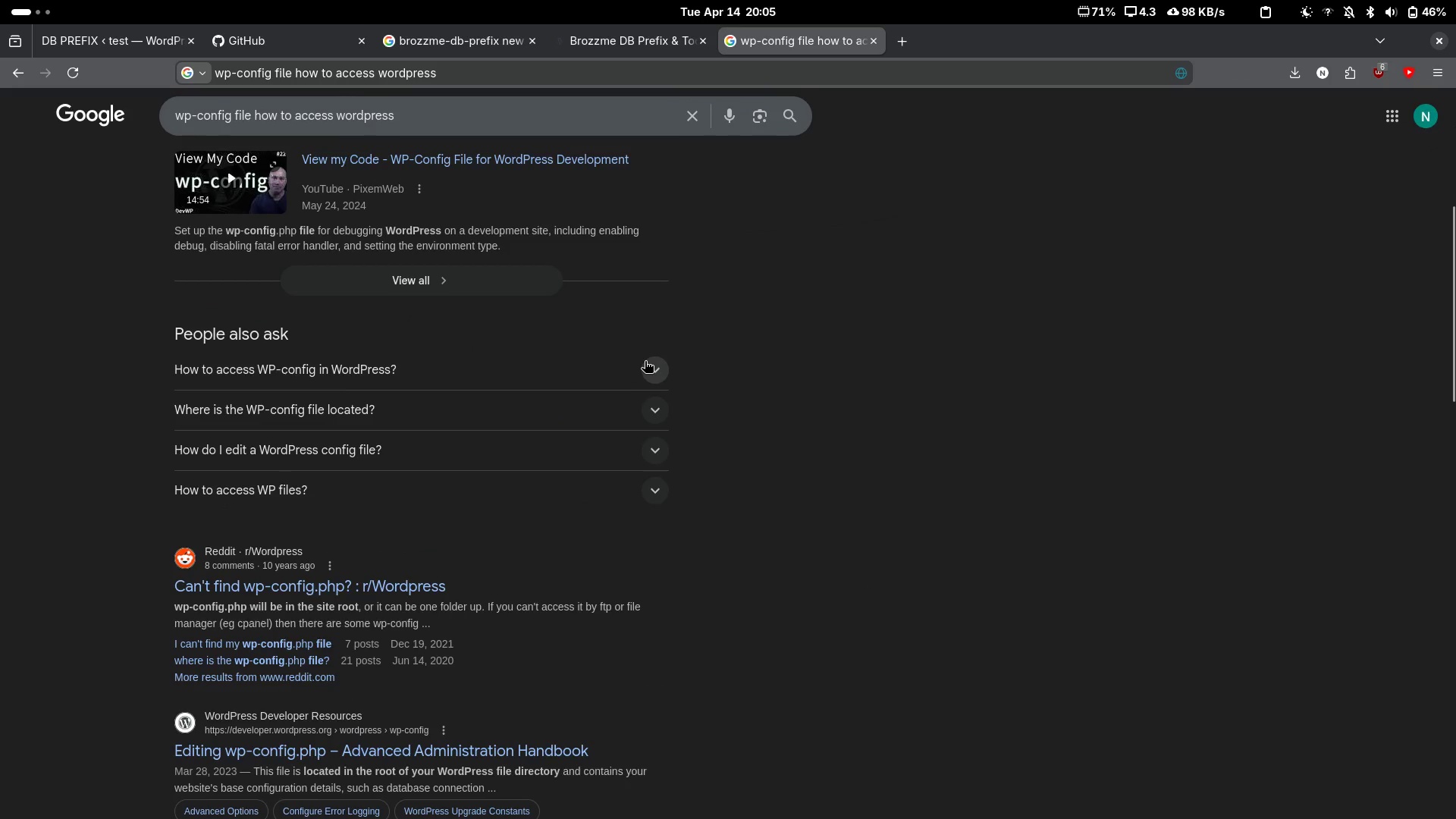 
left_click([651, 372])
 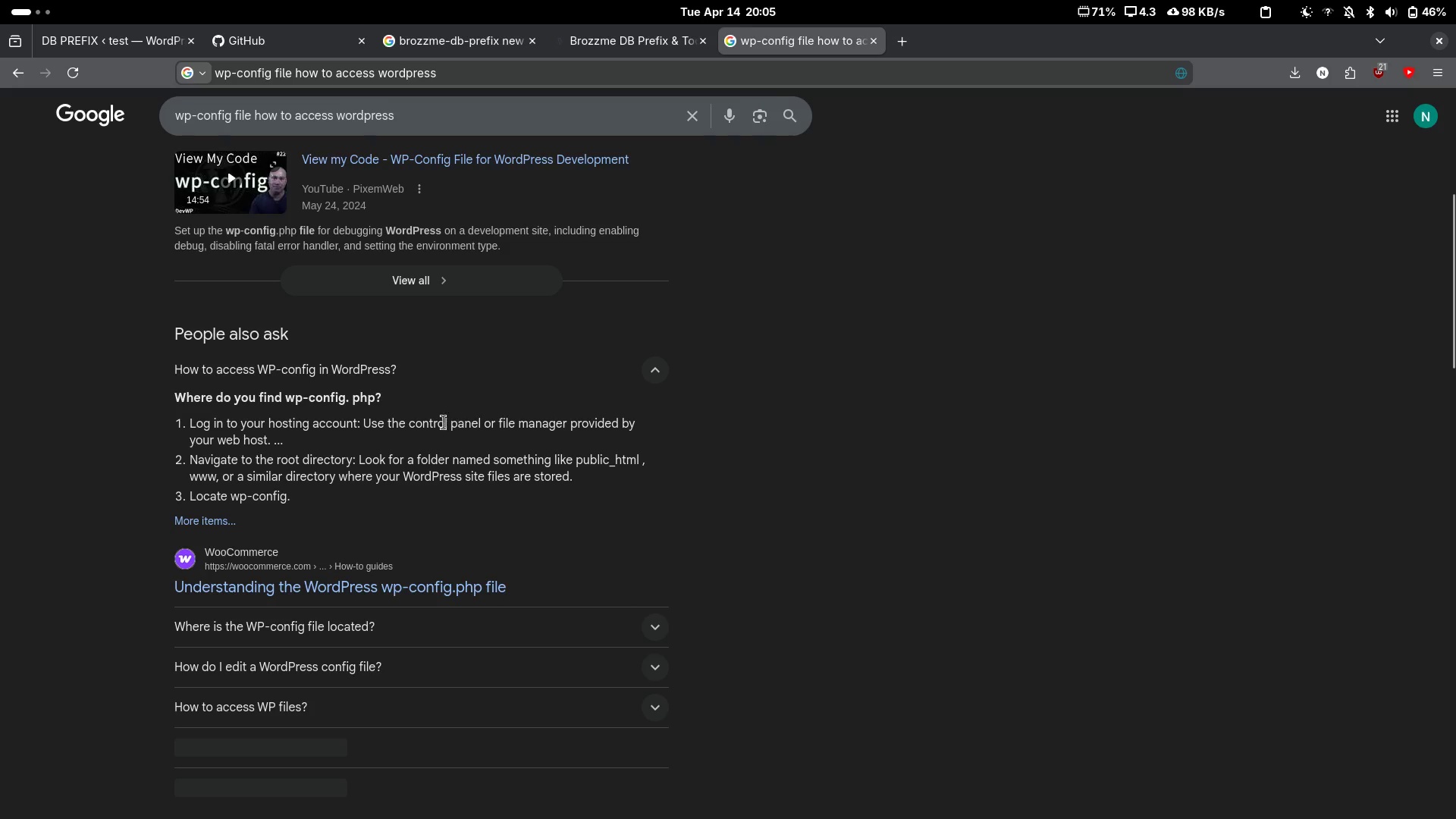 
left_click([375, 426])
 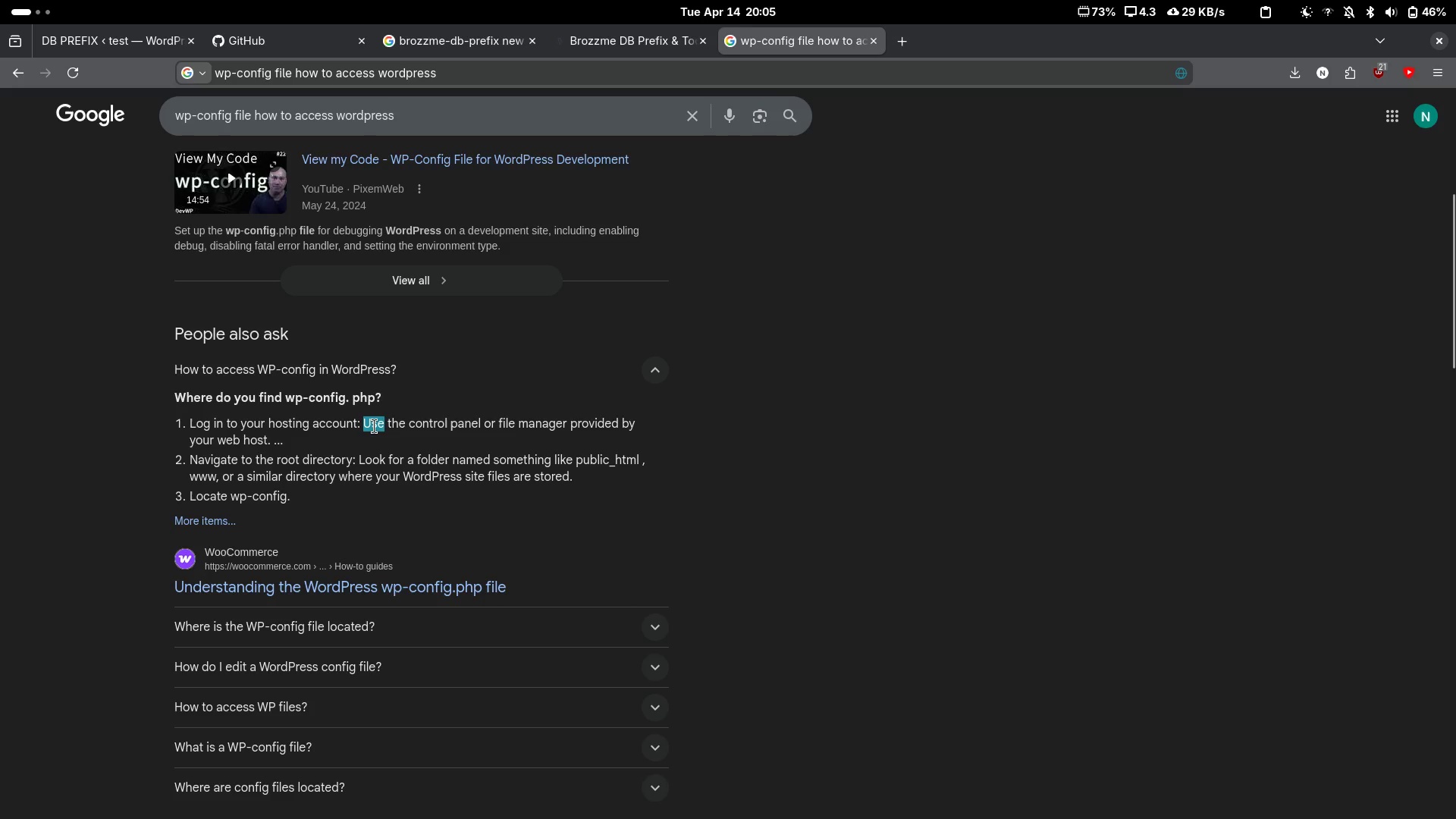 
left_click_drag(start_coordinate=[375, 426], to_coordinate=[576, 418])
 